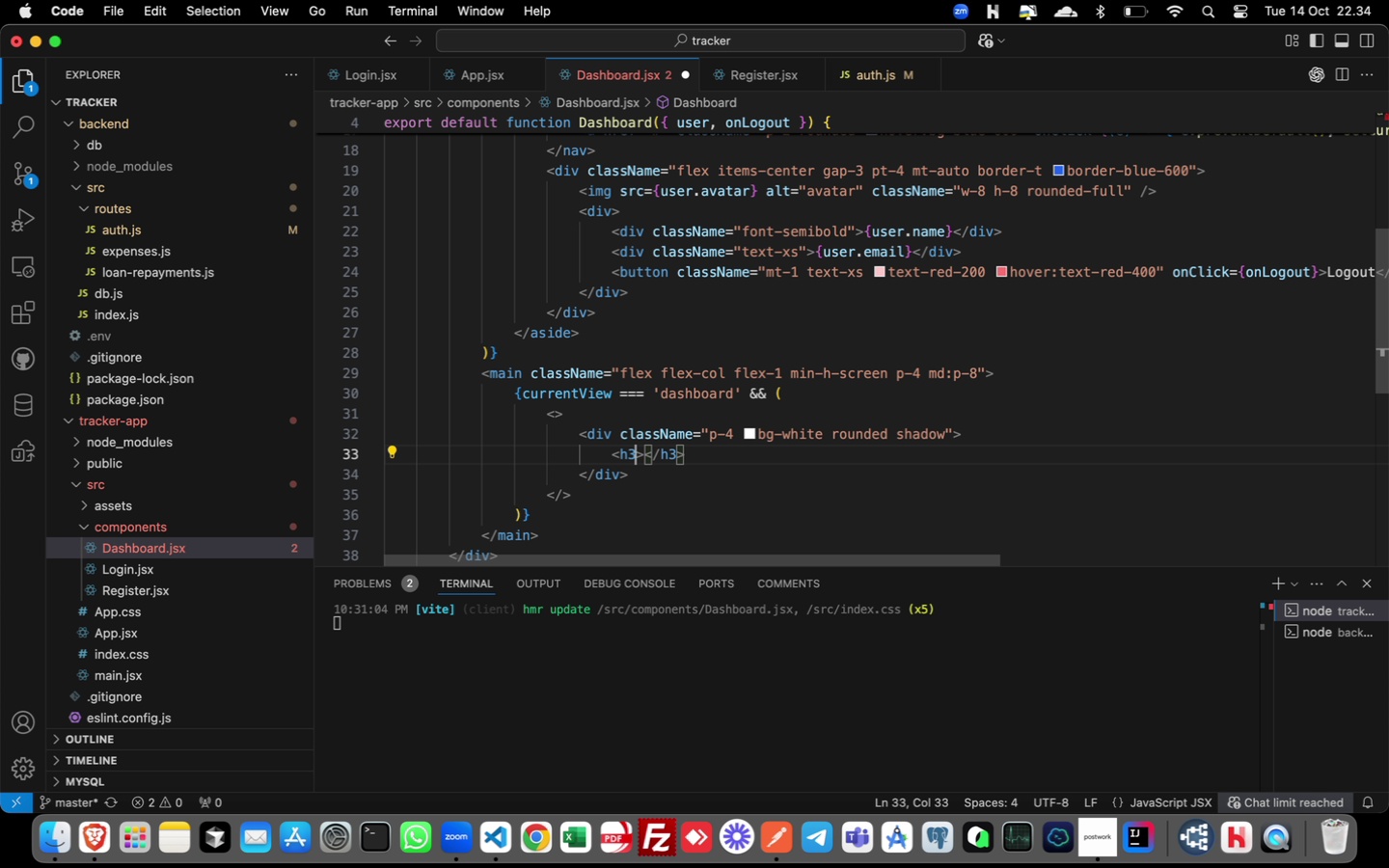 
key(ArrowLeft)
 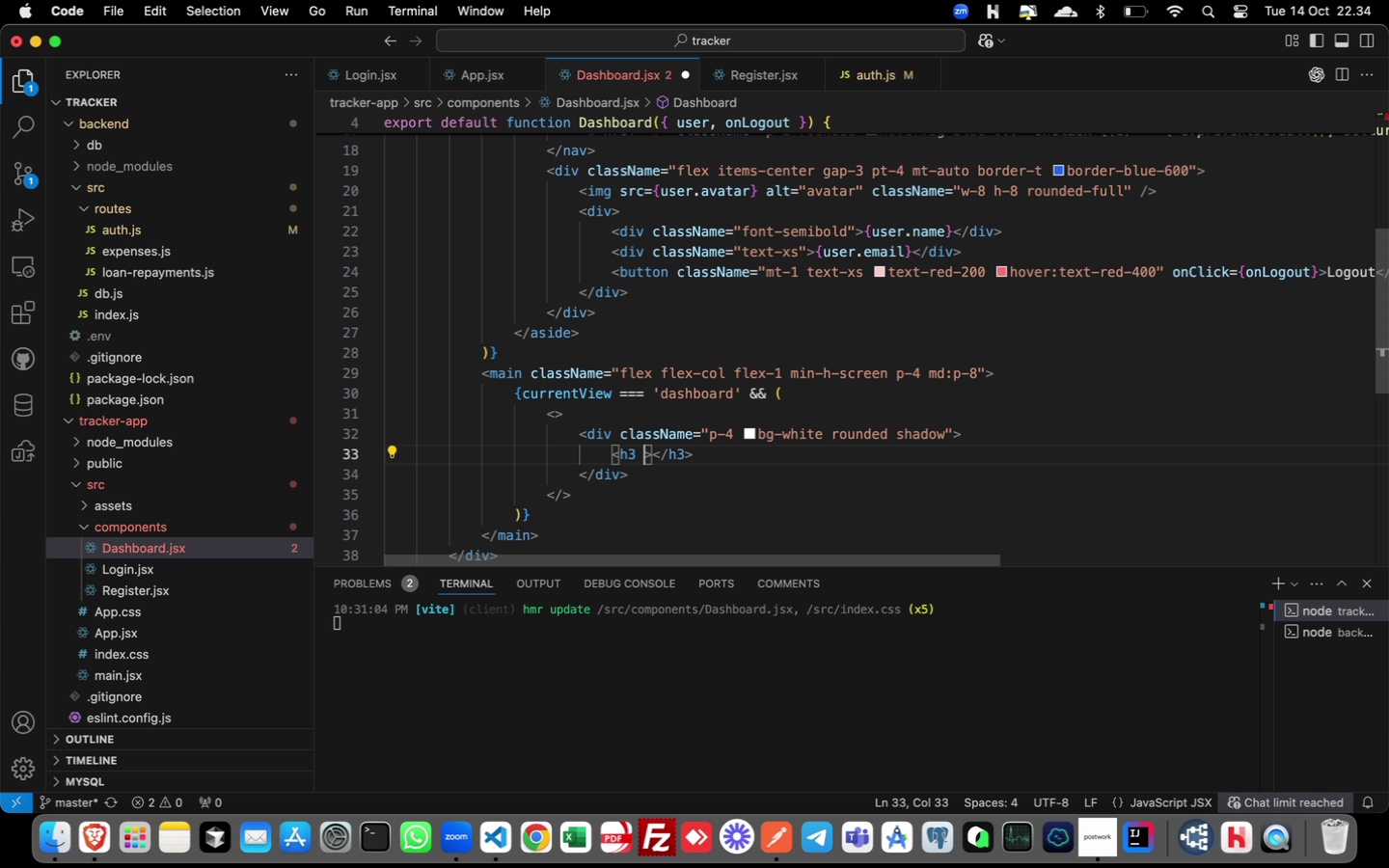 
type( clName)
 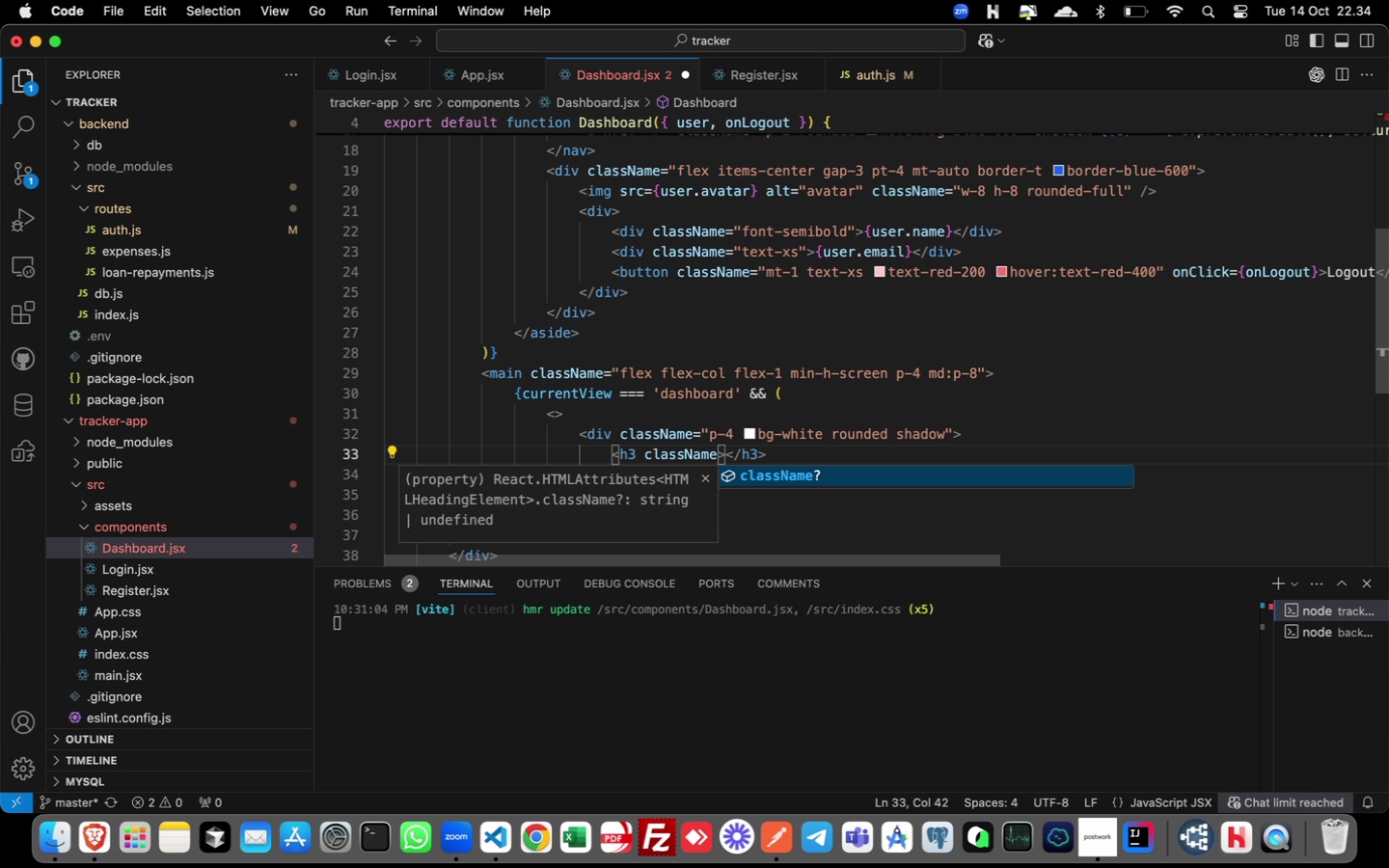 
hold_key(key=S, duration=0.32)
 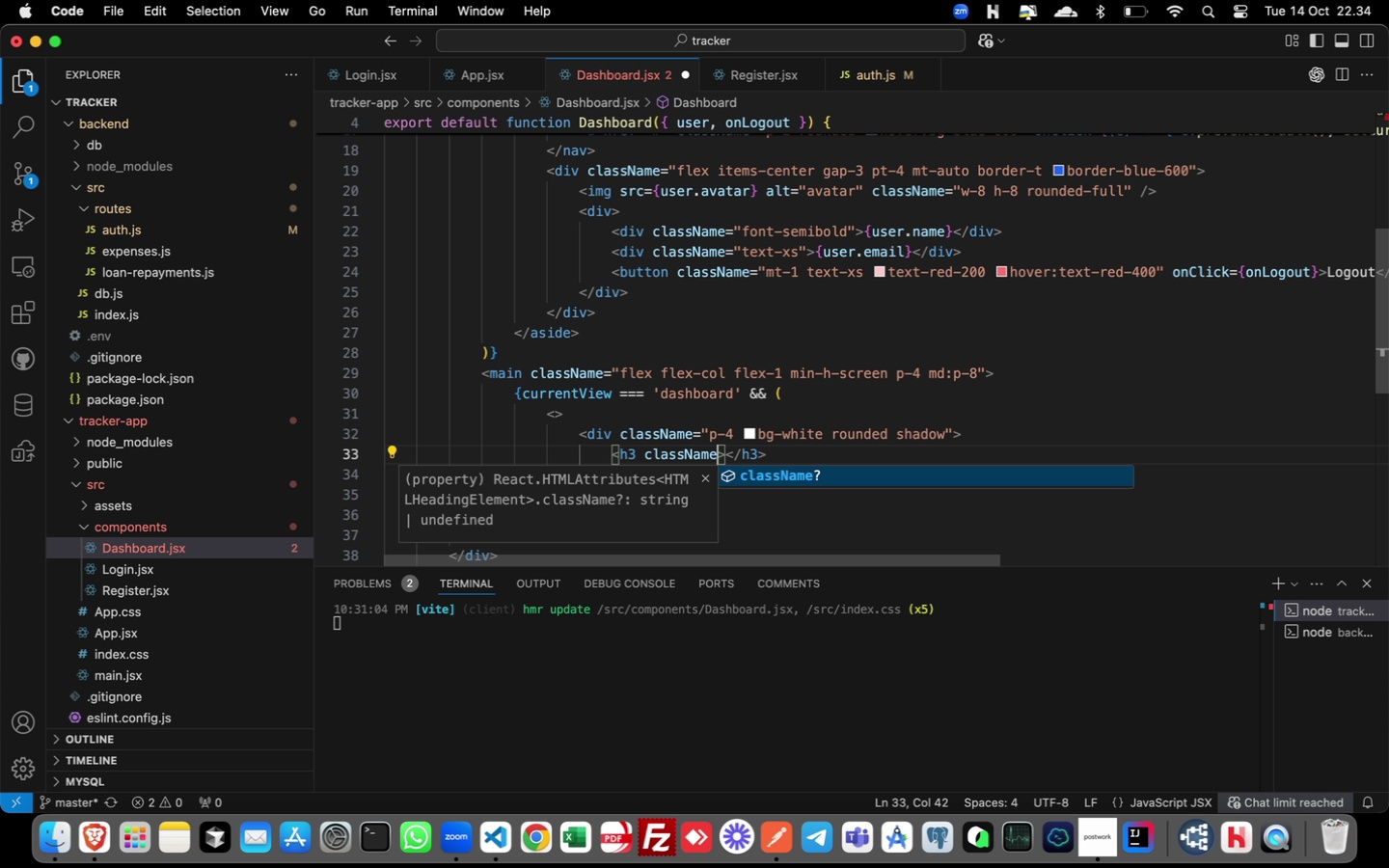 
key(Enter)
 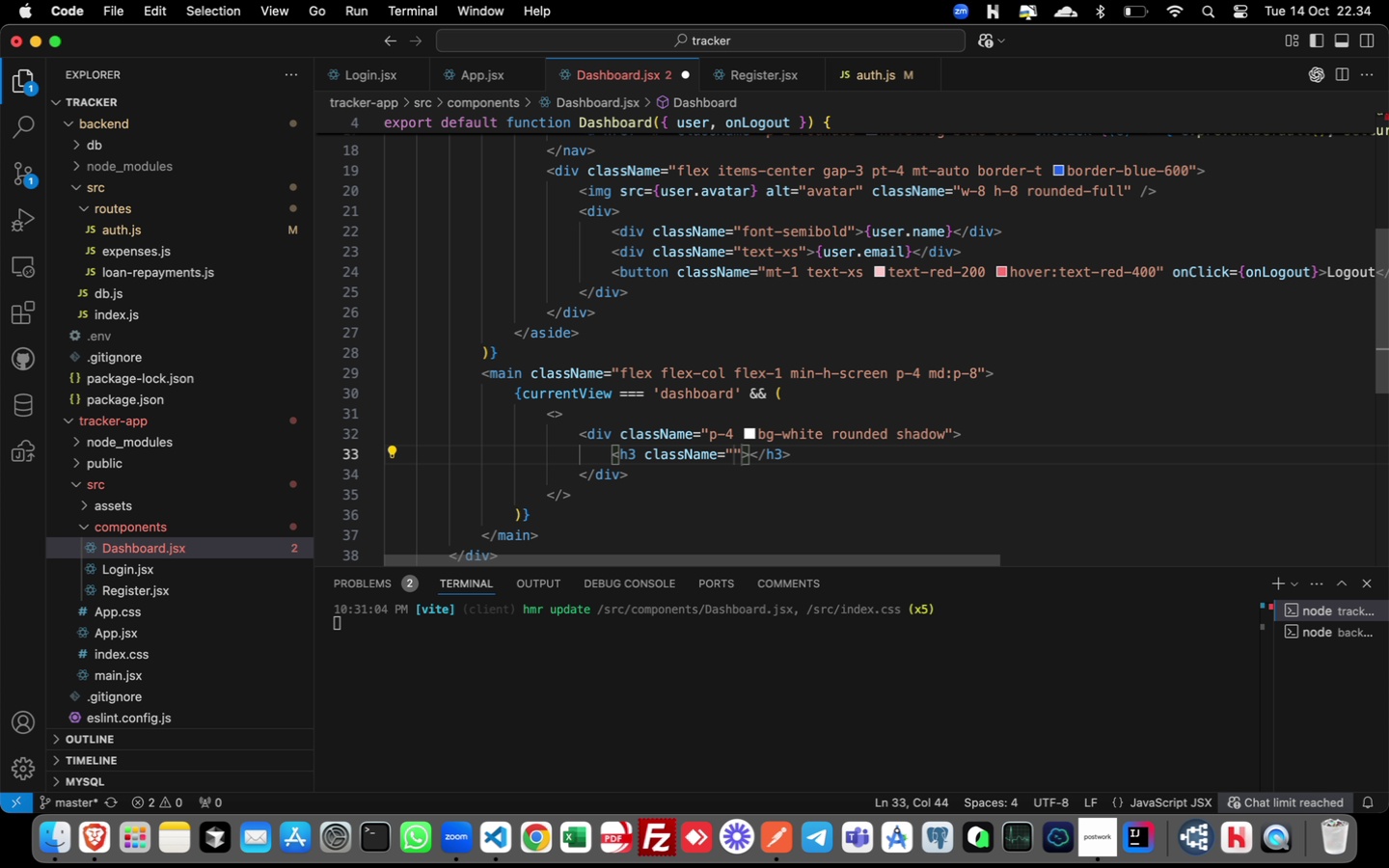 
type(mb-4 text-lg)
 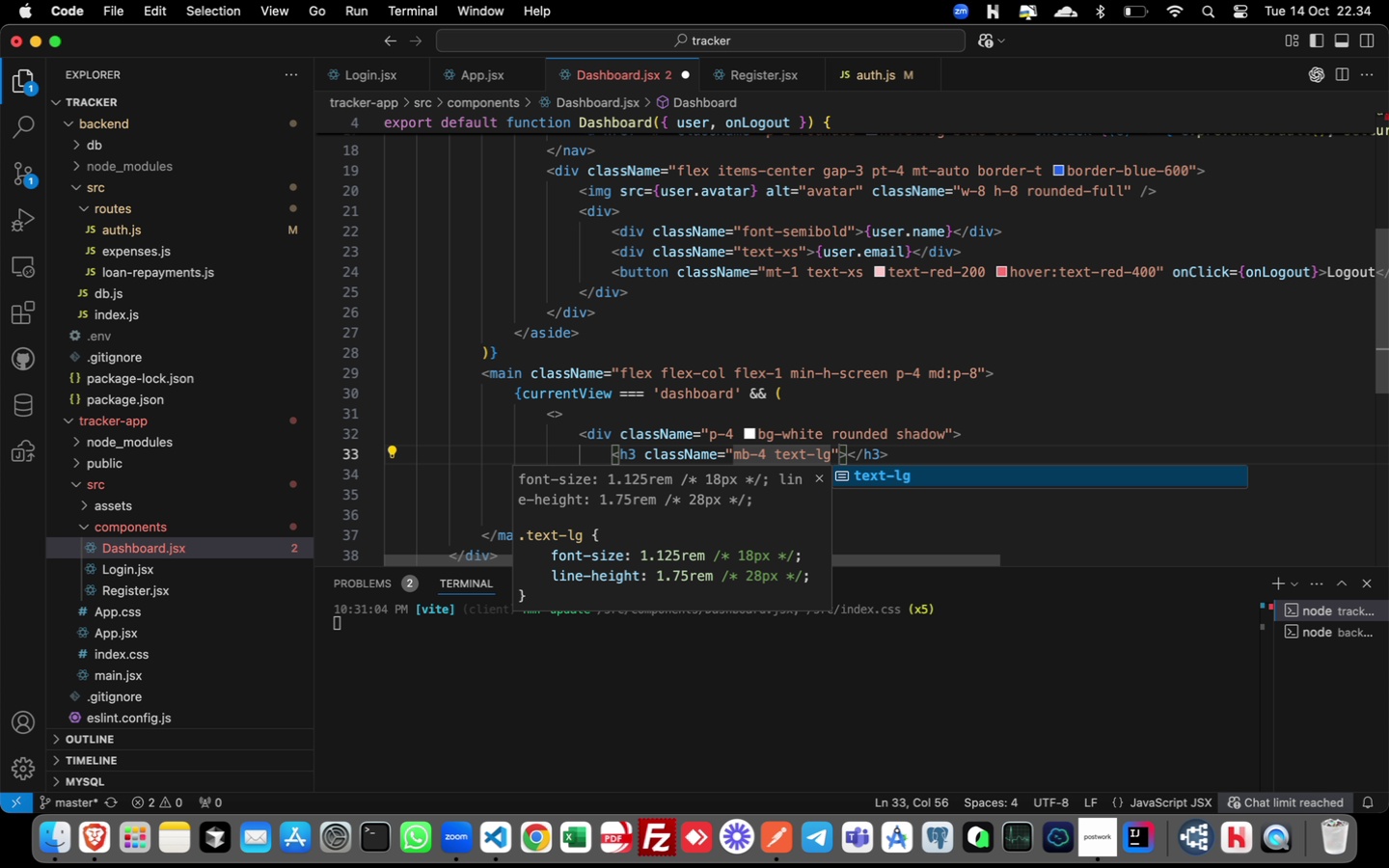 
type( font-semibold)
 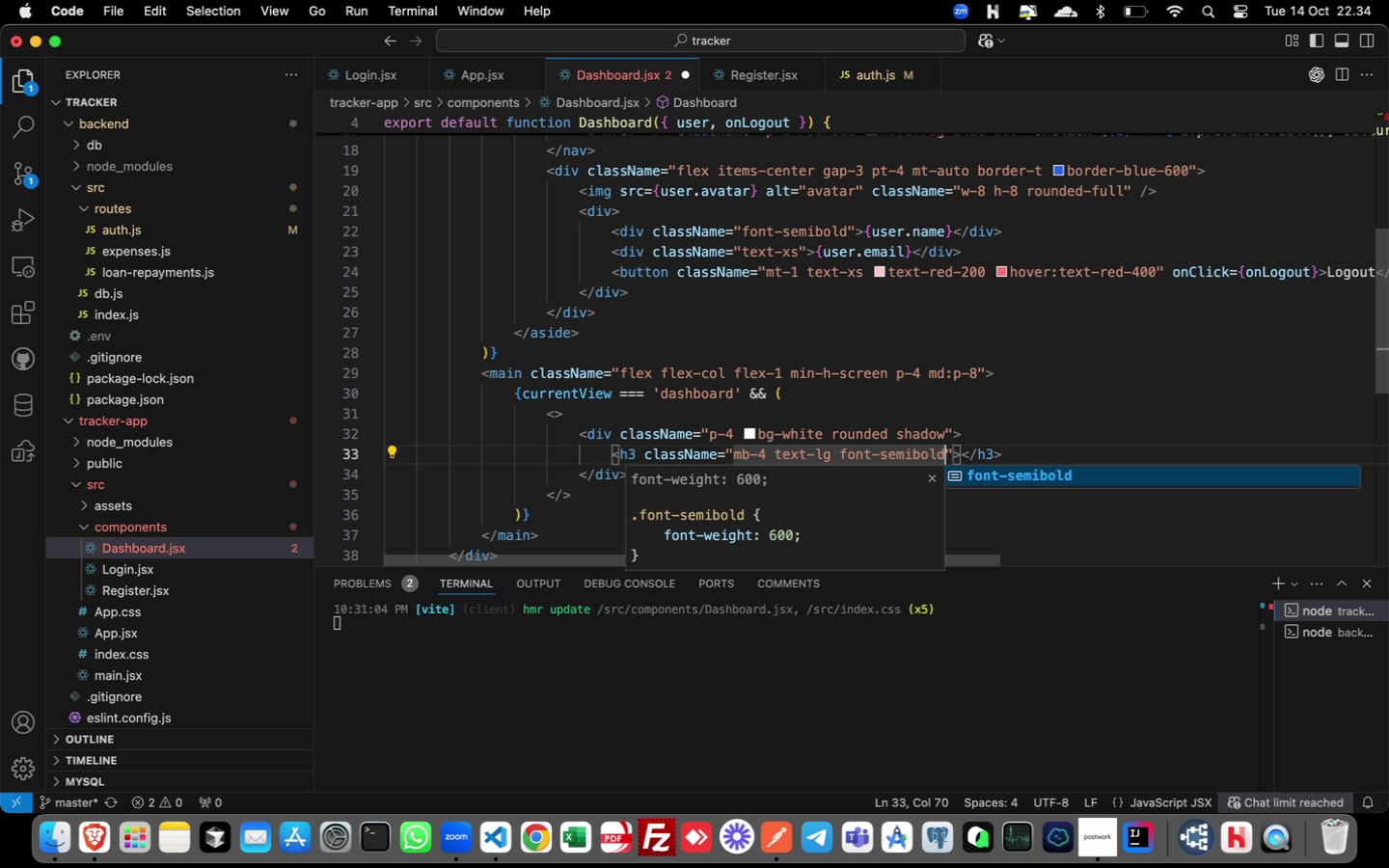 
key(ArrowRight)
 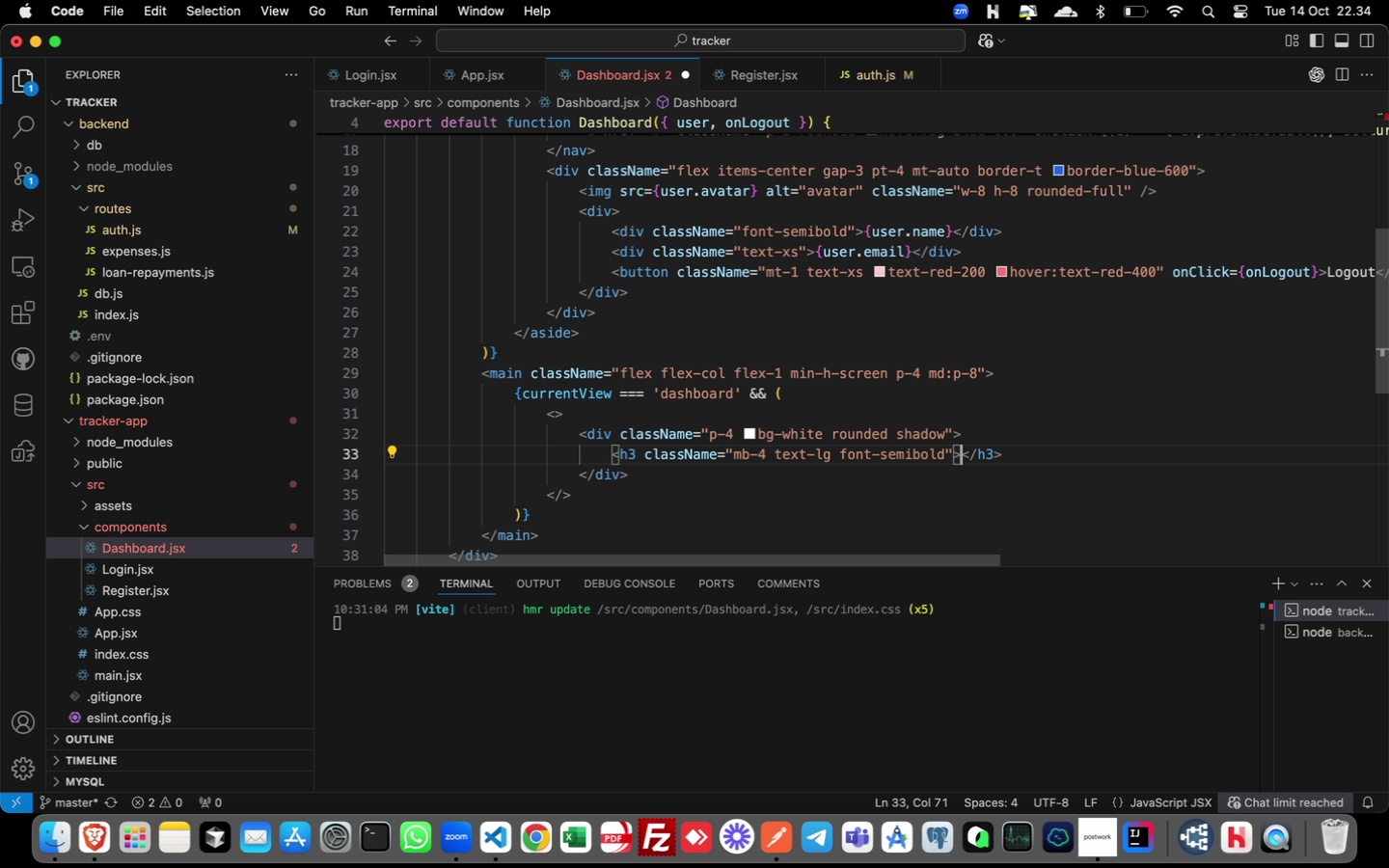 
key(ArrowRight)
 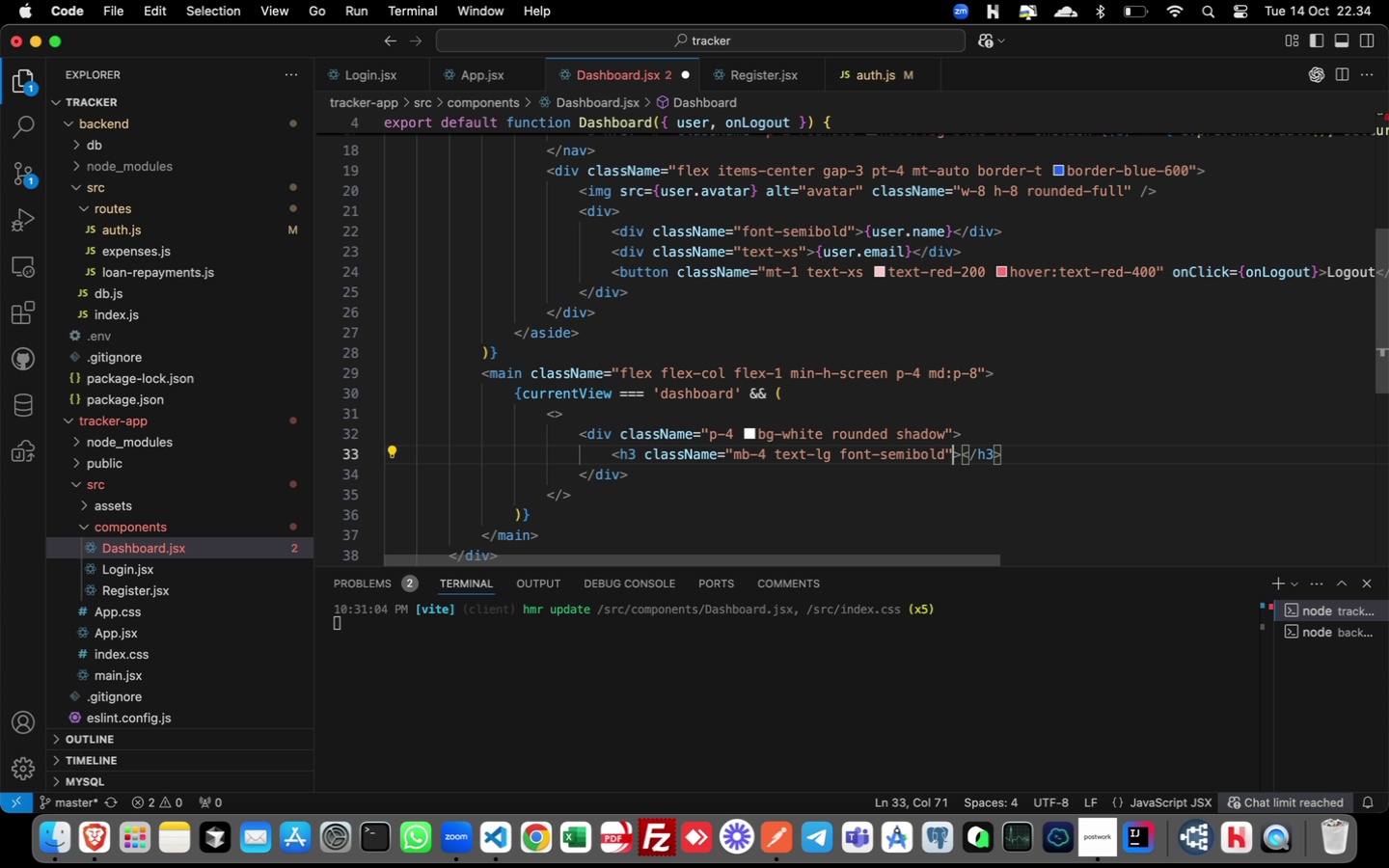 
key(ArrowLeft)
 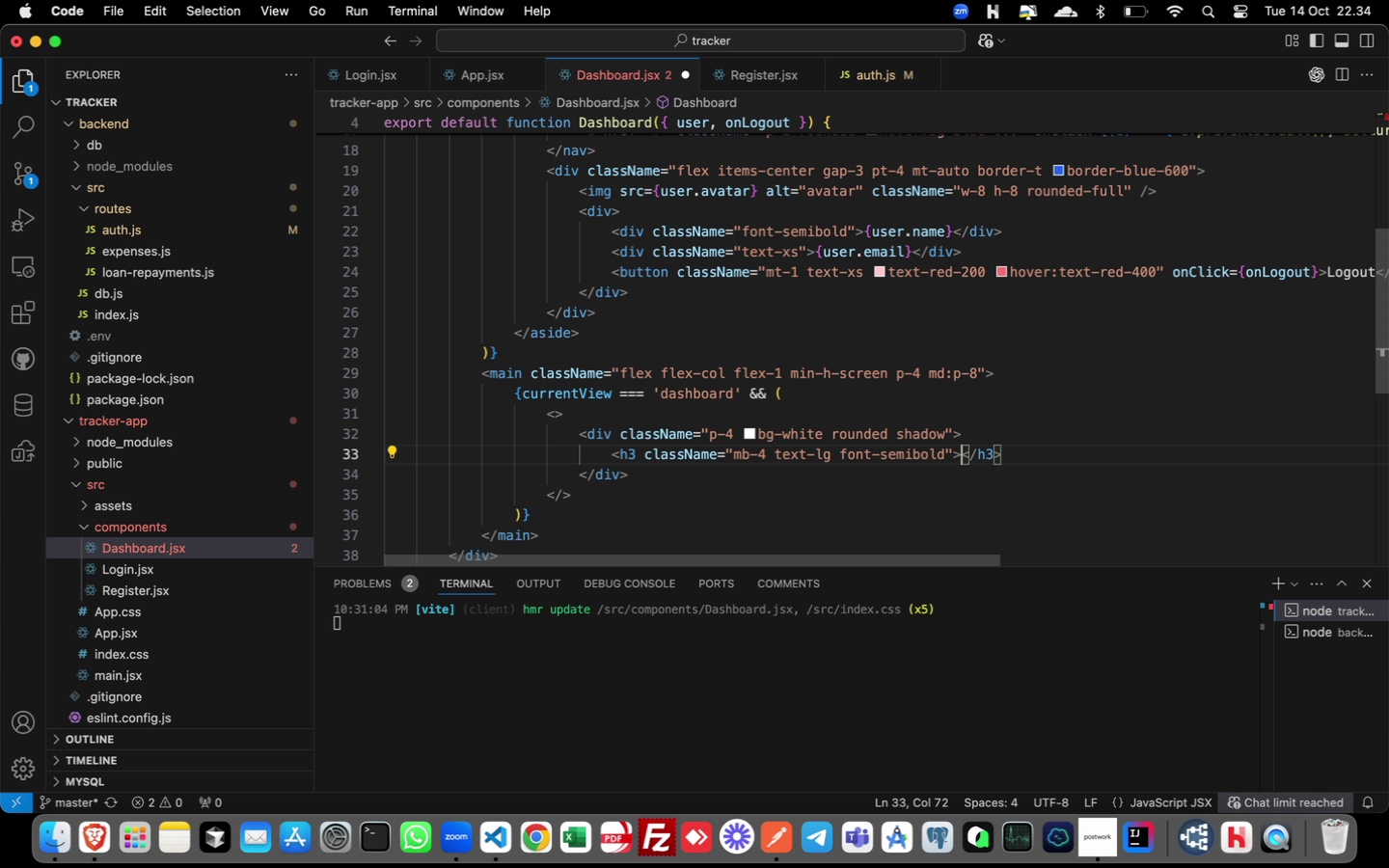 
key(ArrowRight)
 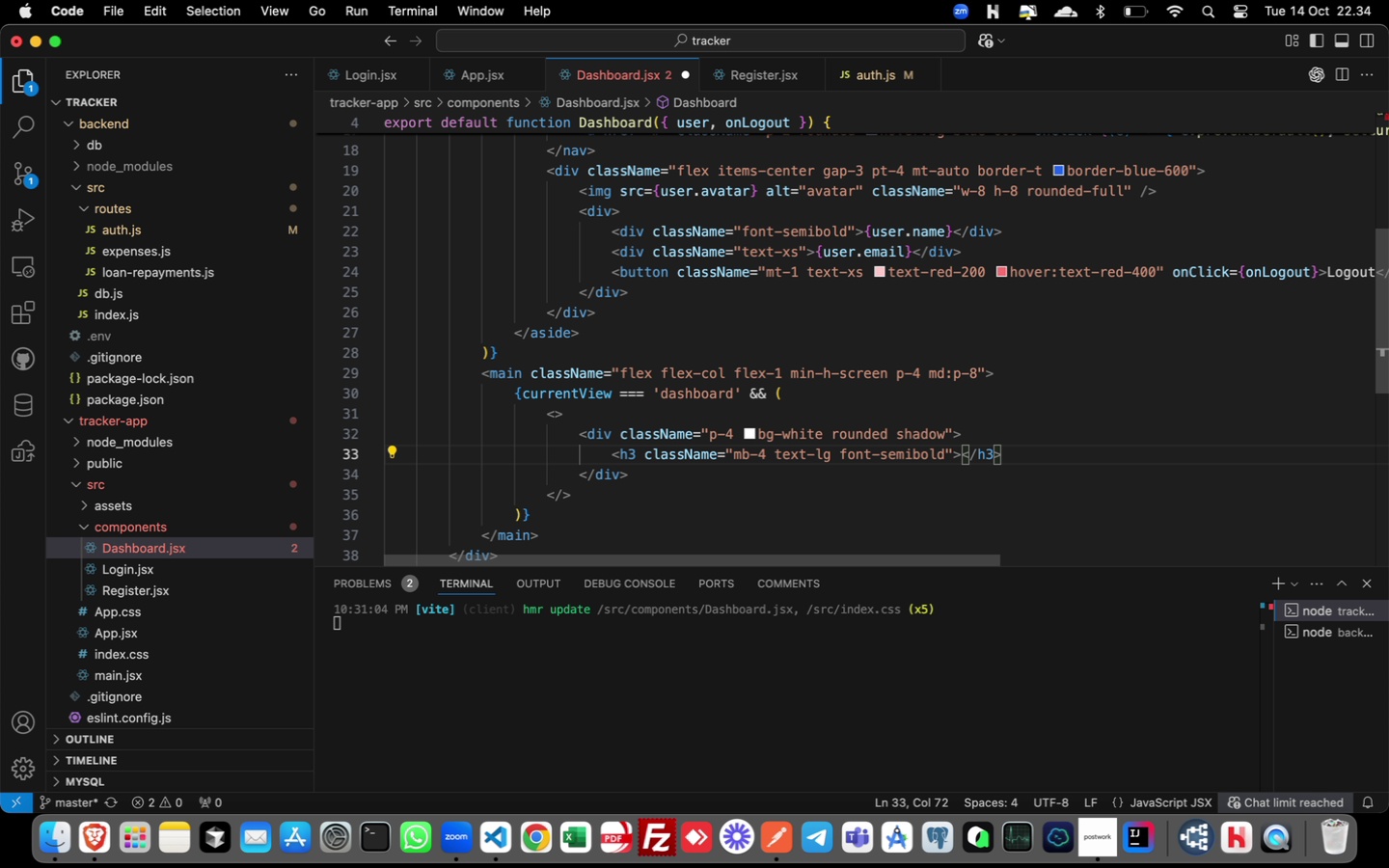 
type(Expenses )
 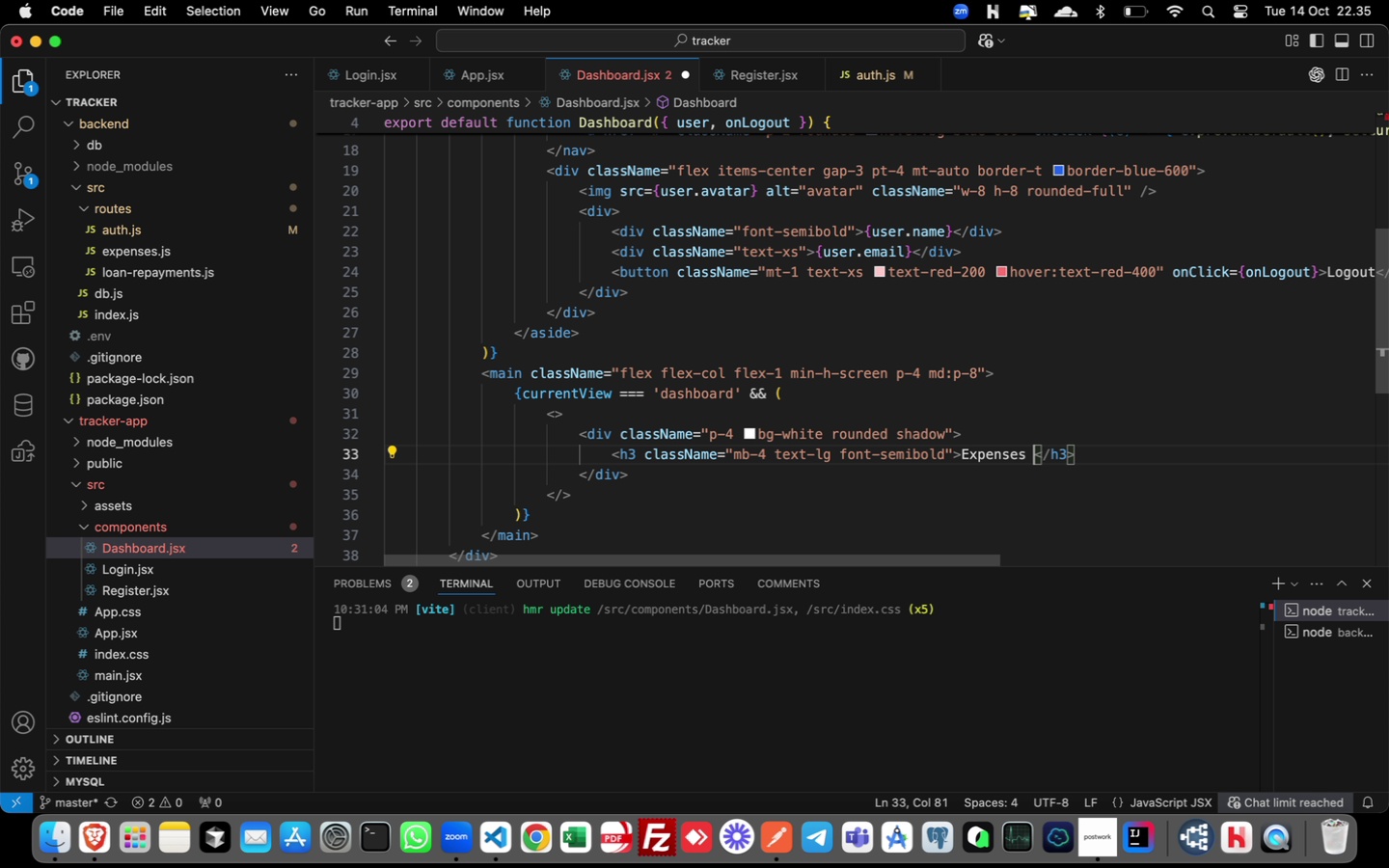 
wait(9.13)
 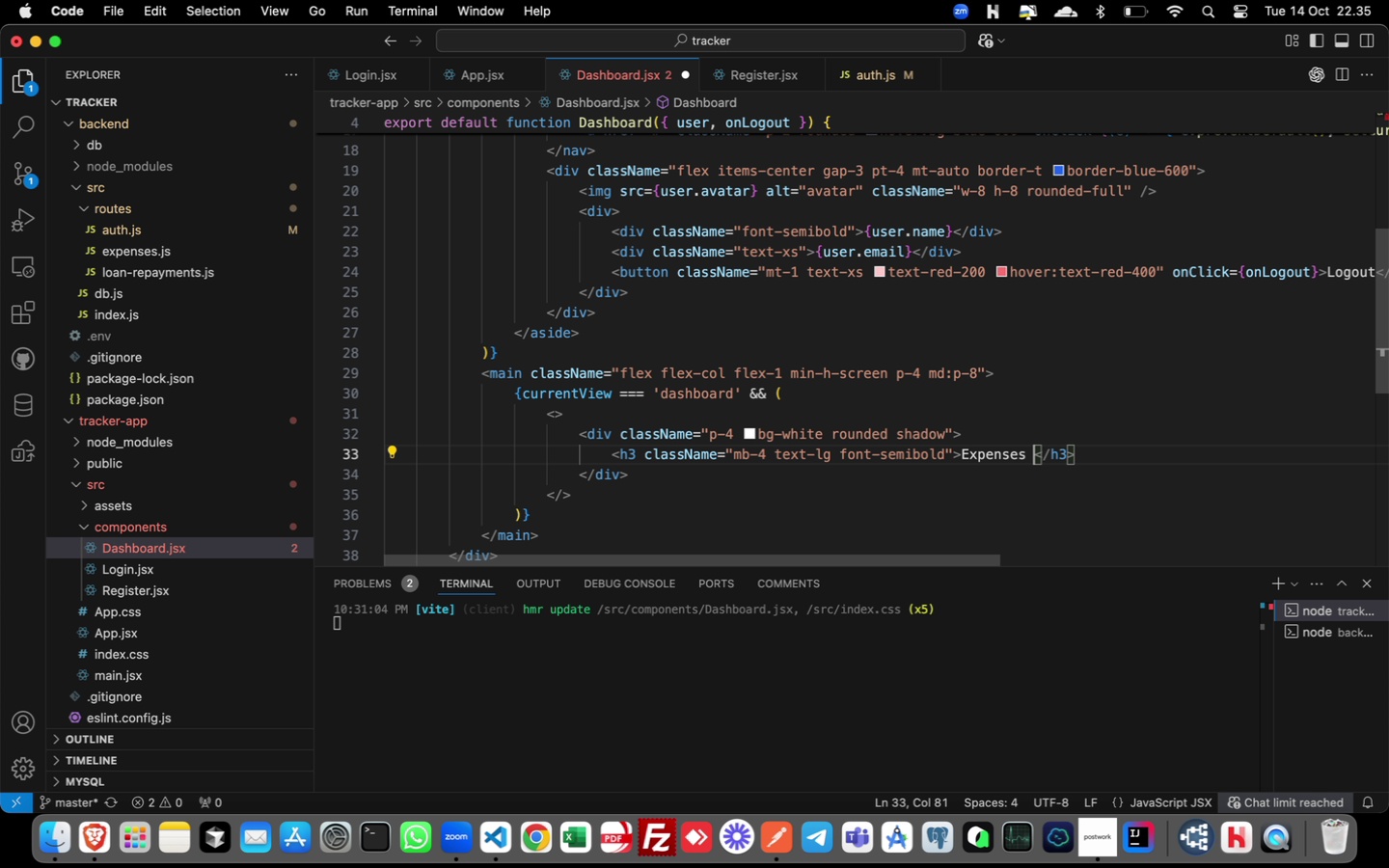 
key(Shift+9)
 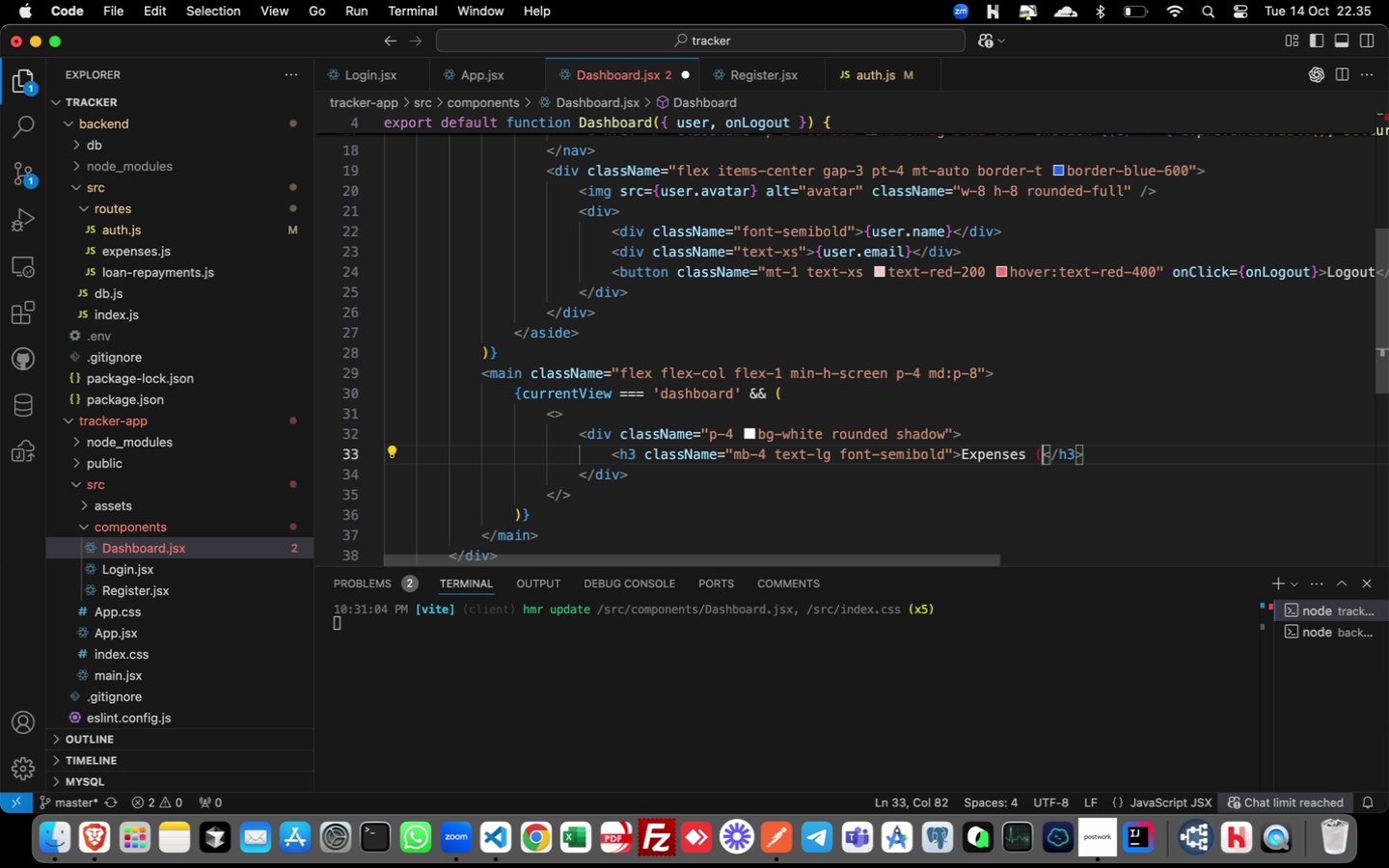 
type(las {)
key(Backspace)
key(Backspace)
key(Backspace)
type(st {dailyExpDs) das)
 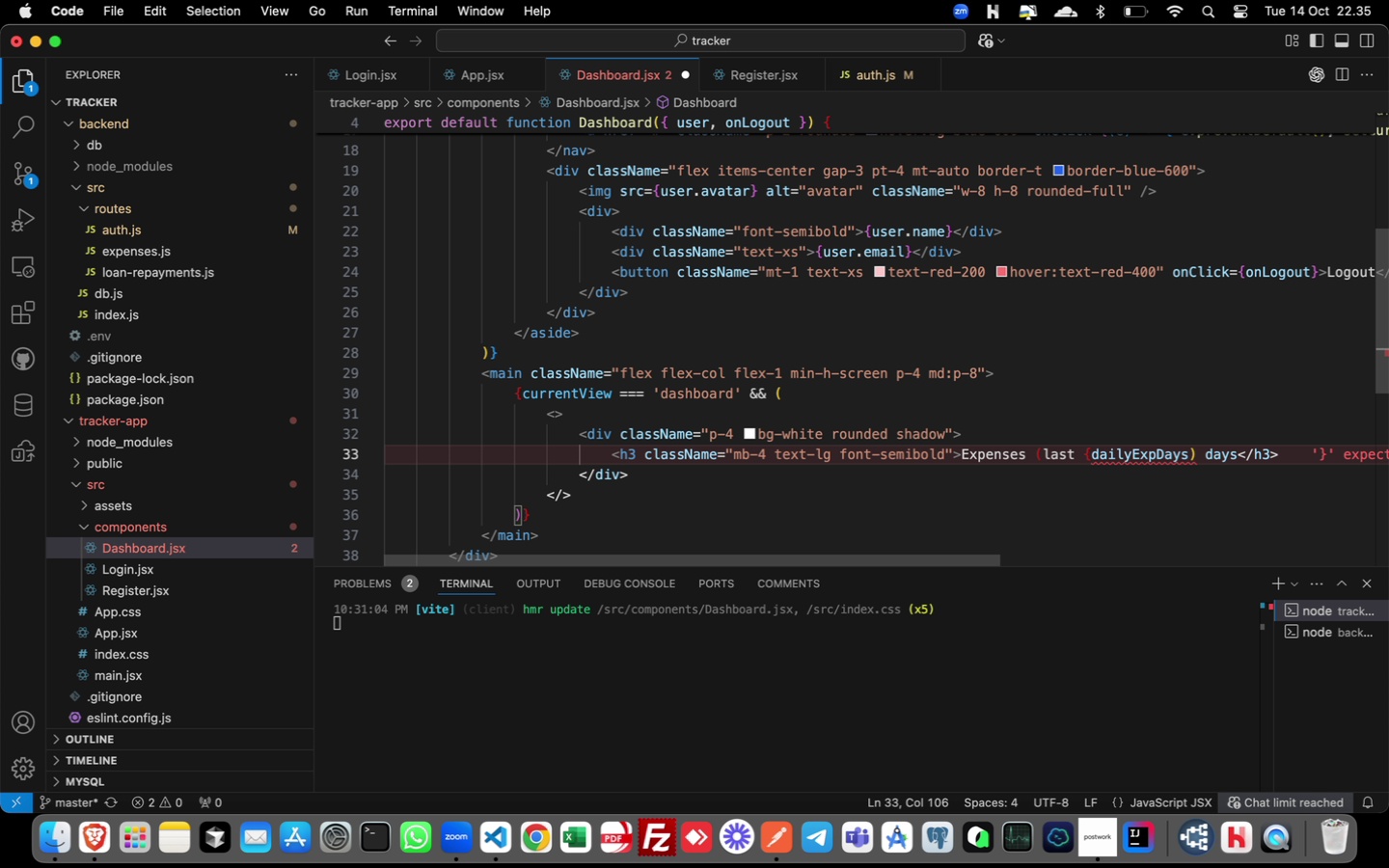 
key(ArrowLeft)
 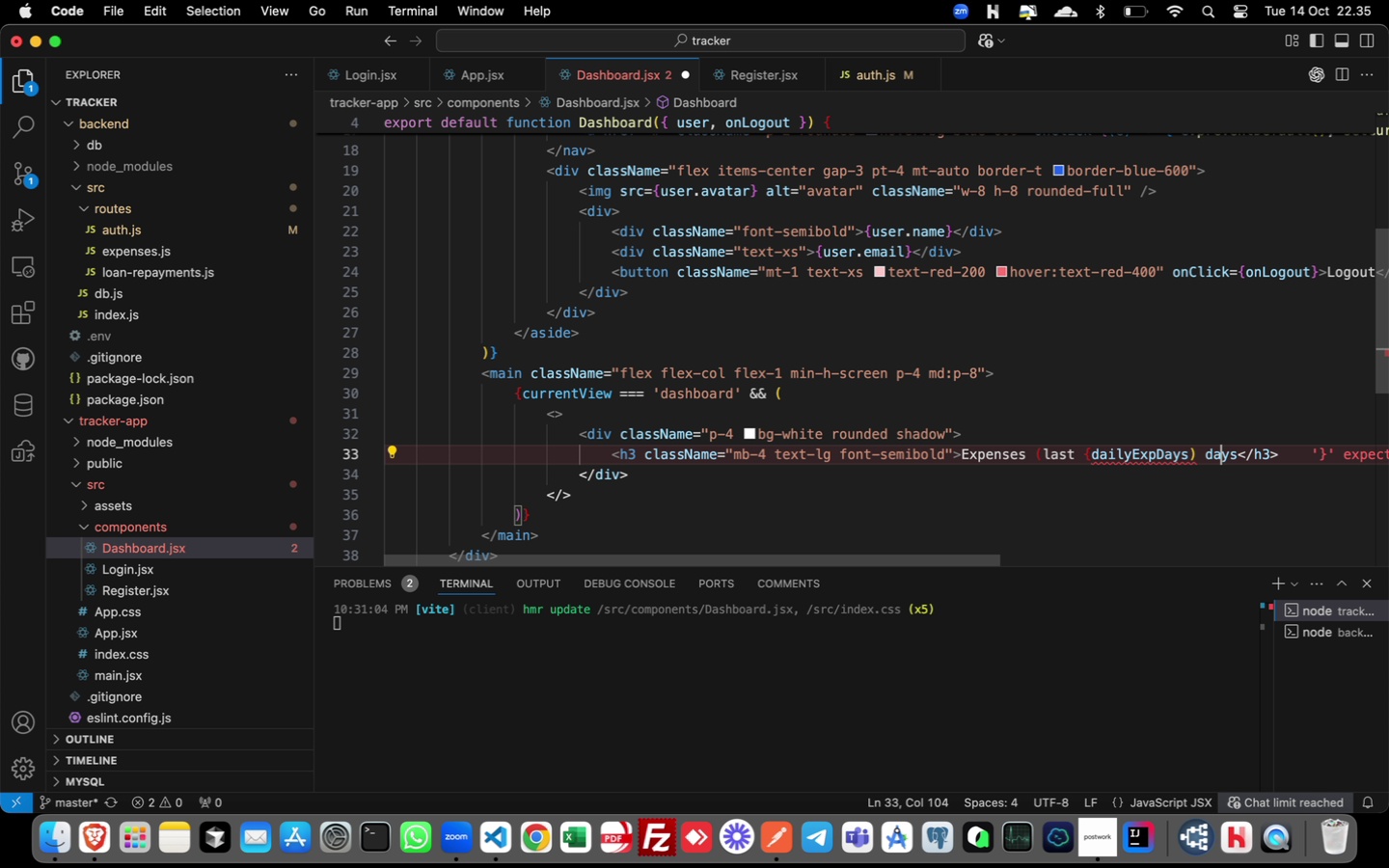 
key(ArrowLeft)
 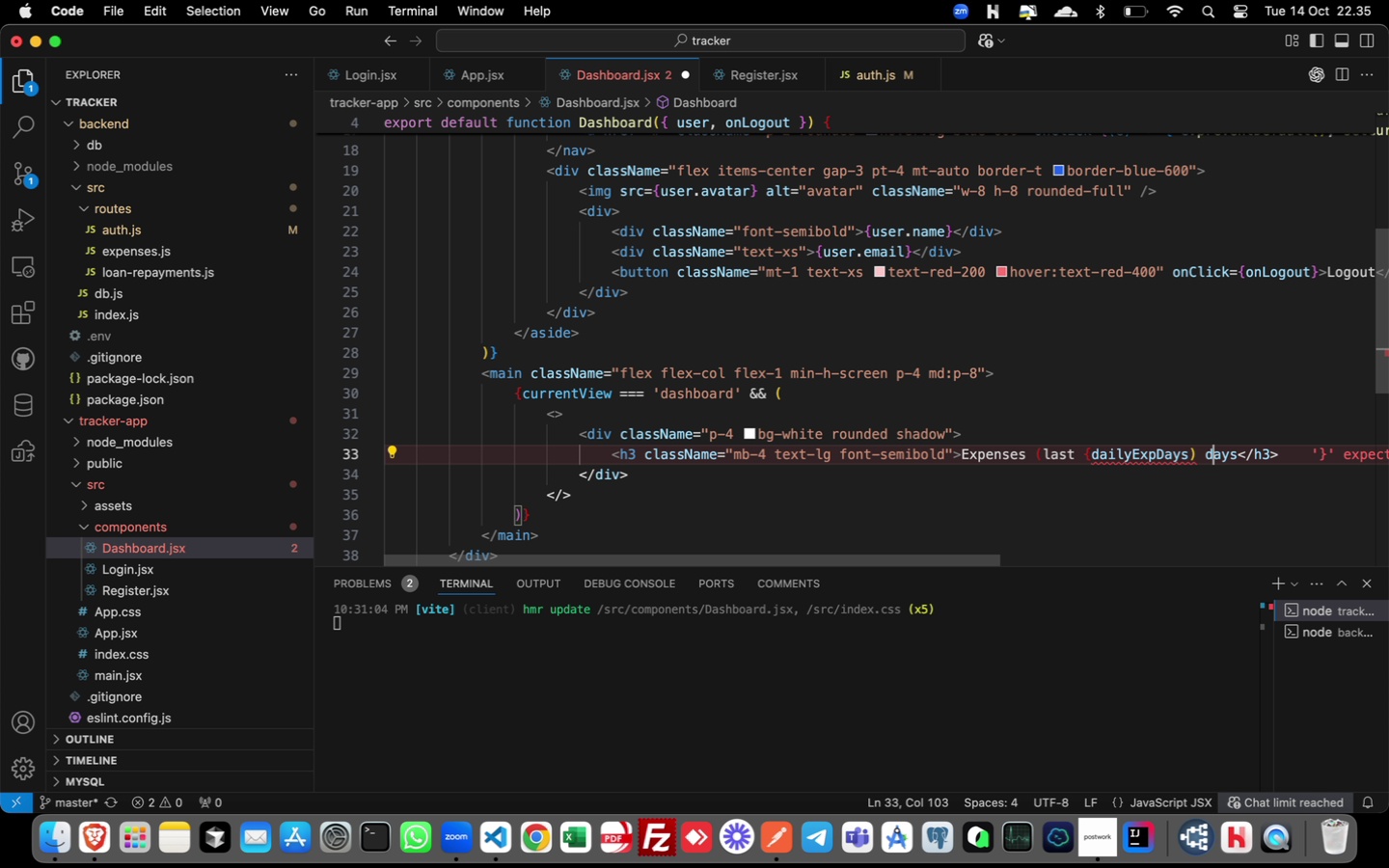 
key(ArrowLeft)
 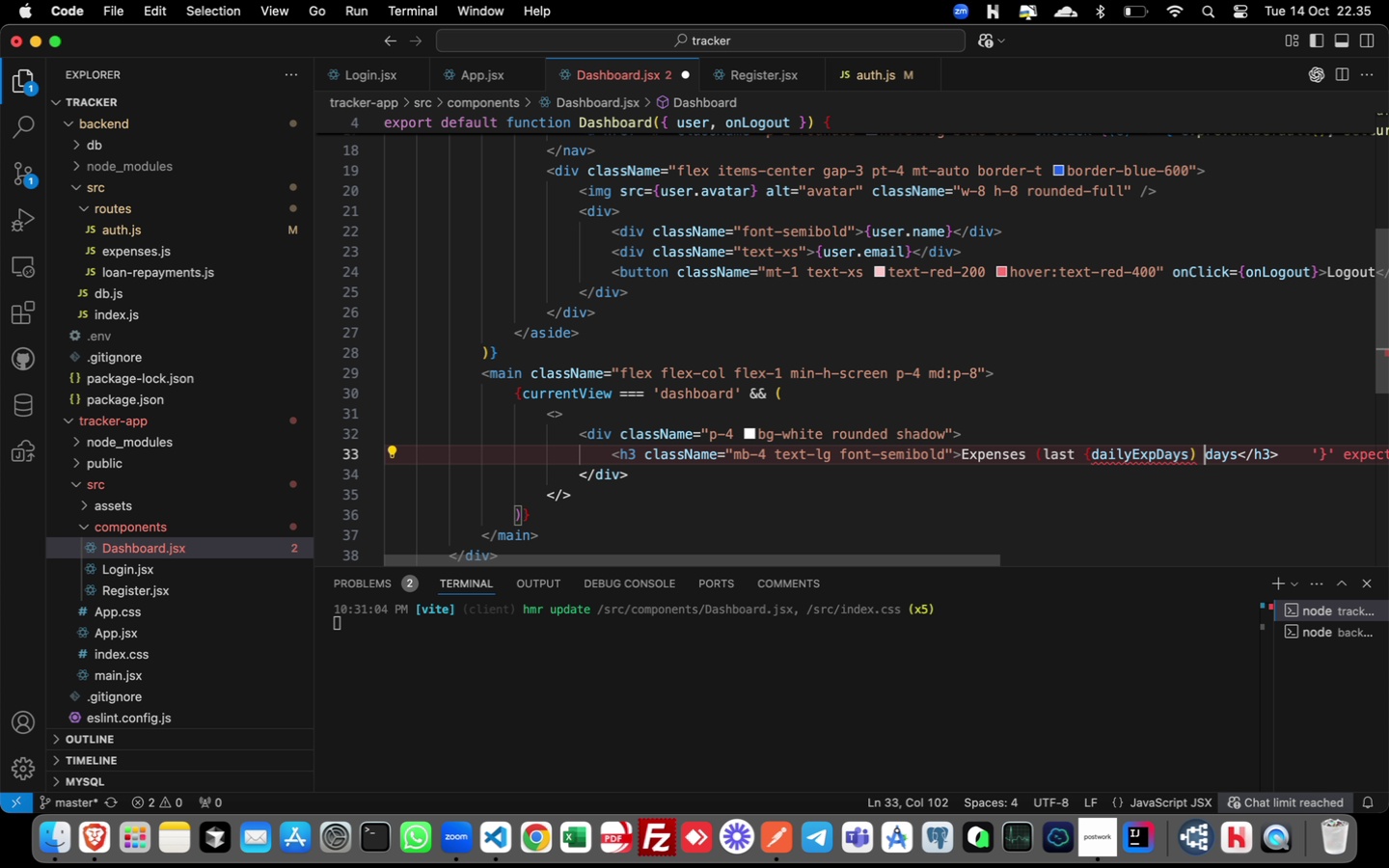 
key(ArrowLeft)
 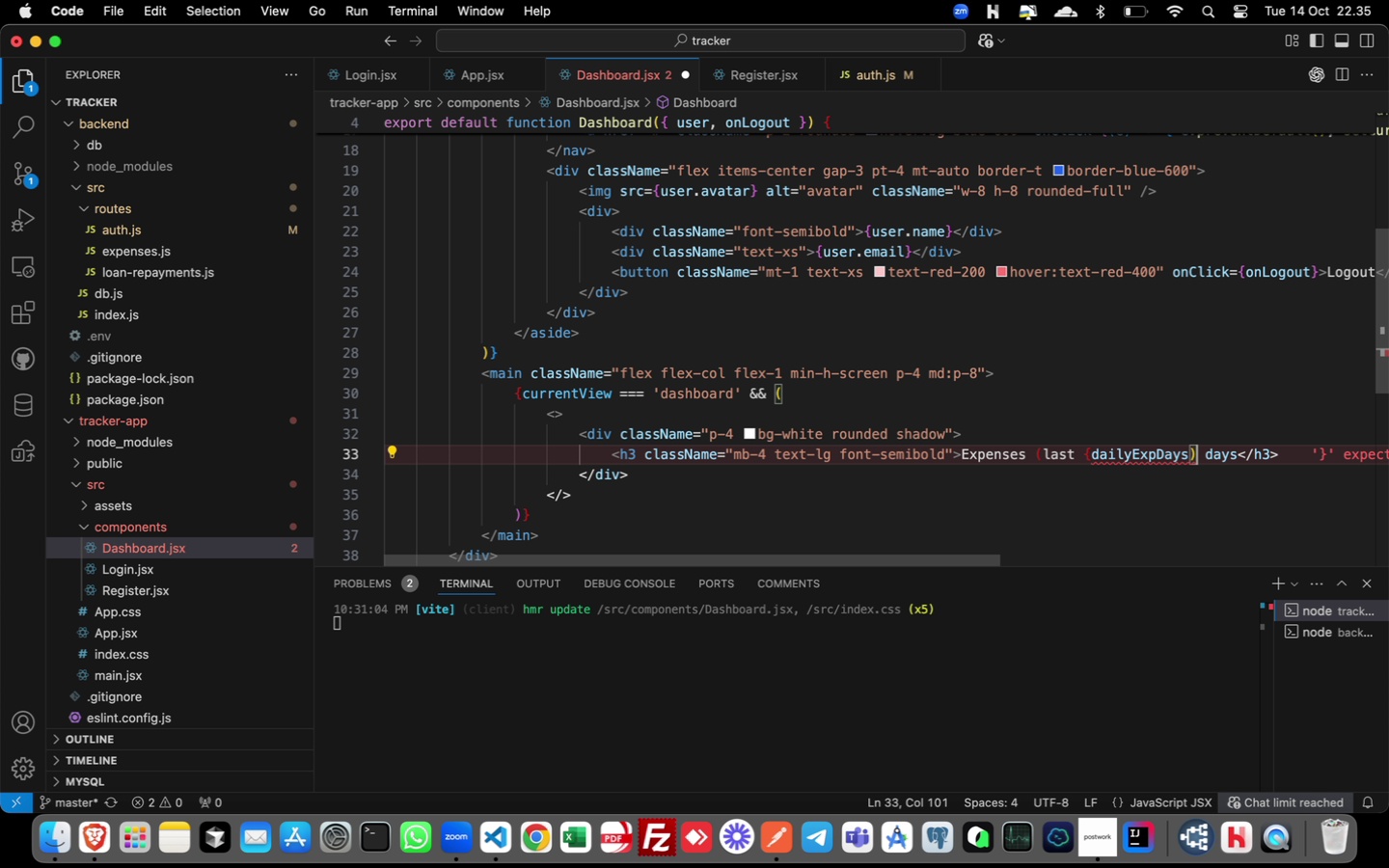 
key(ArrowLeft)
 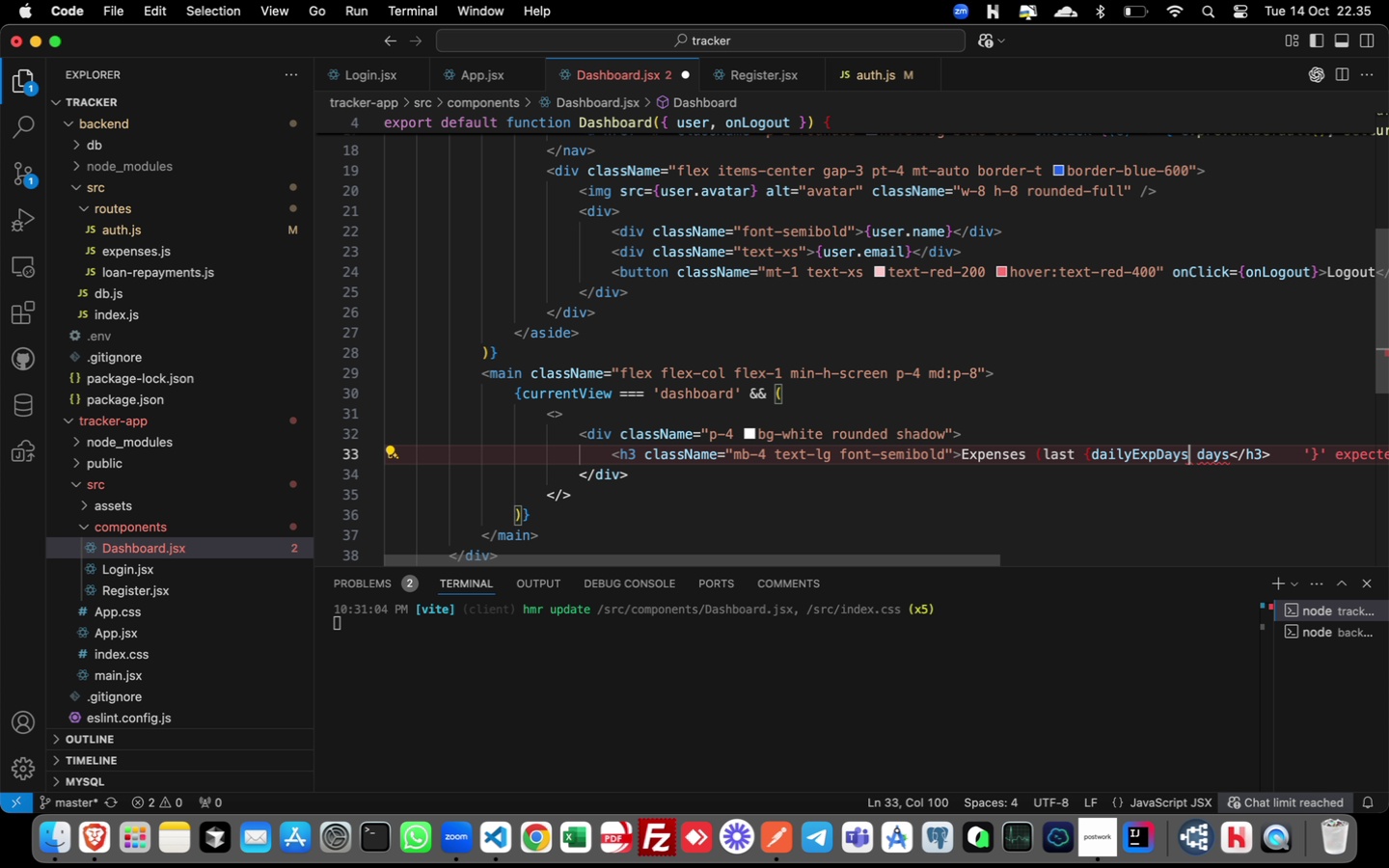 
key(Backspace)
 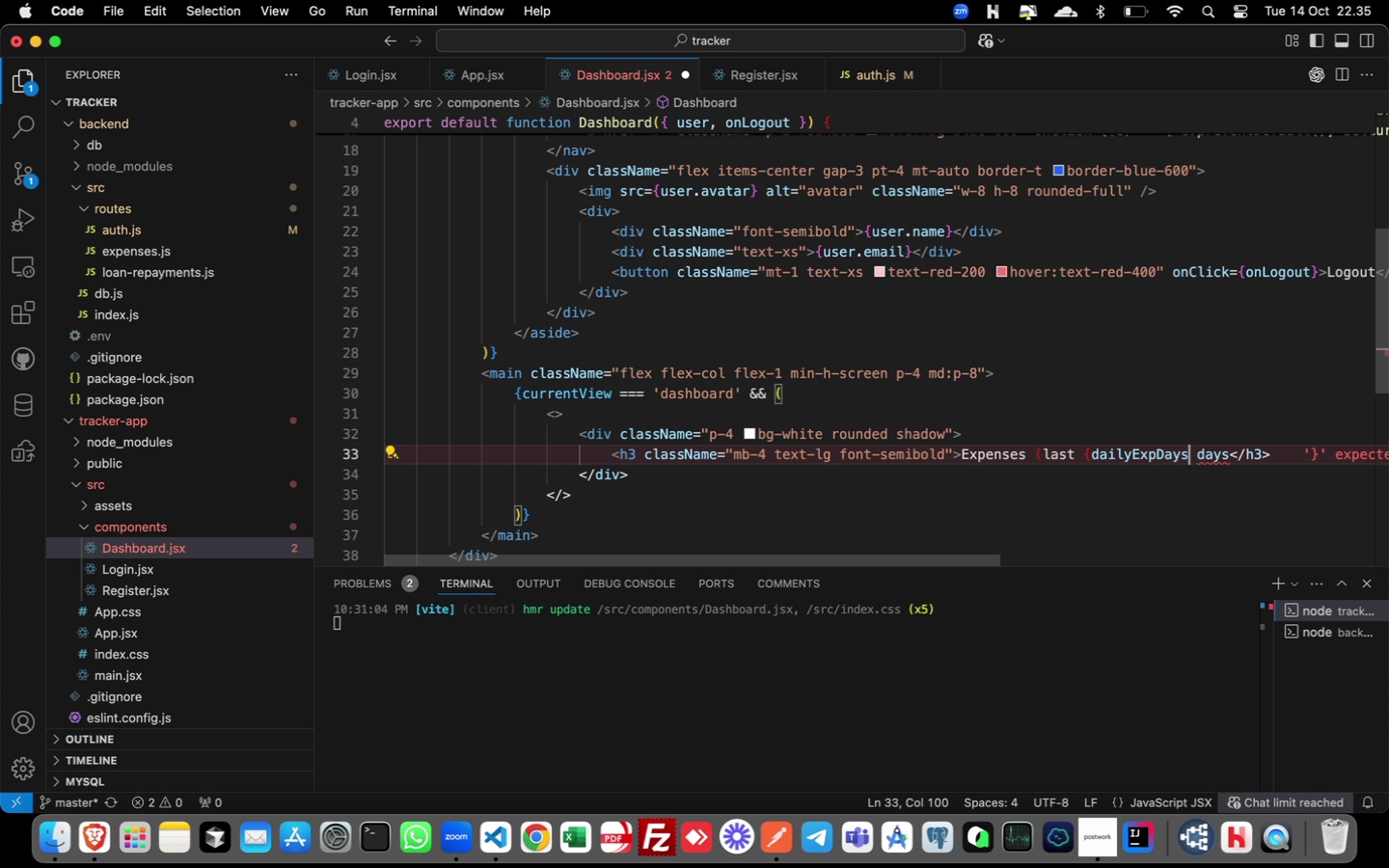 
key(Shift+BracketRight)
 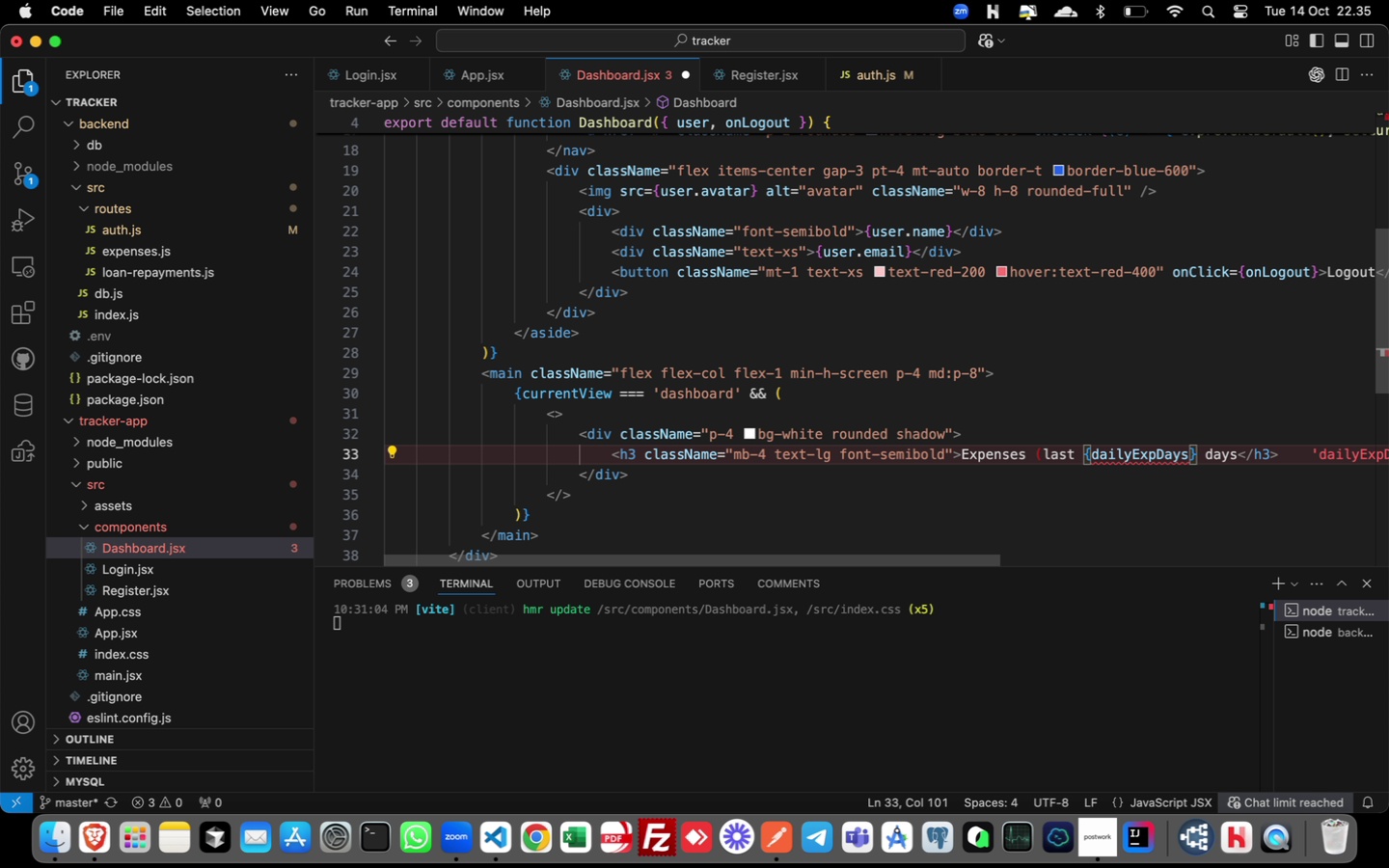 
key(ArrowRight)
 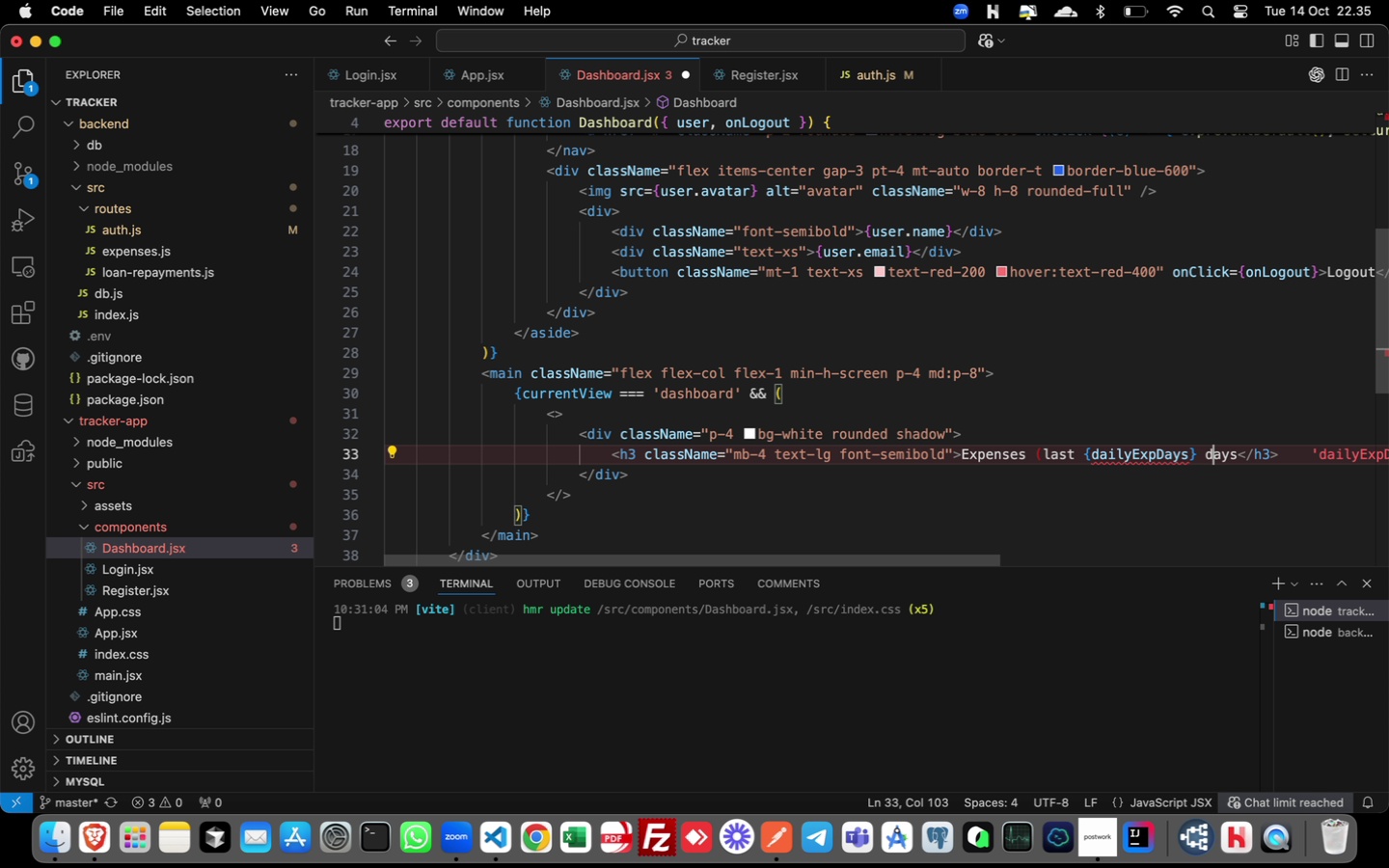 
key(ArrowRight)
 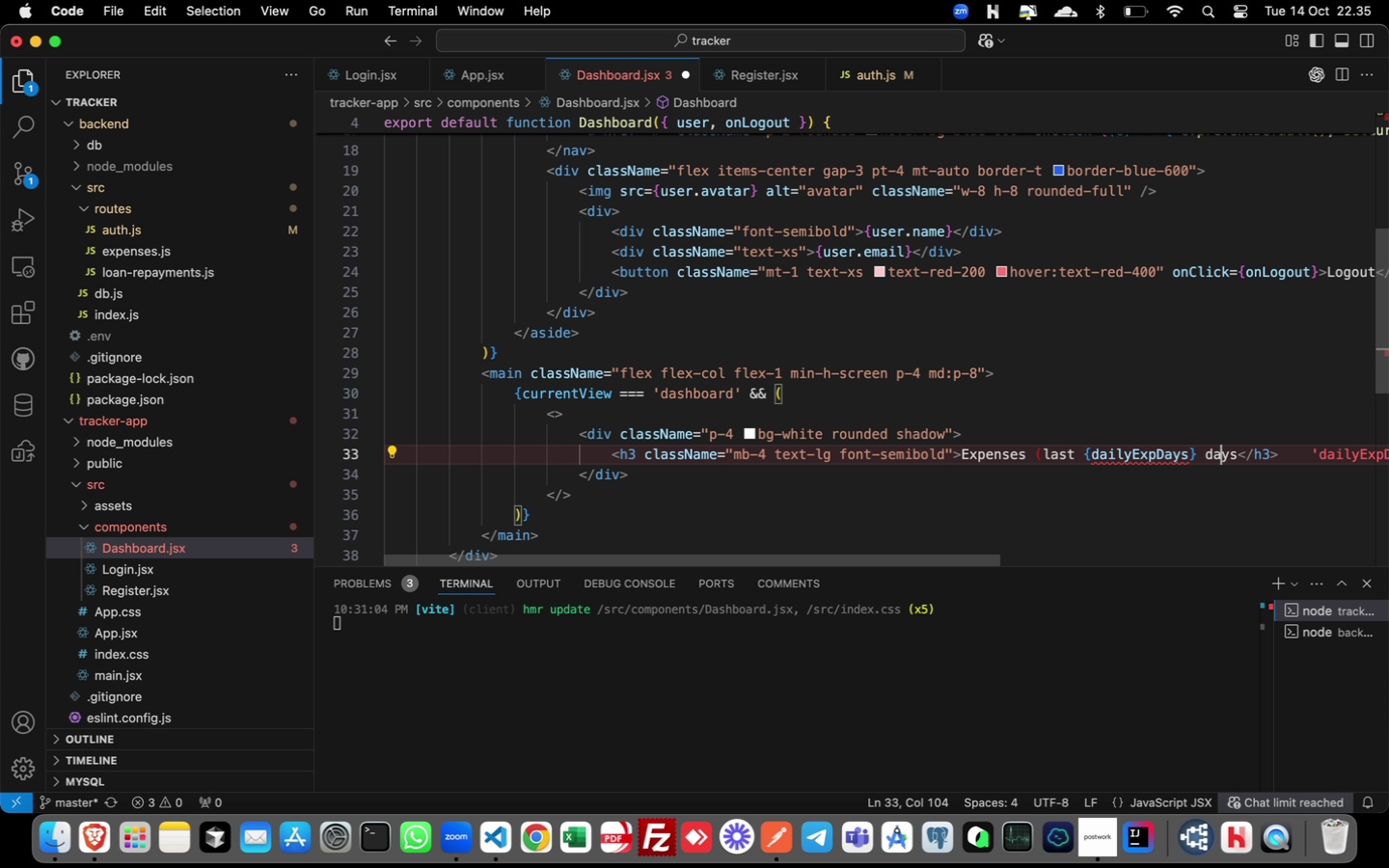 
key(ArrowRight)
 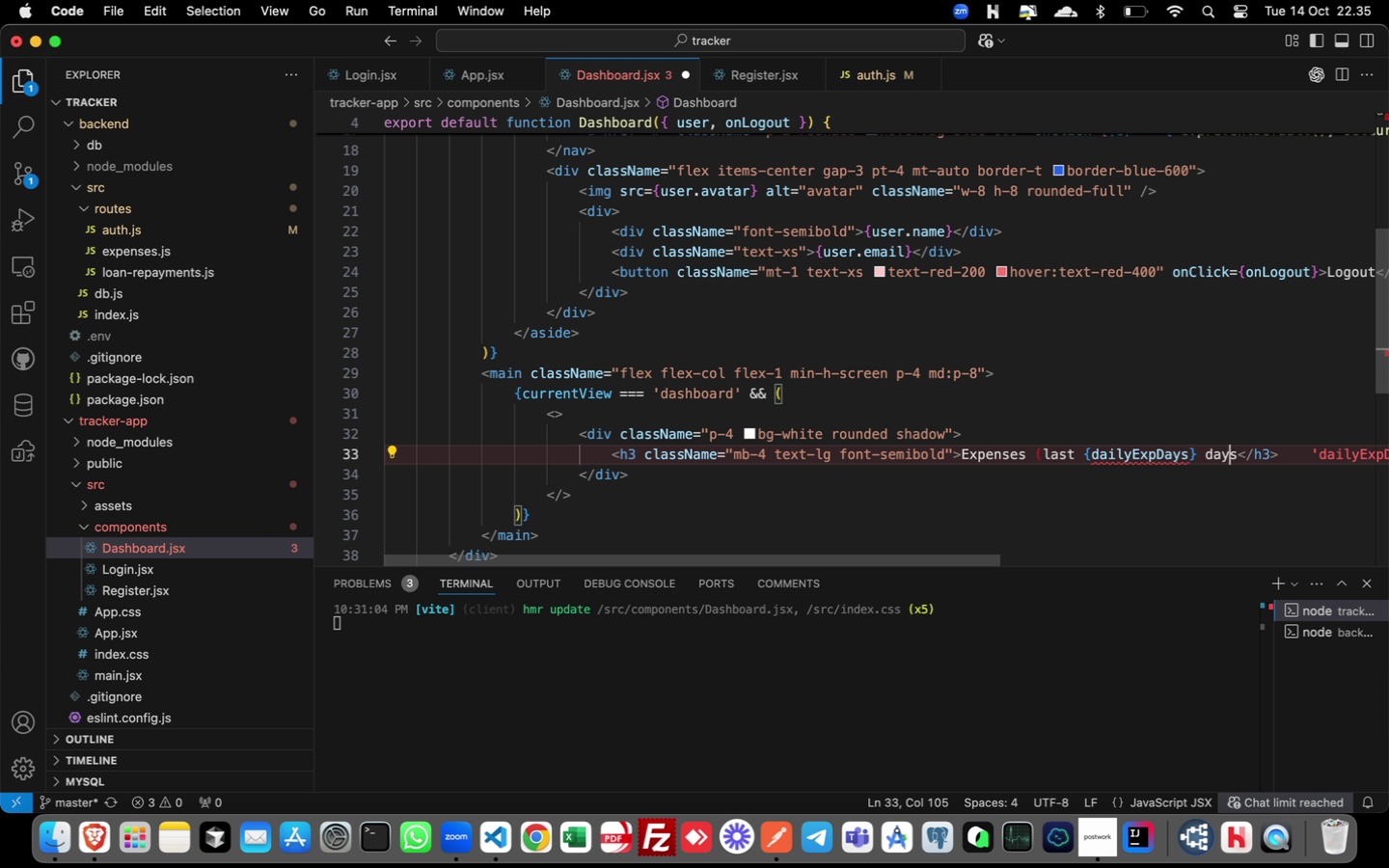 
key(ArrowRight)
 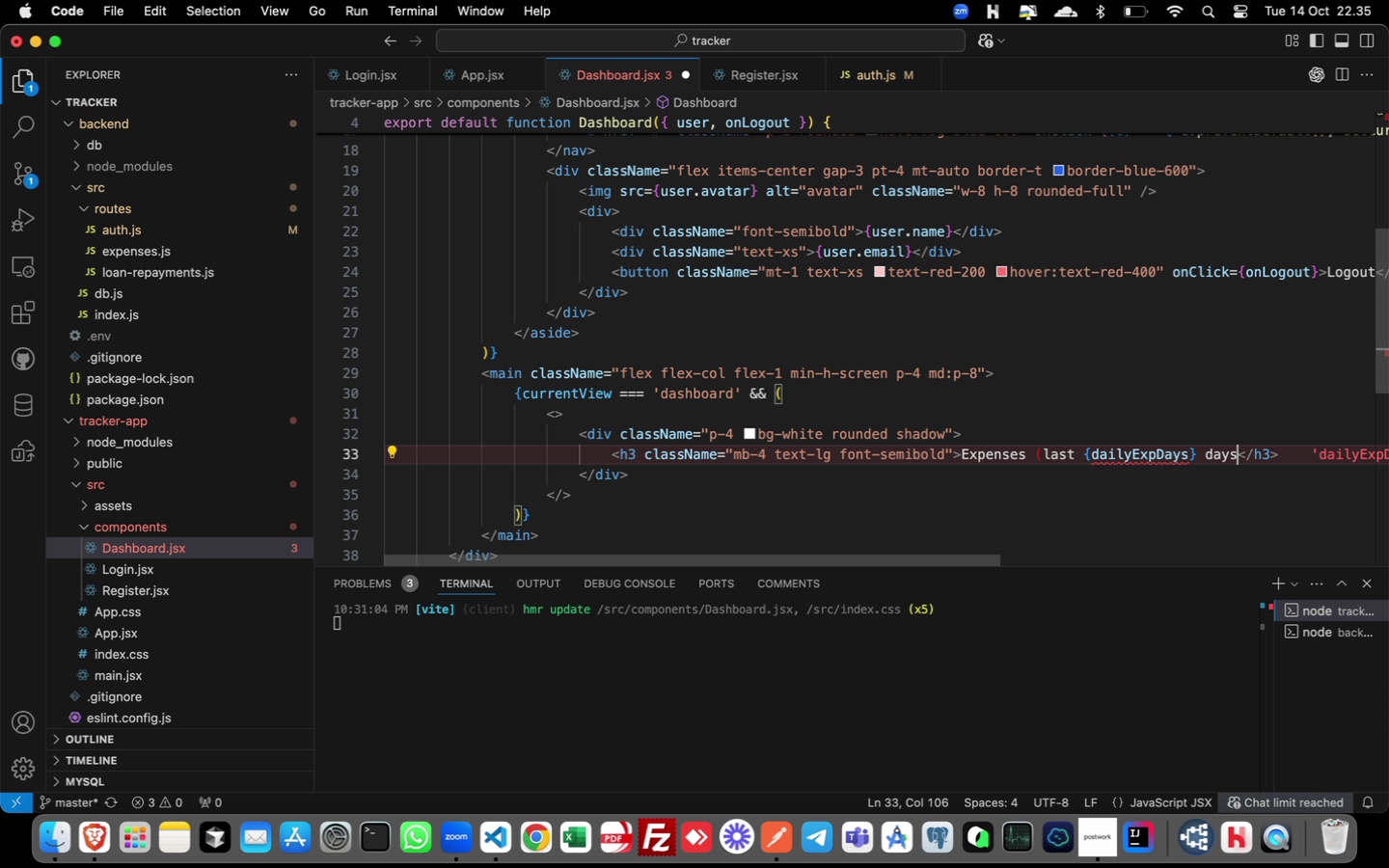 
key(ArrowRight)
 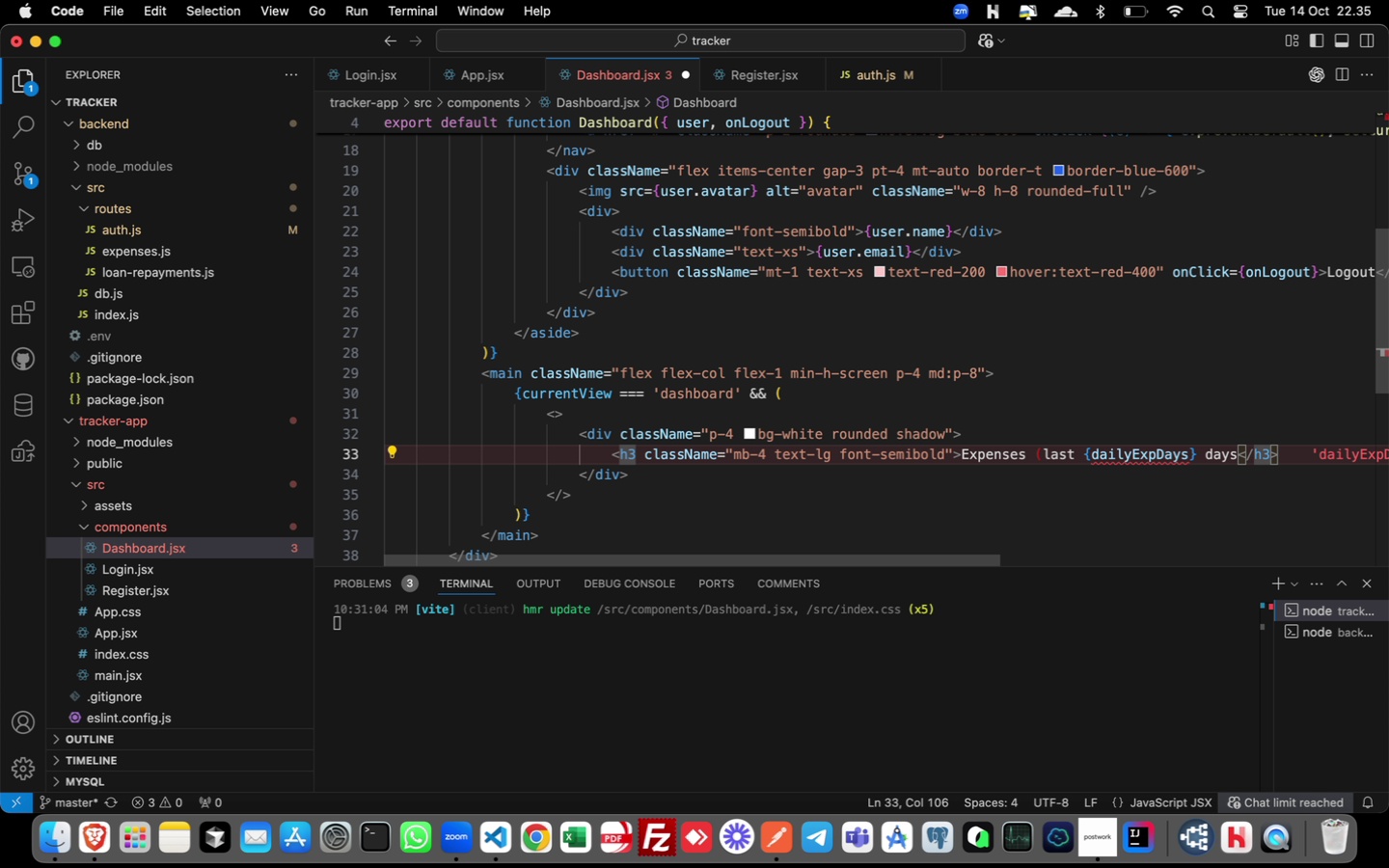 
key(Shift+0)
 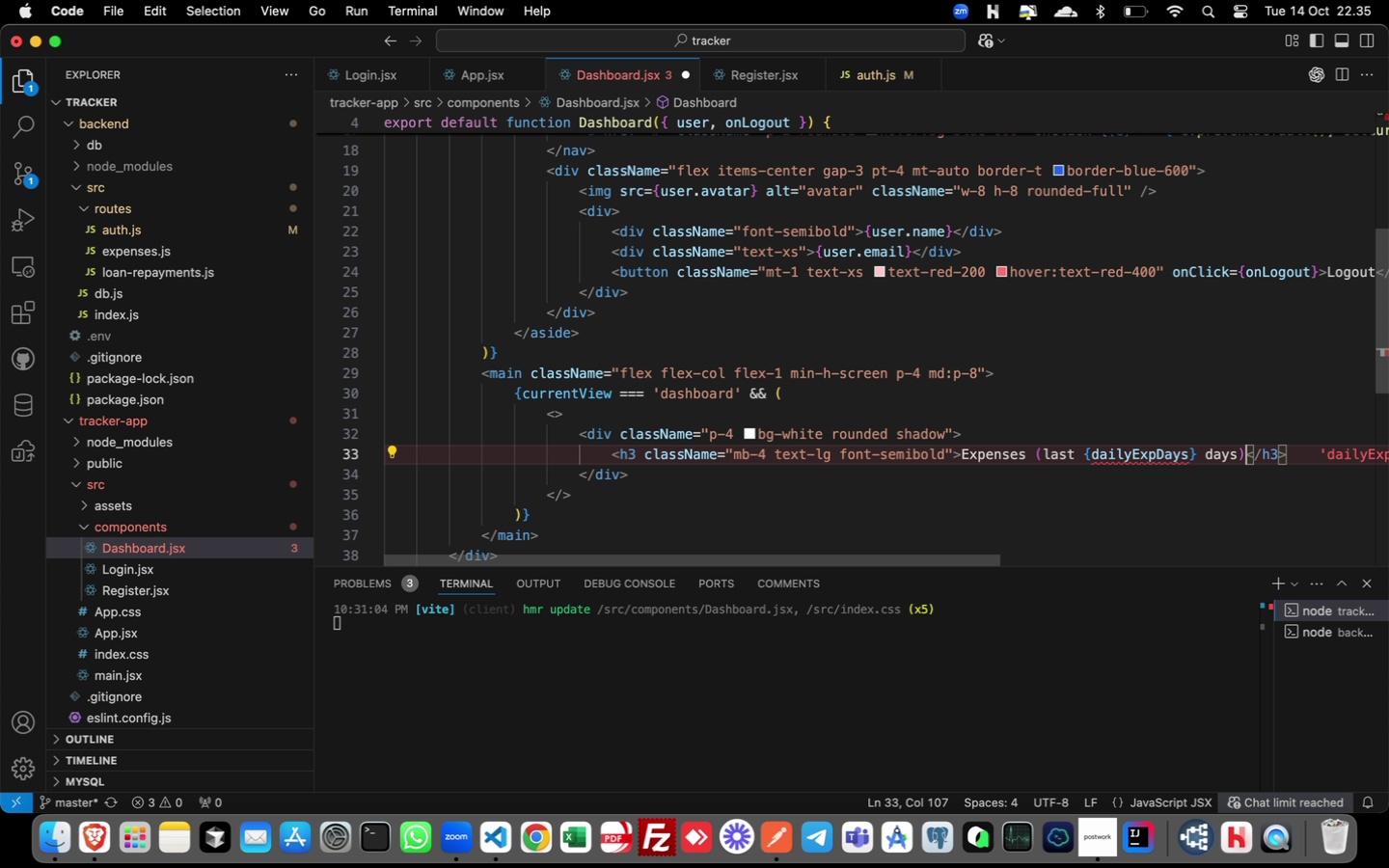 
wait(22.0)
 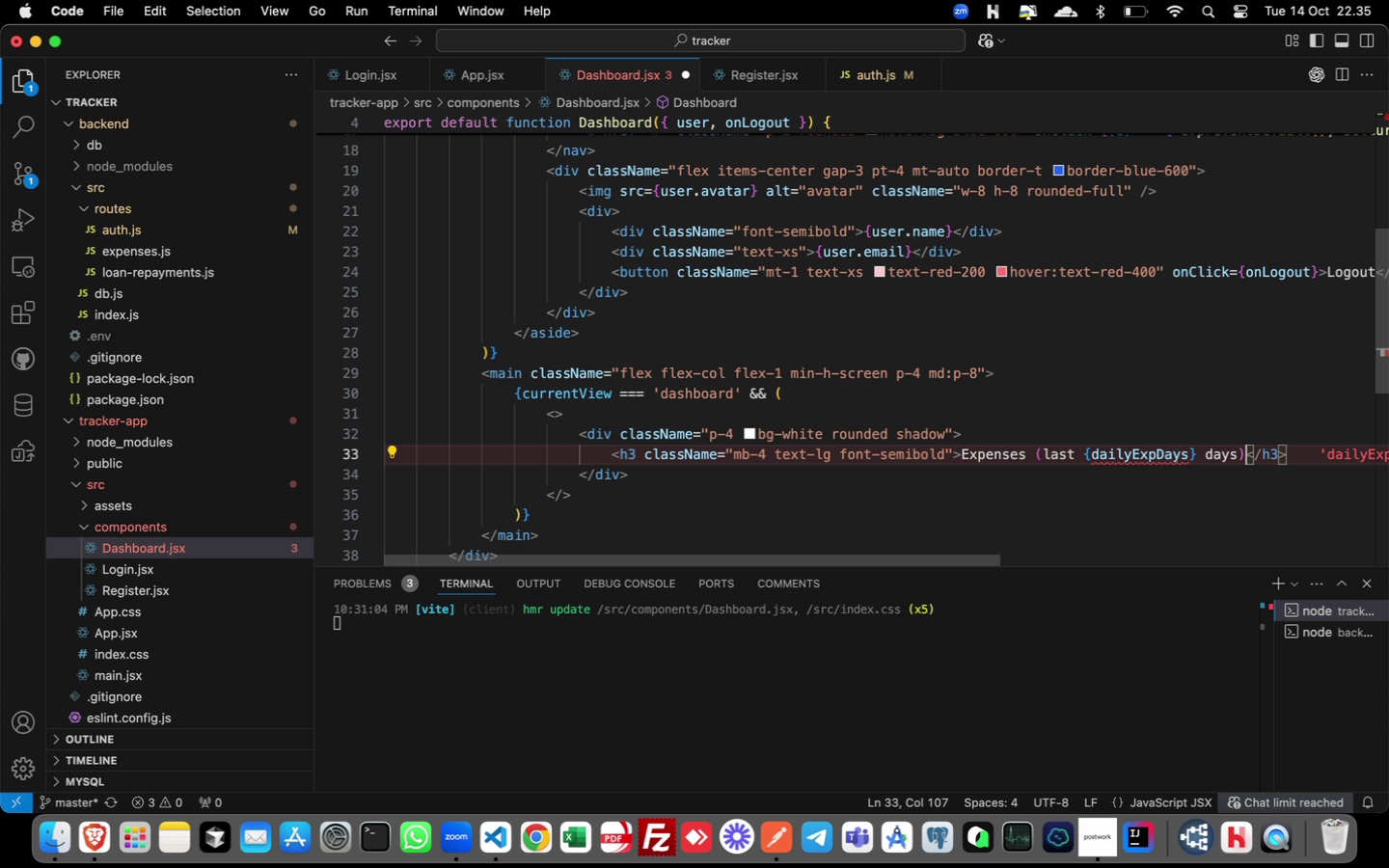 
double_click([1171, 453])
 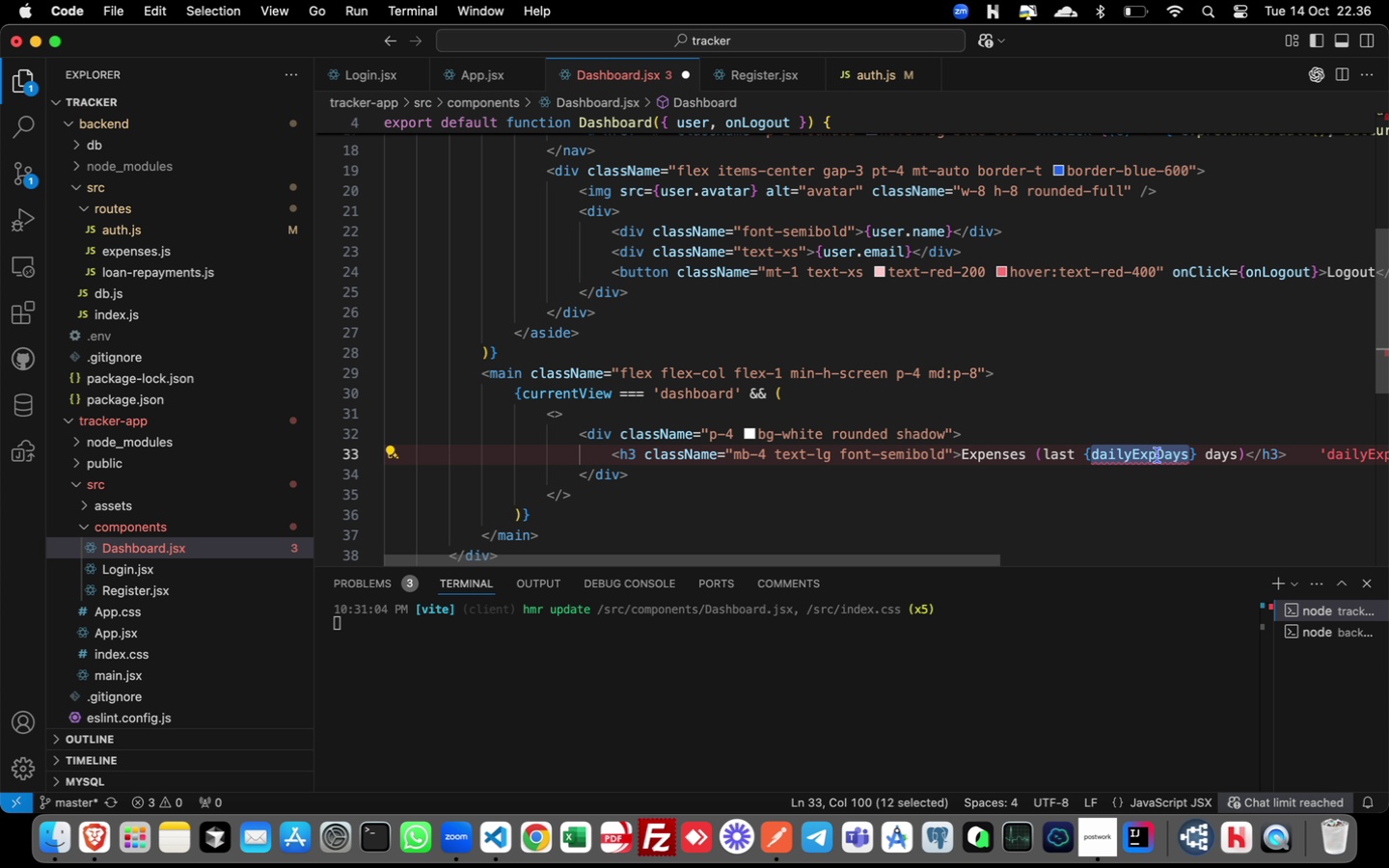 
key(Meta+C)
 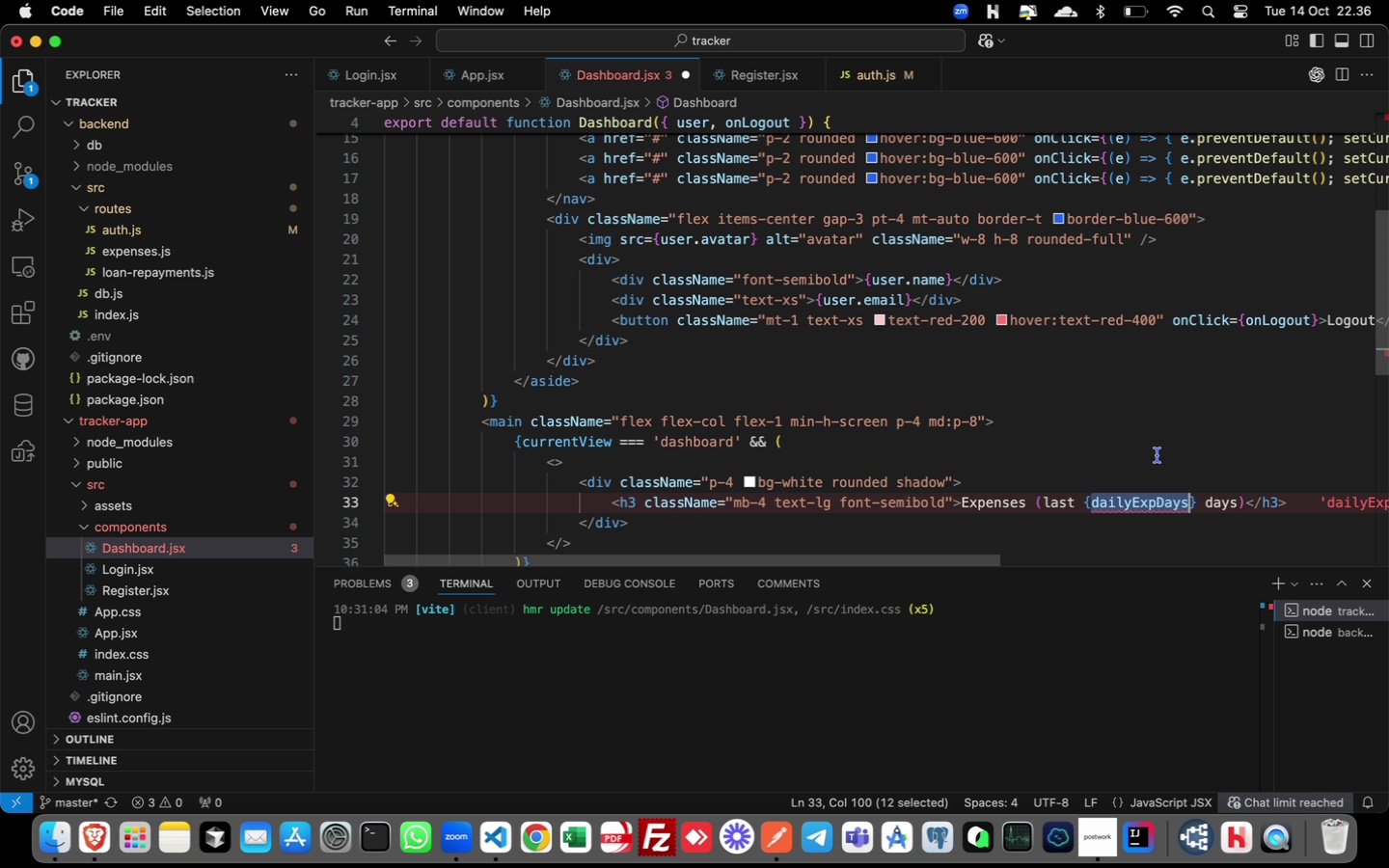 
scroll: coordinate [1158, 455], scroll_direction: up, amount: 12.0
 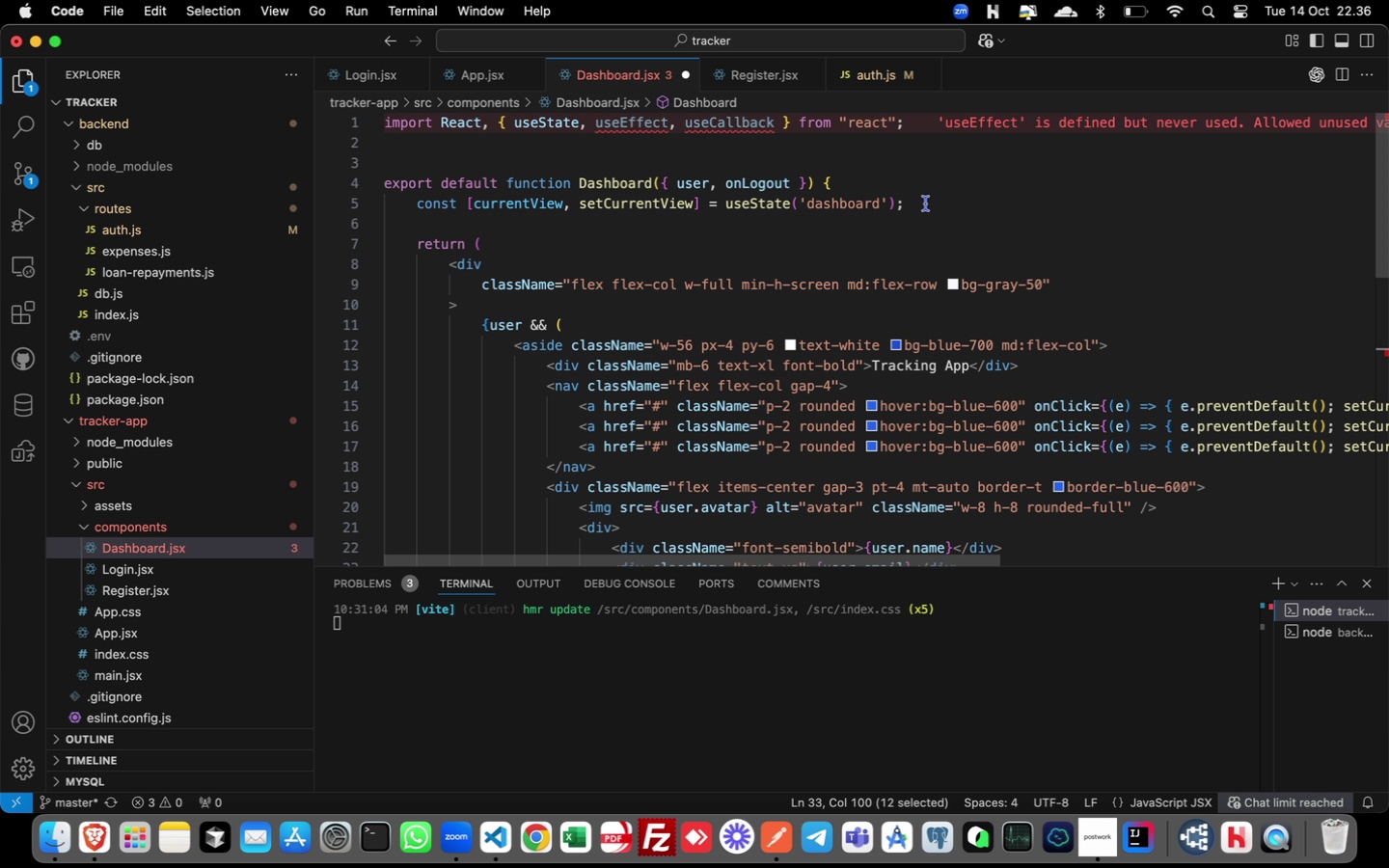 
left_click([926, 203])
 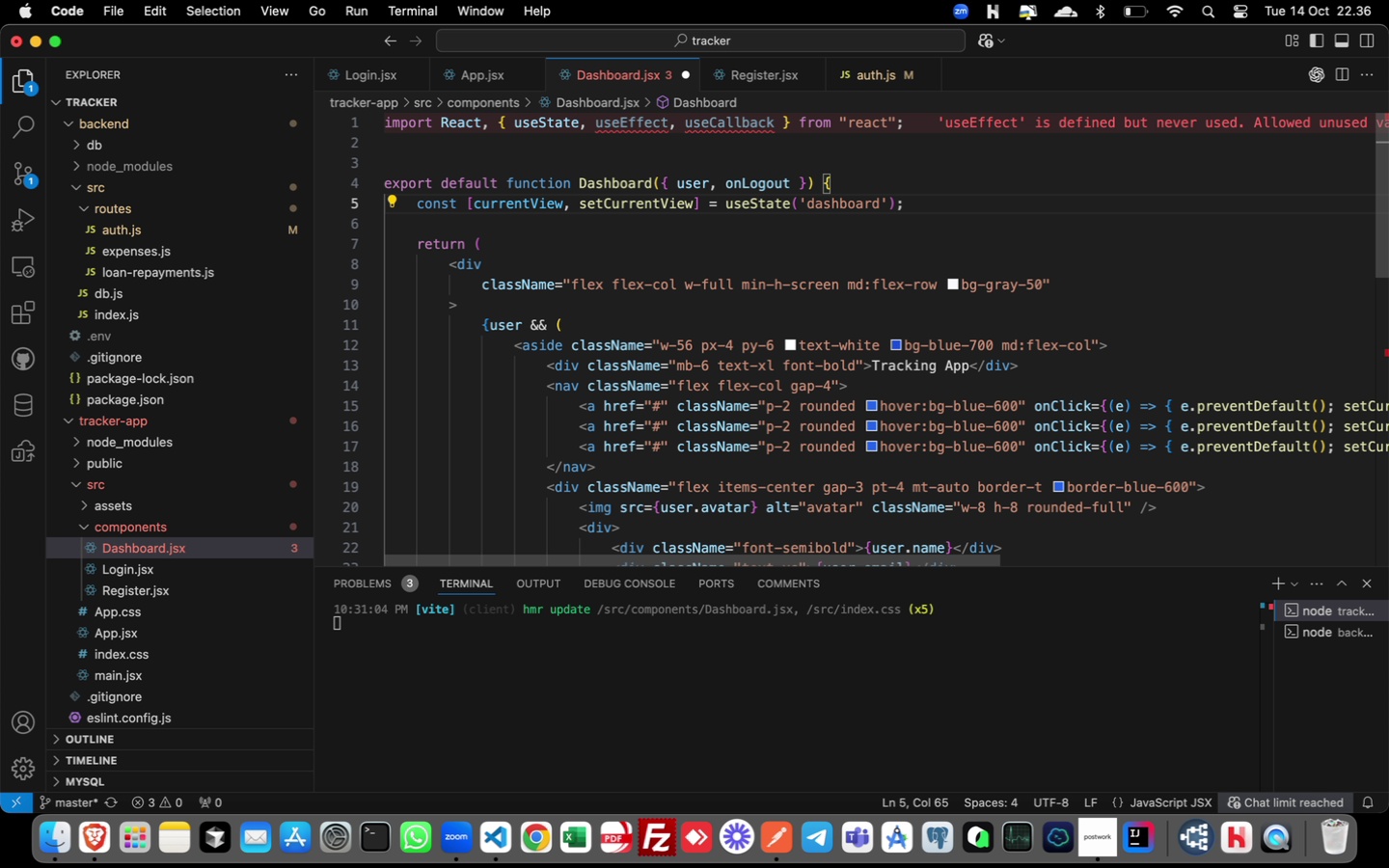 
key(Enter)
 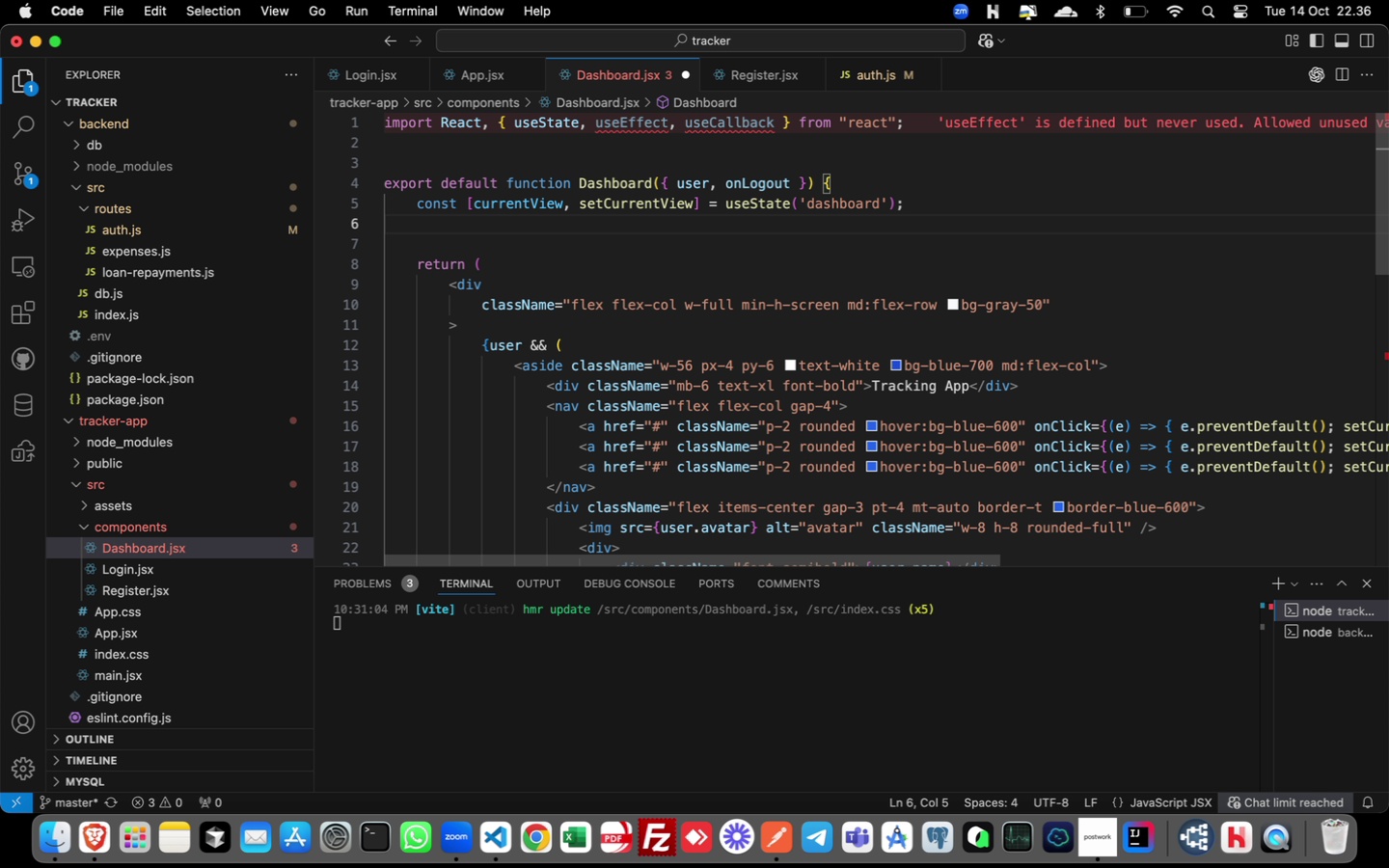 
type(const [)
 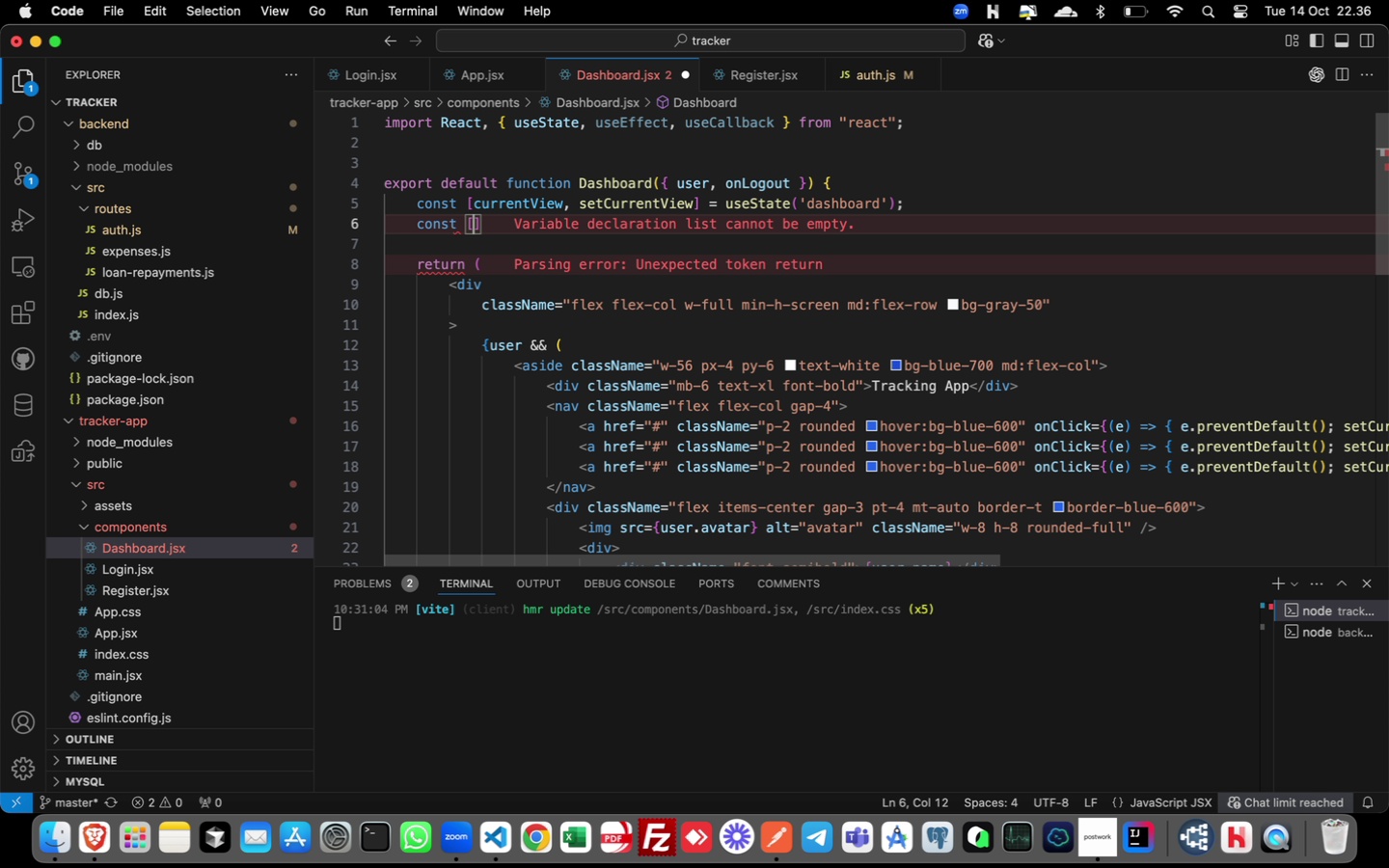 
key(Meta+V)
 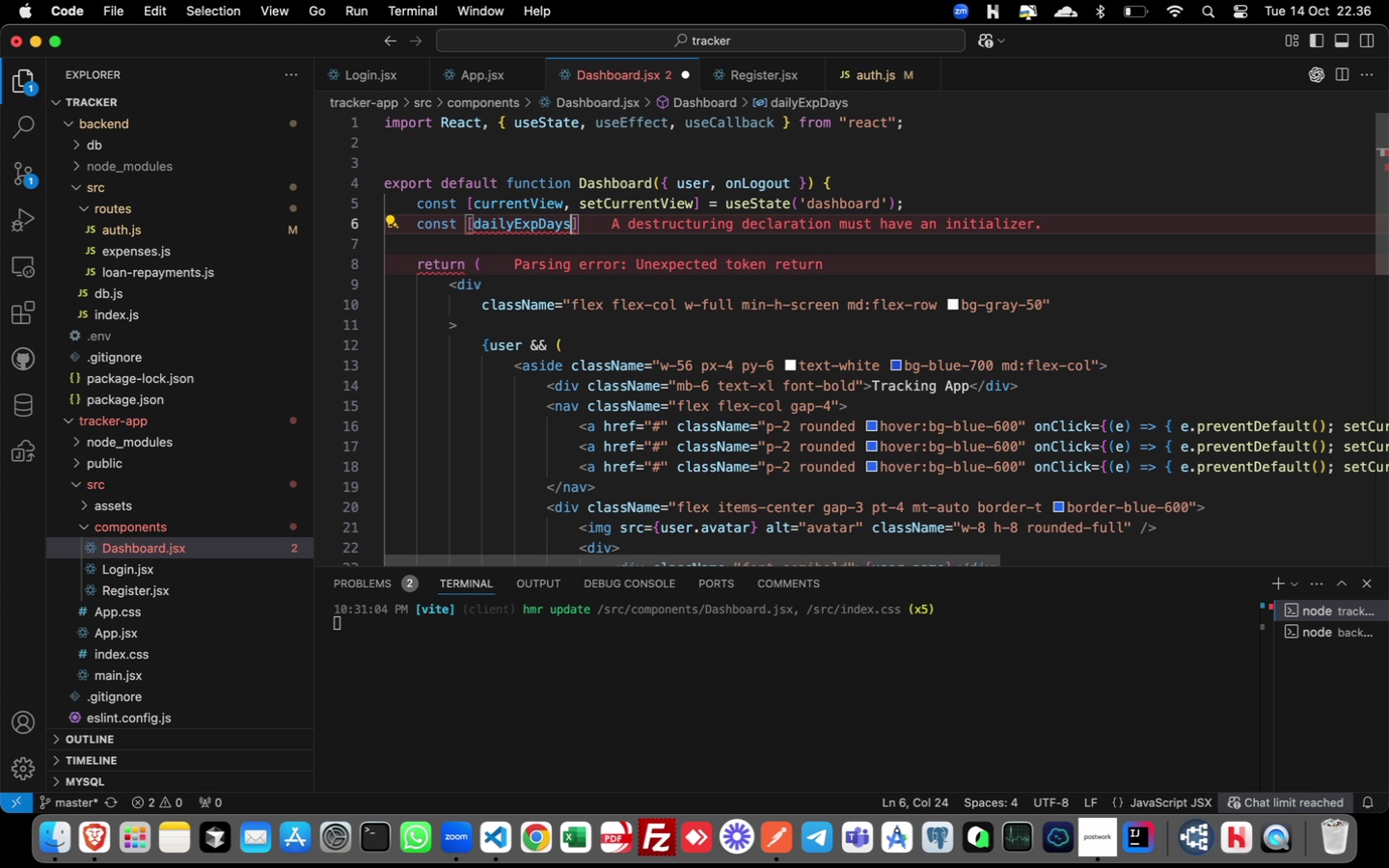 
type(, setDailyExpDays)
 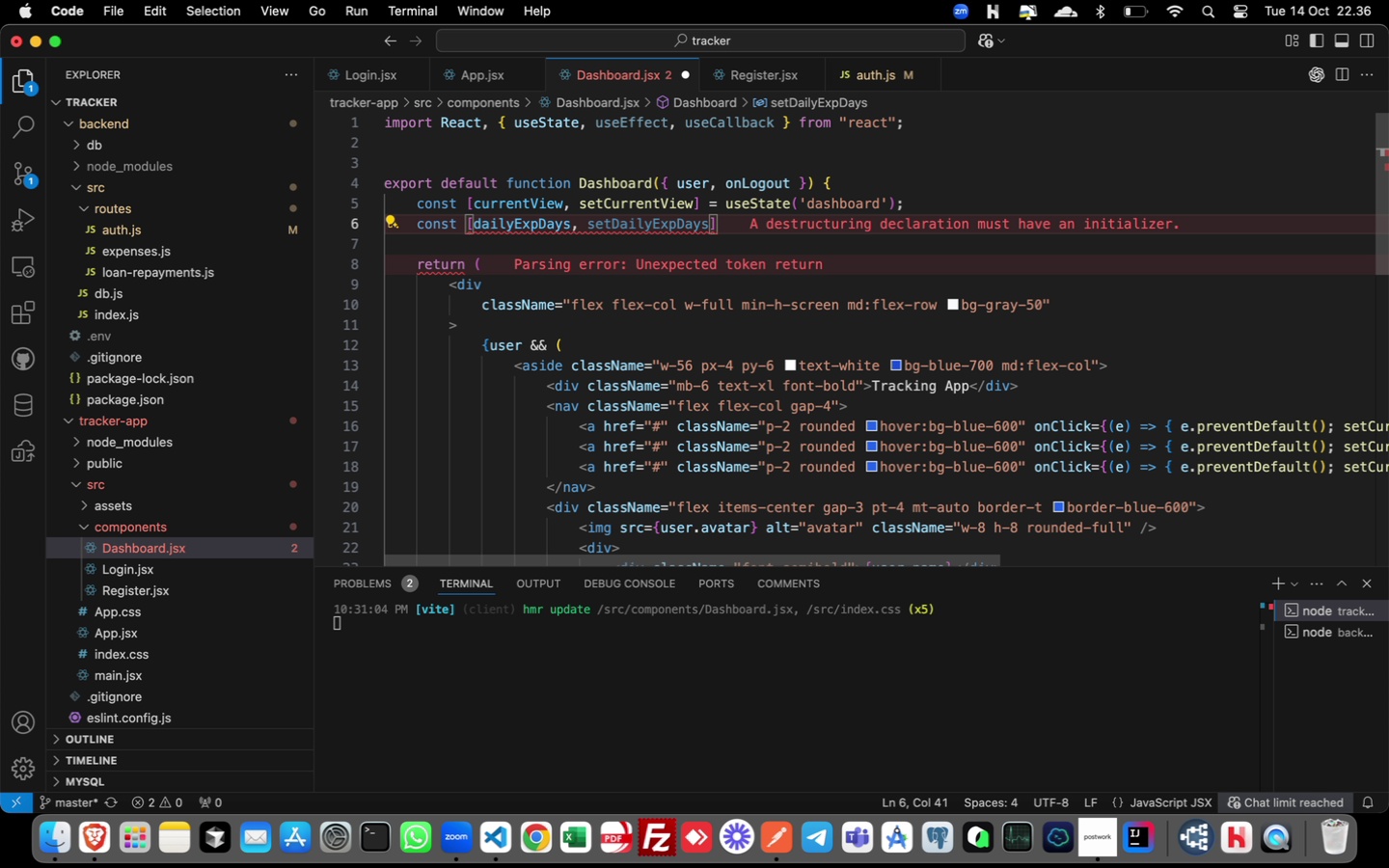 
key(ArrowRight)
 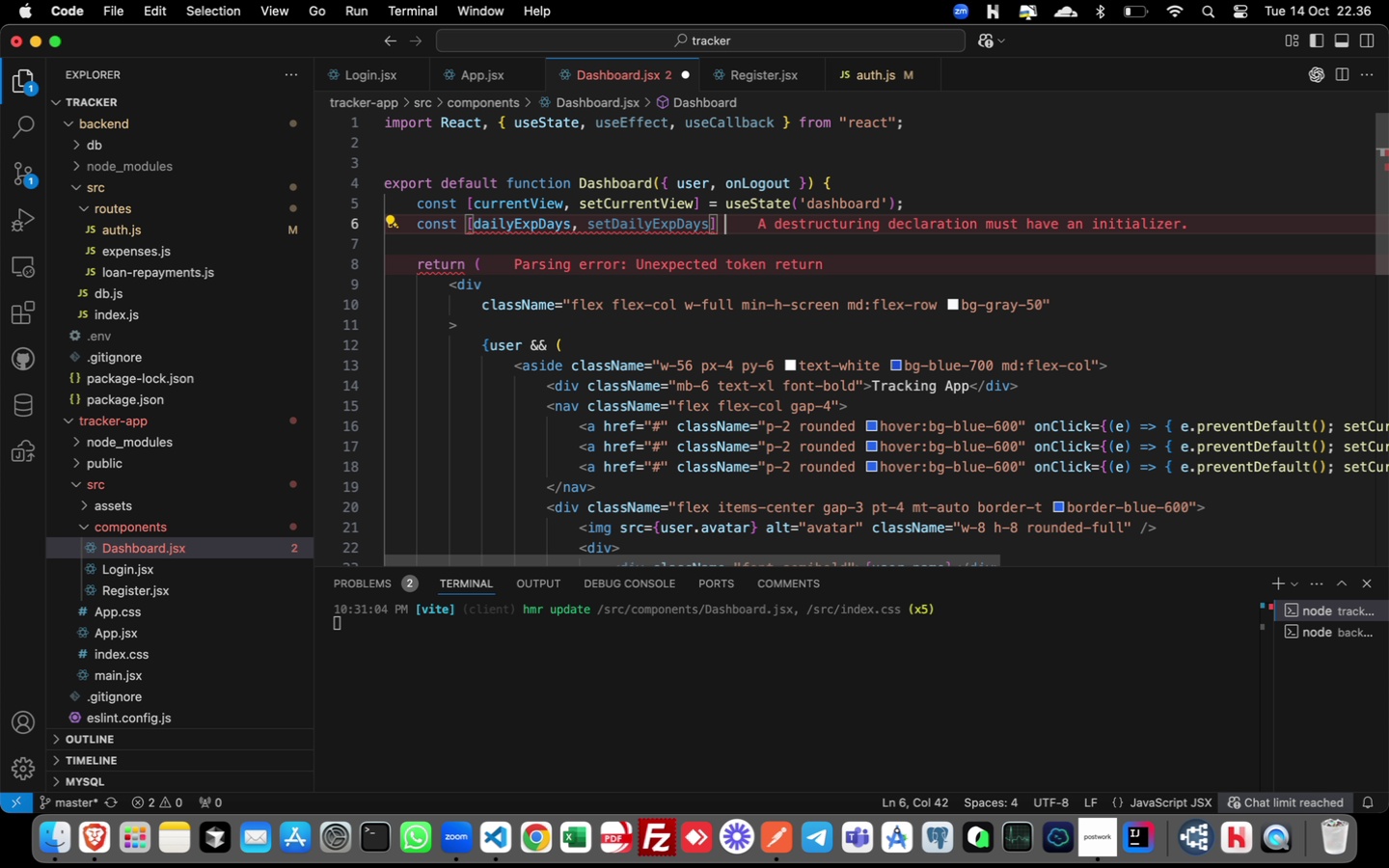 
key(Space)
 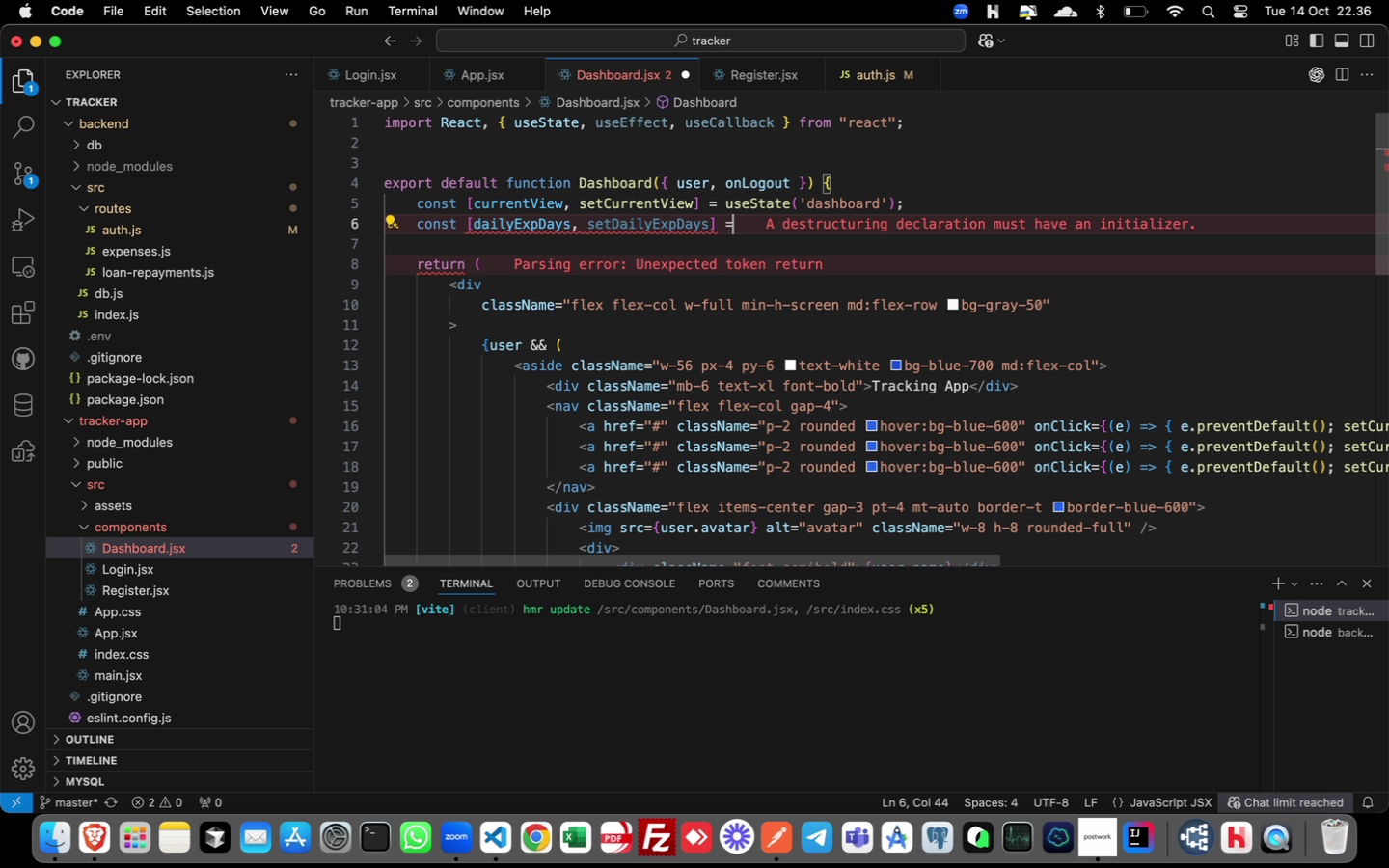 
key(Equal)
 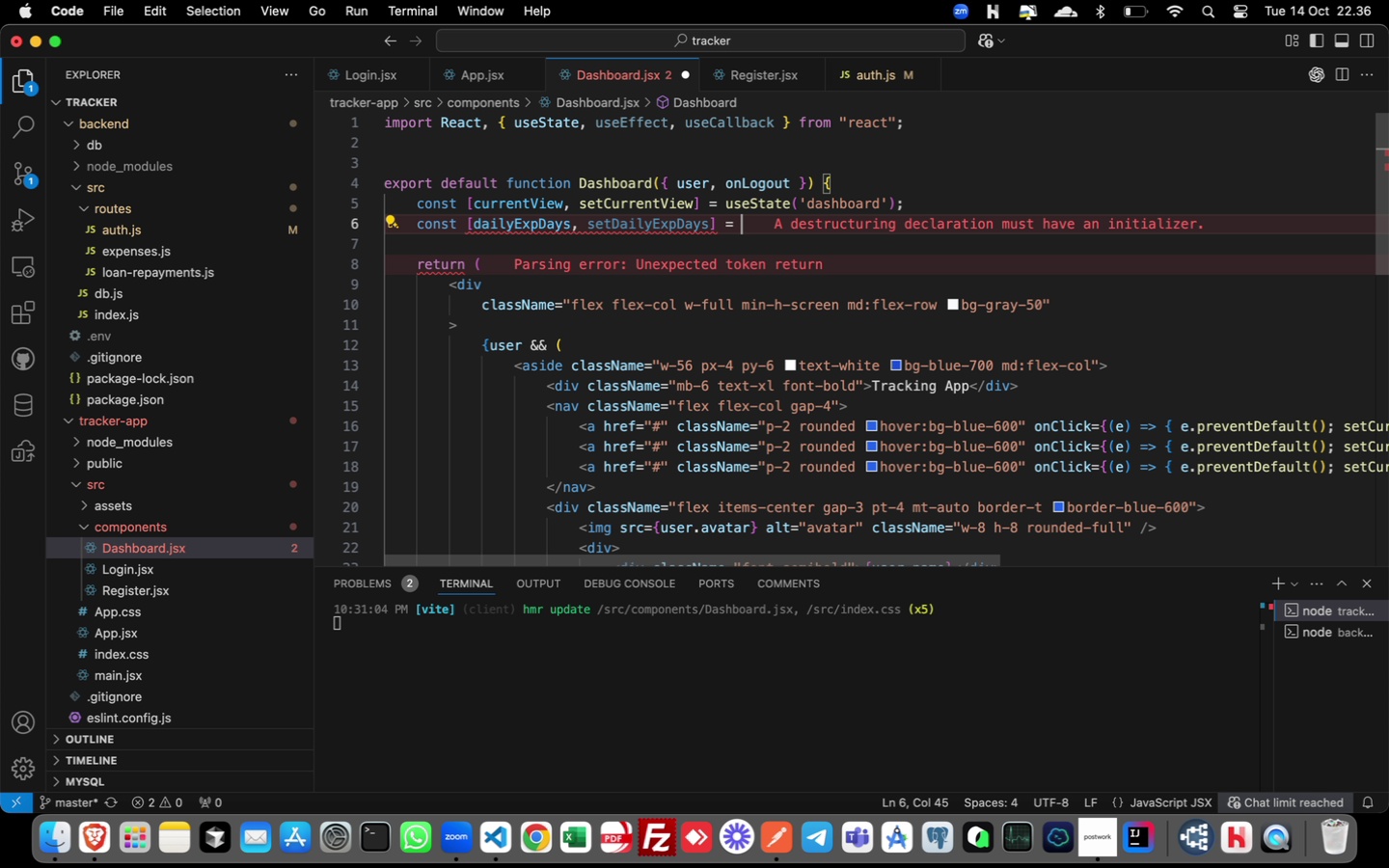 
key(Space)
 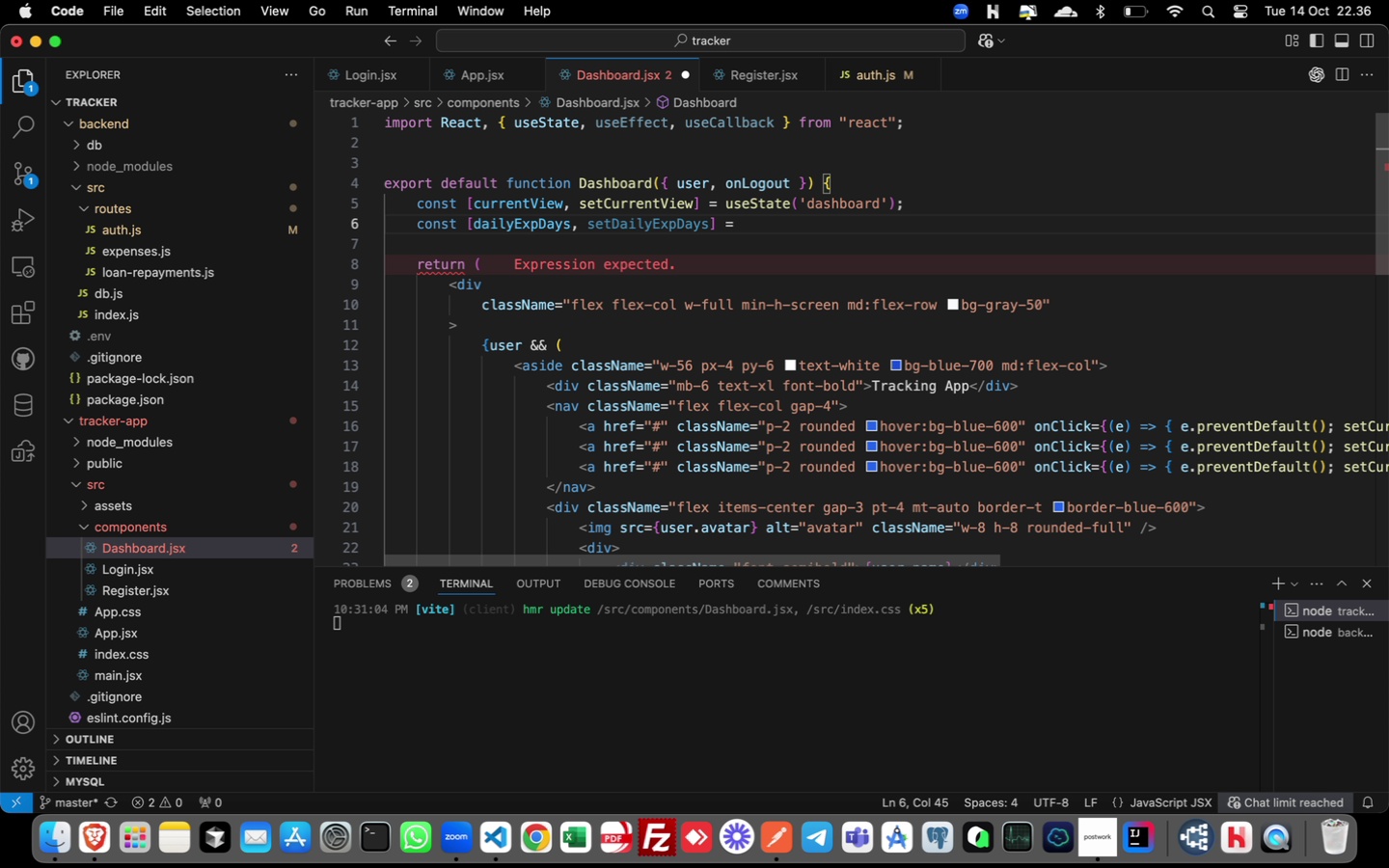 
wait(7.34)
 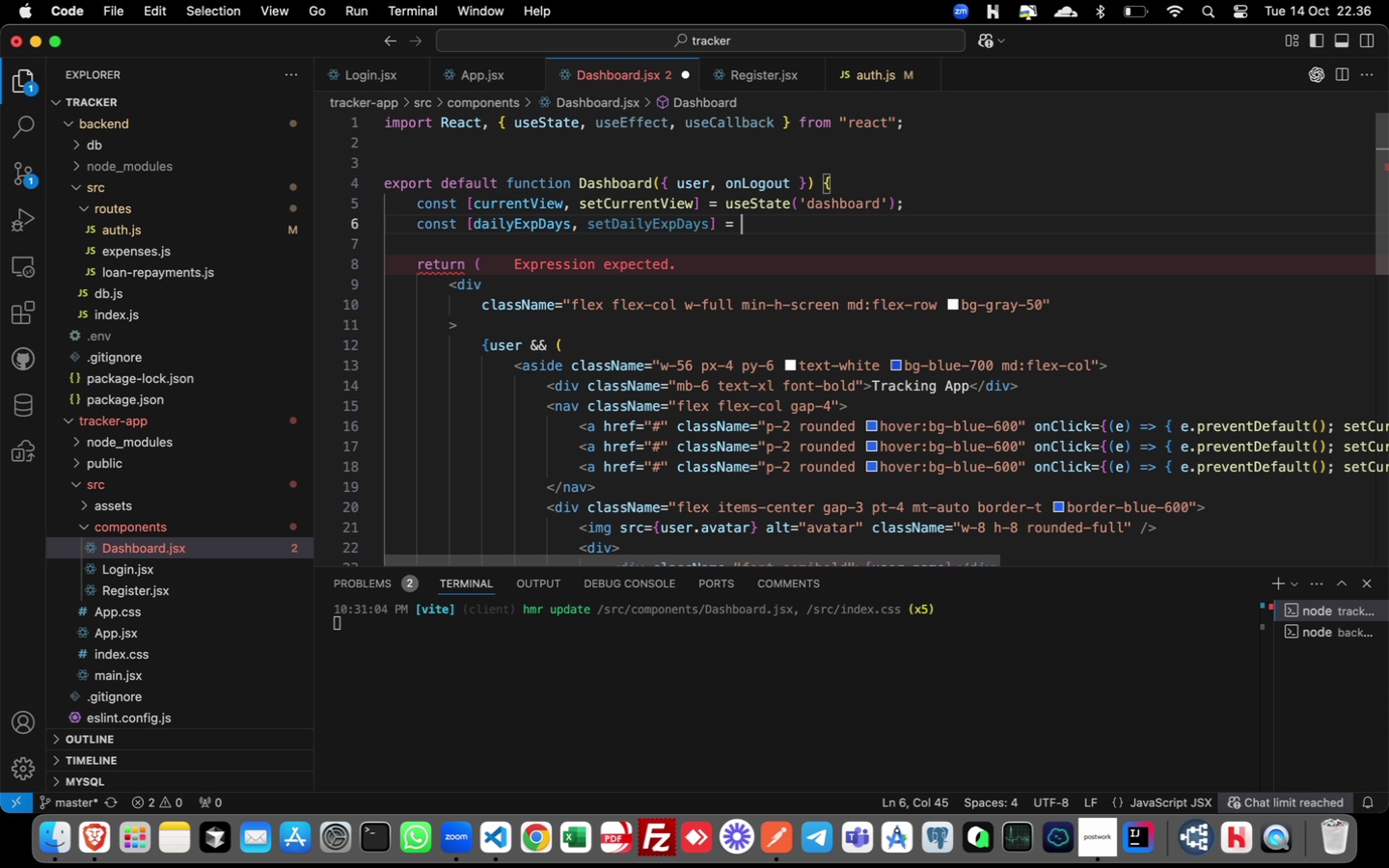 
type(useState(14)
 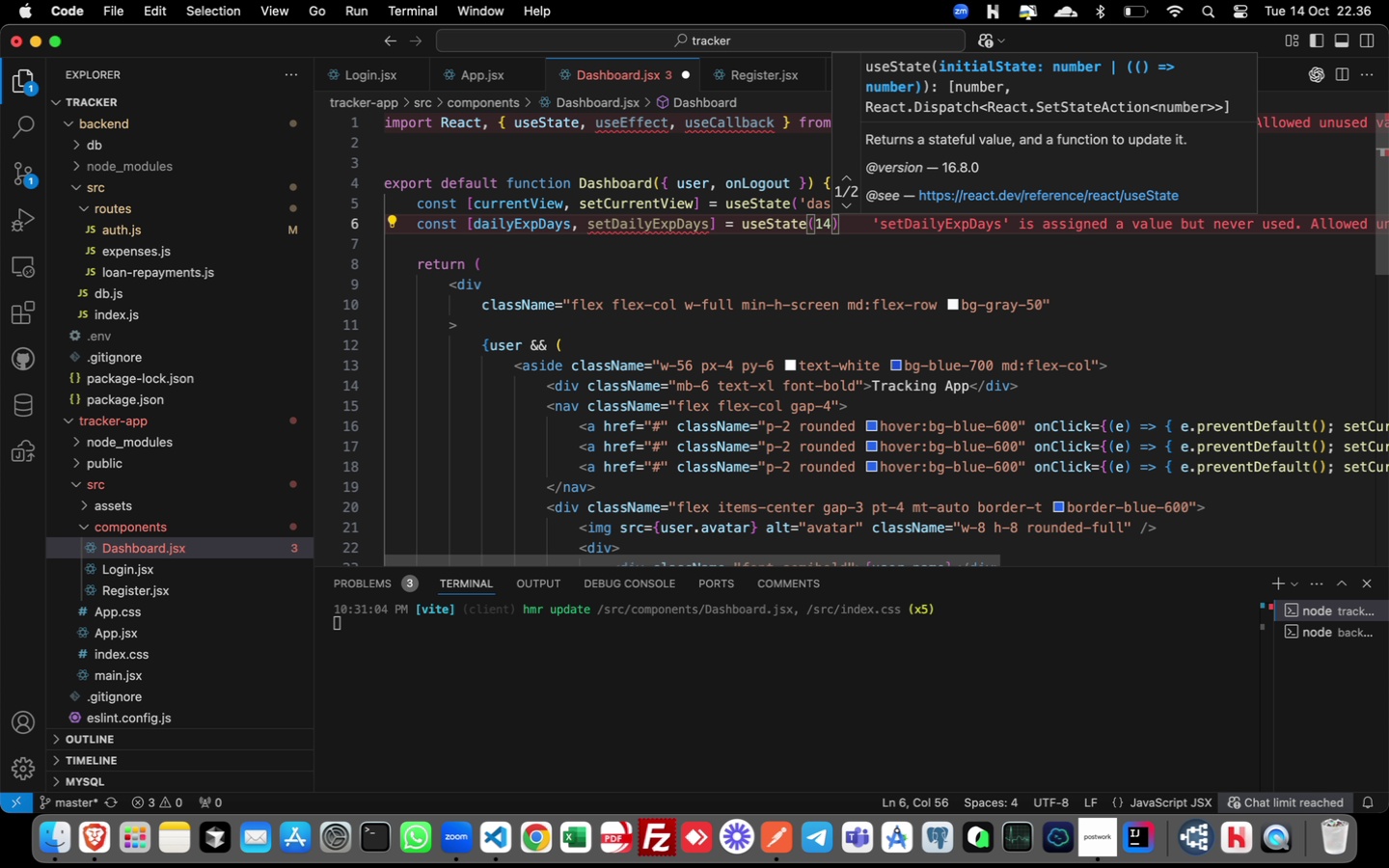 
key(ArrowRight)
 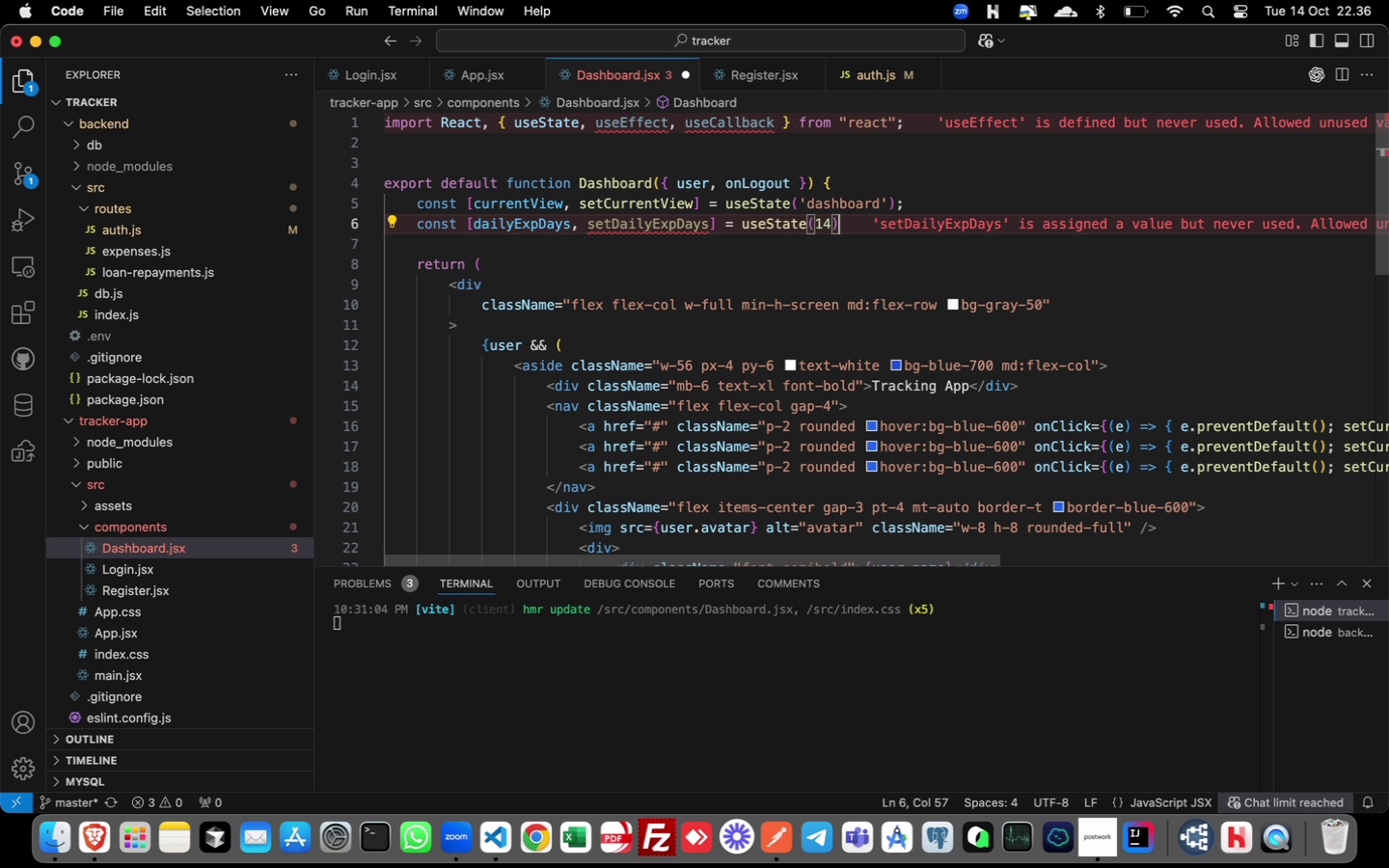 
key(Semicolon)
 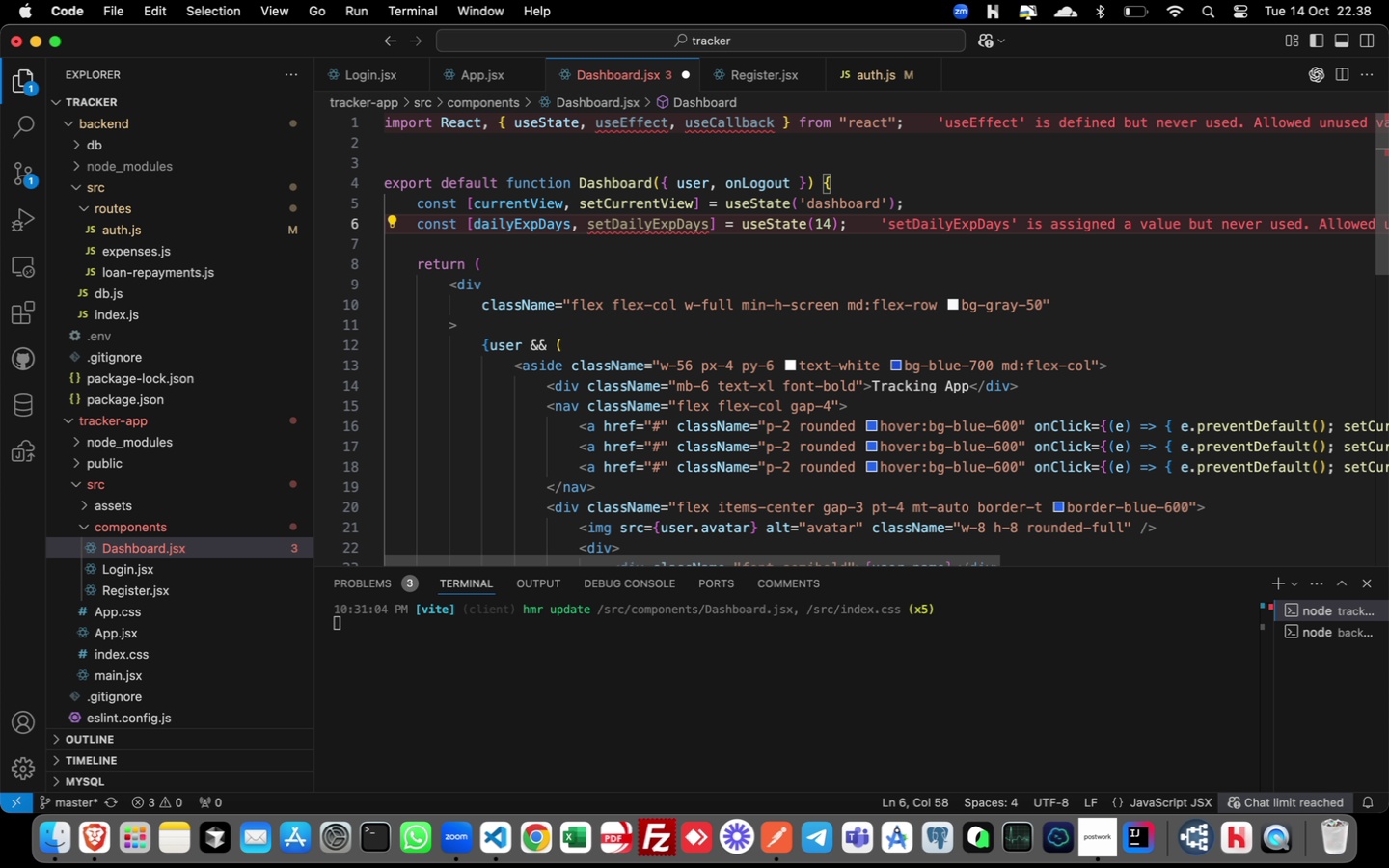 
wait(102.83)
 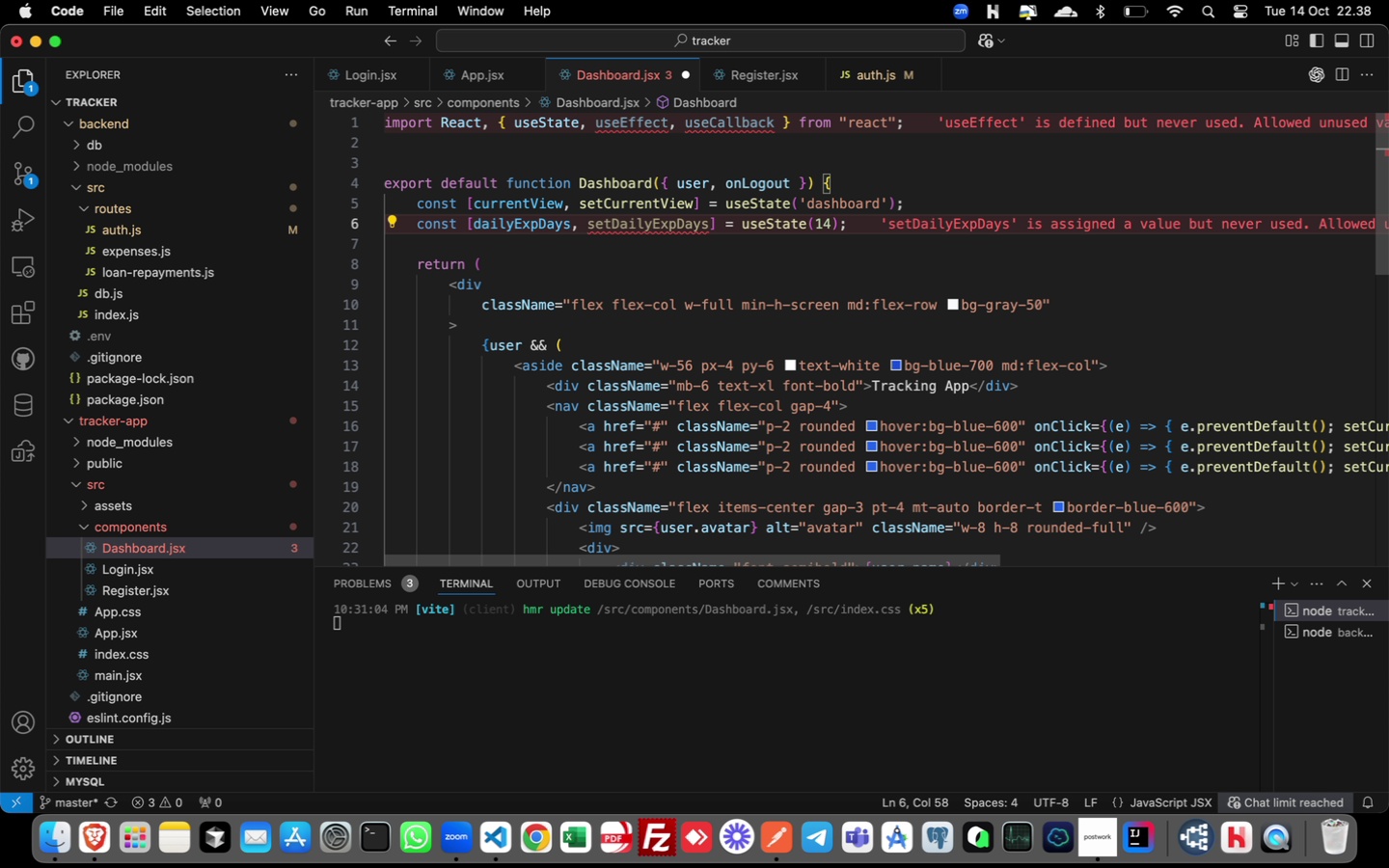 
scroll: coordinate [1100, 463], scroll_direction: down, amount: 8.0
 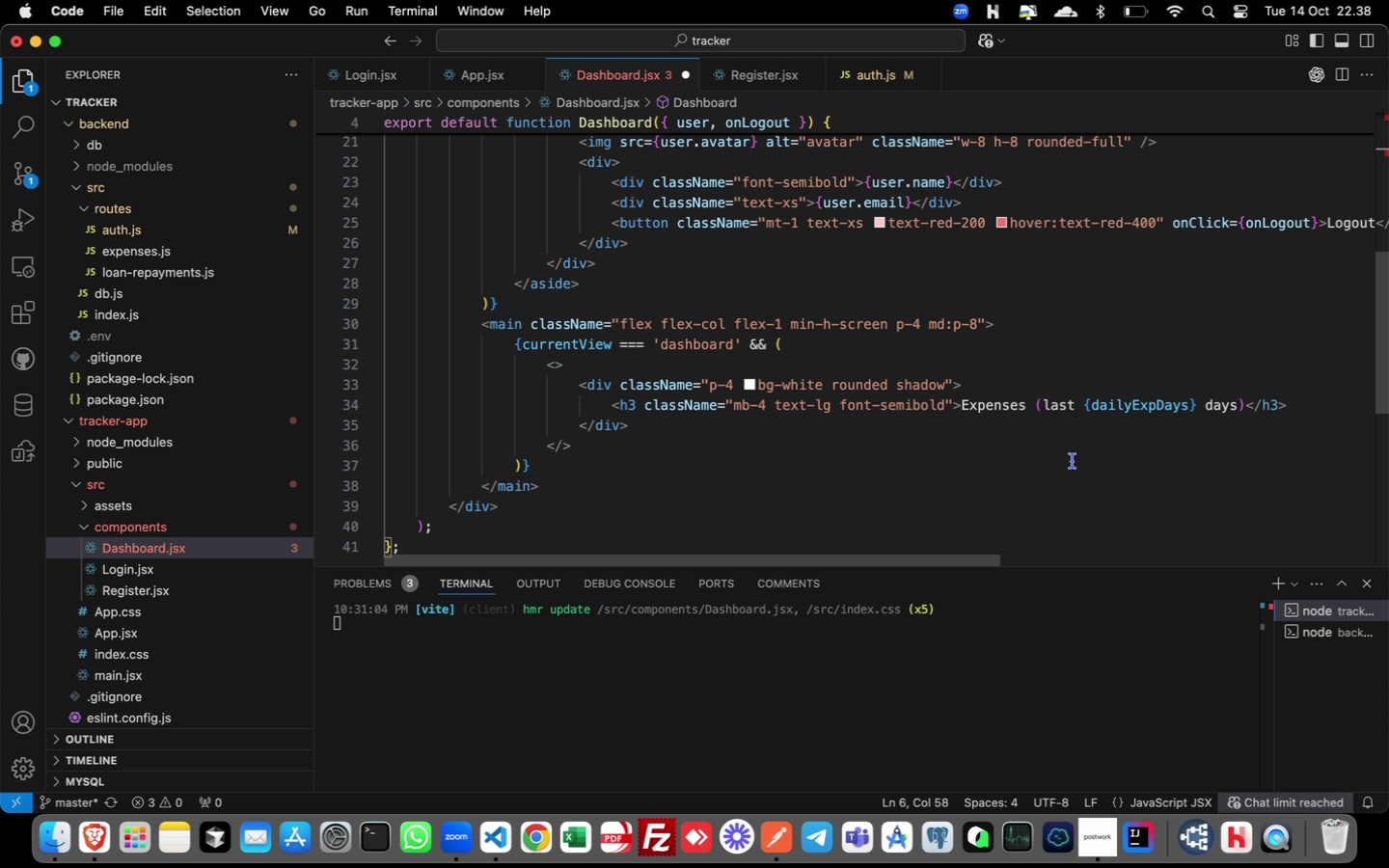 
wait(10.86)
 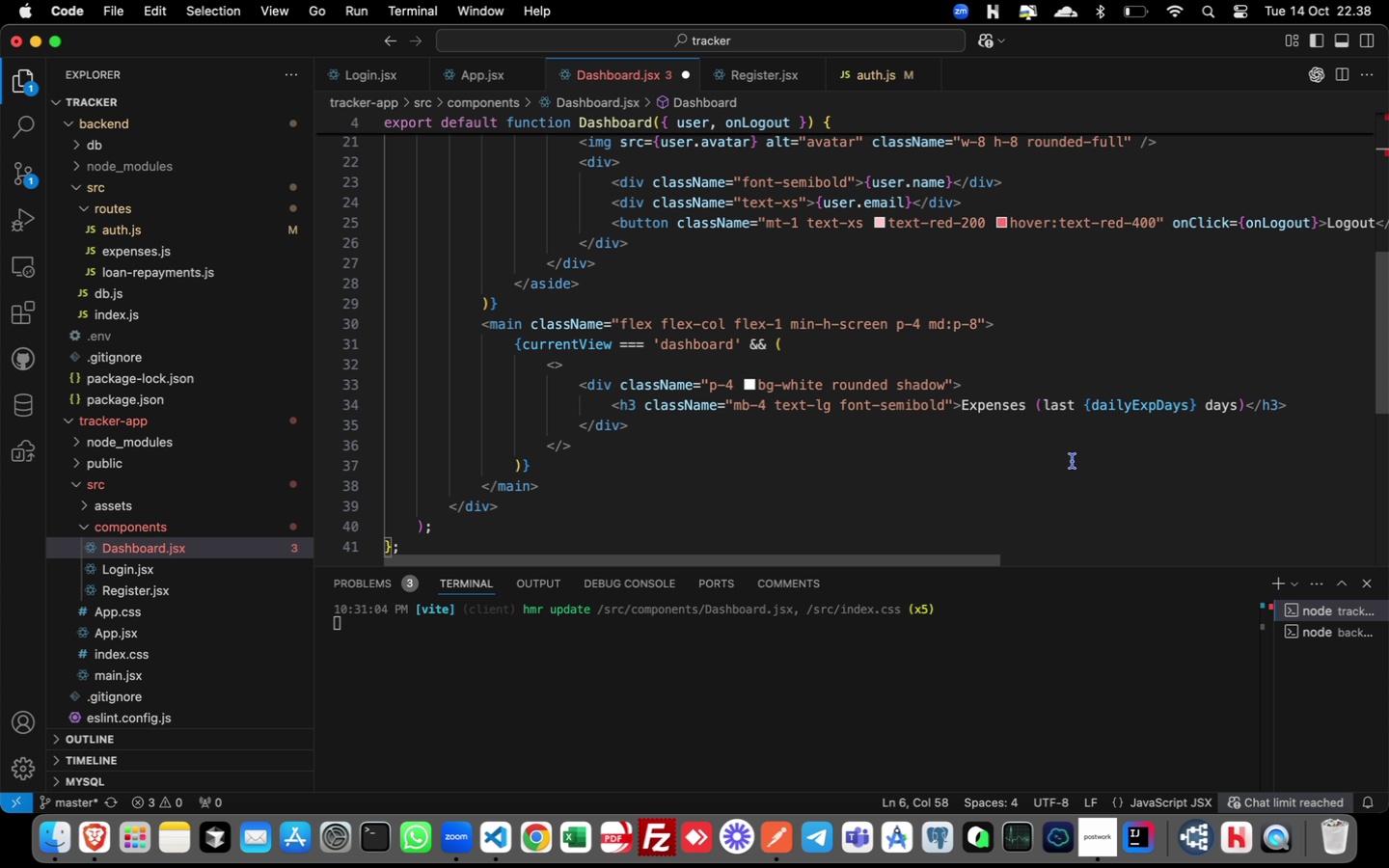 
scroll: coordinate [1073, 461], scroll_direction: down, amount: 2.0
 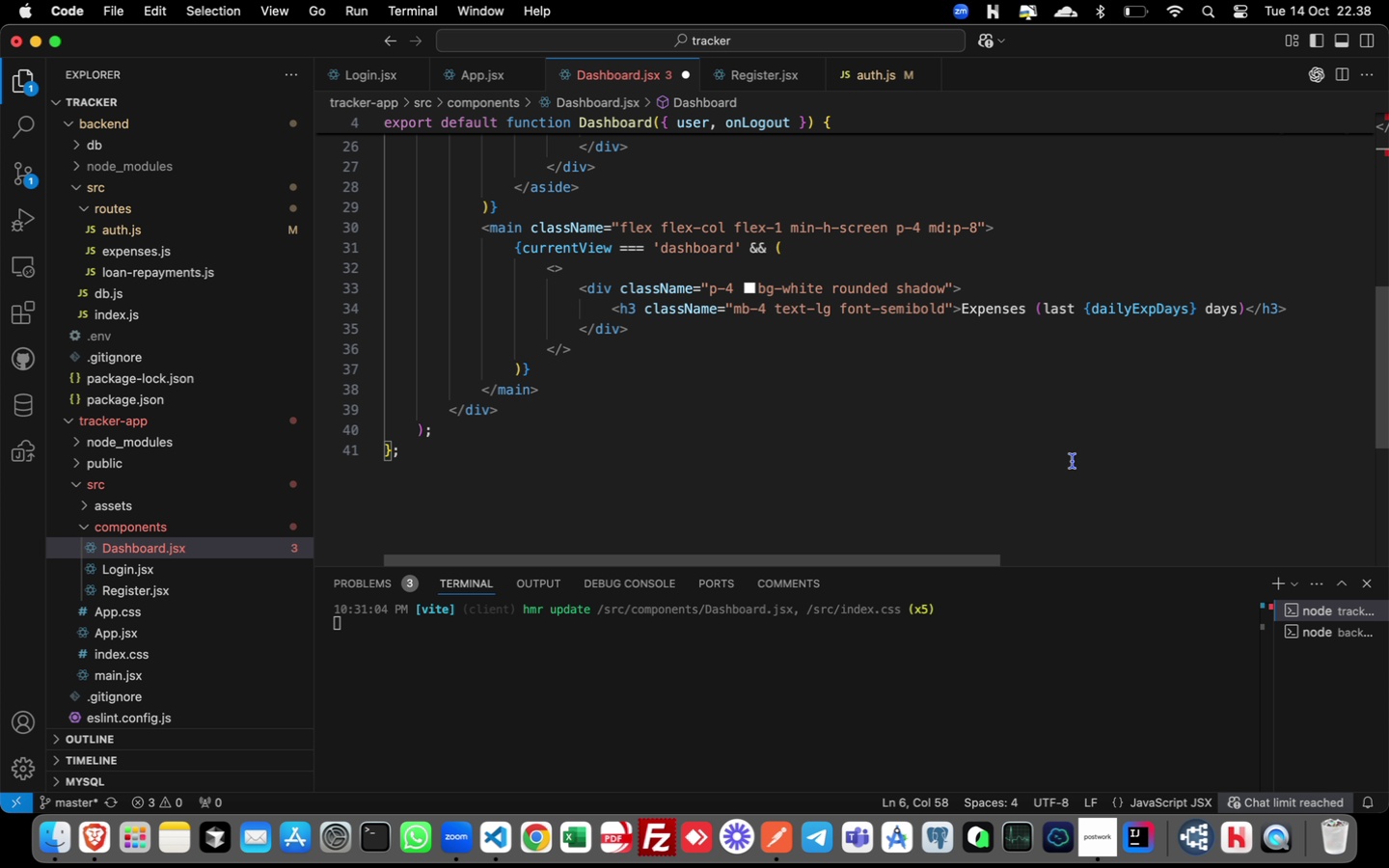 
scroll: coordinate [1073, 461], scroll_direction: up, amount: 2.0
 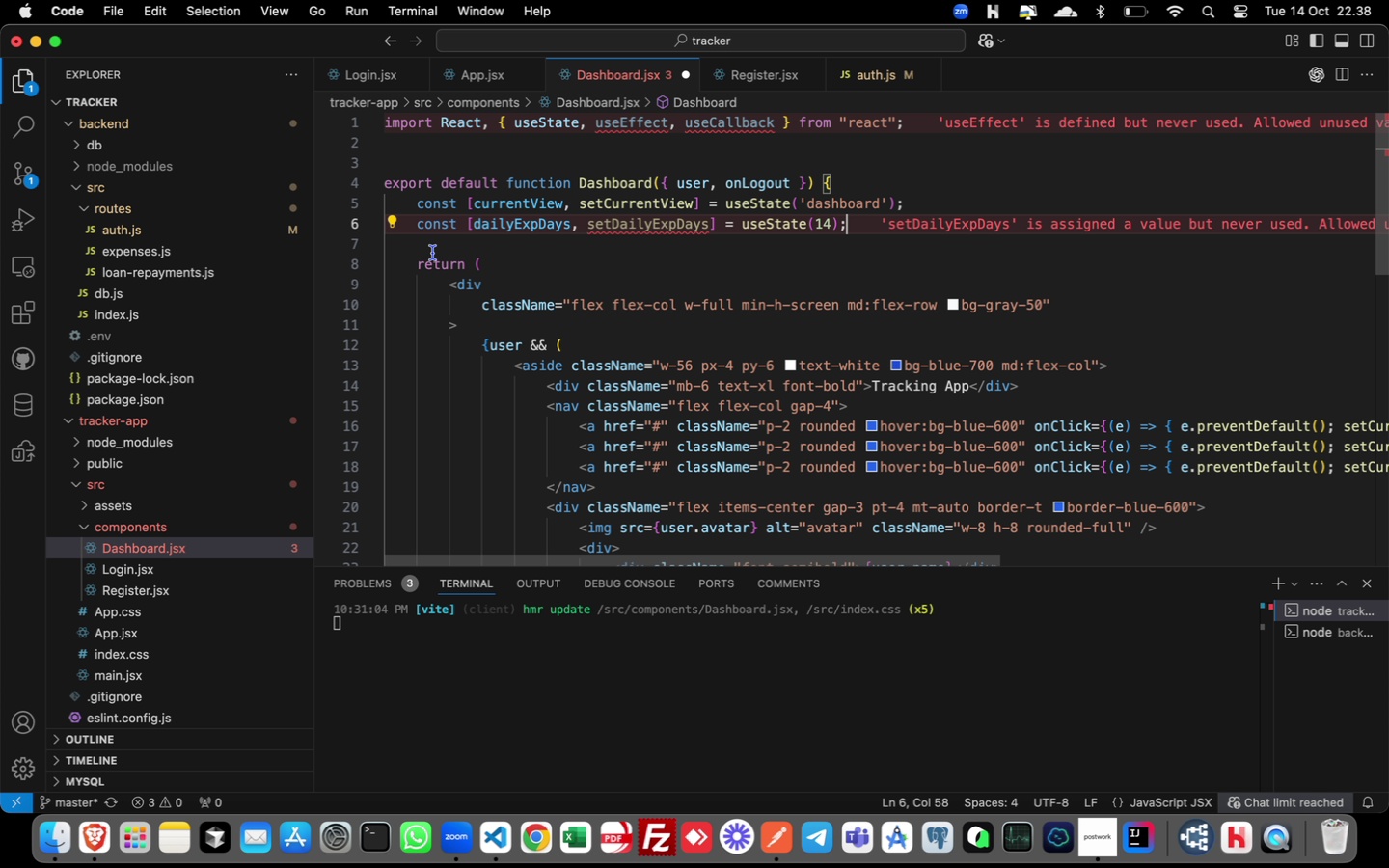 
left_click([429, 252])
 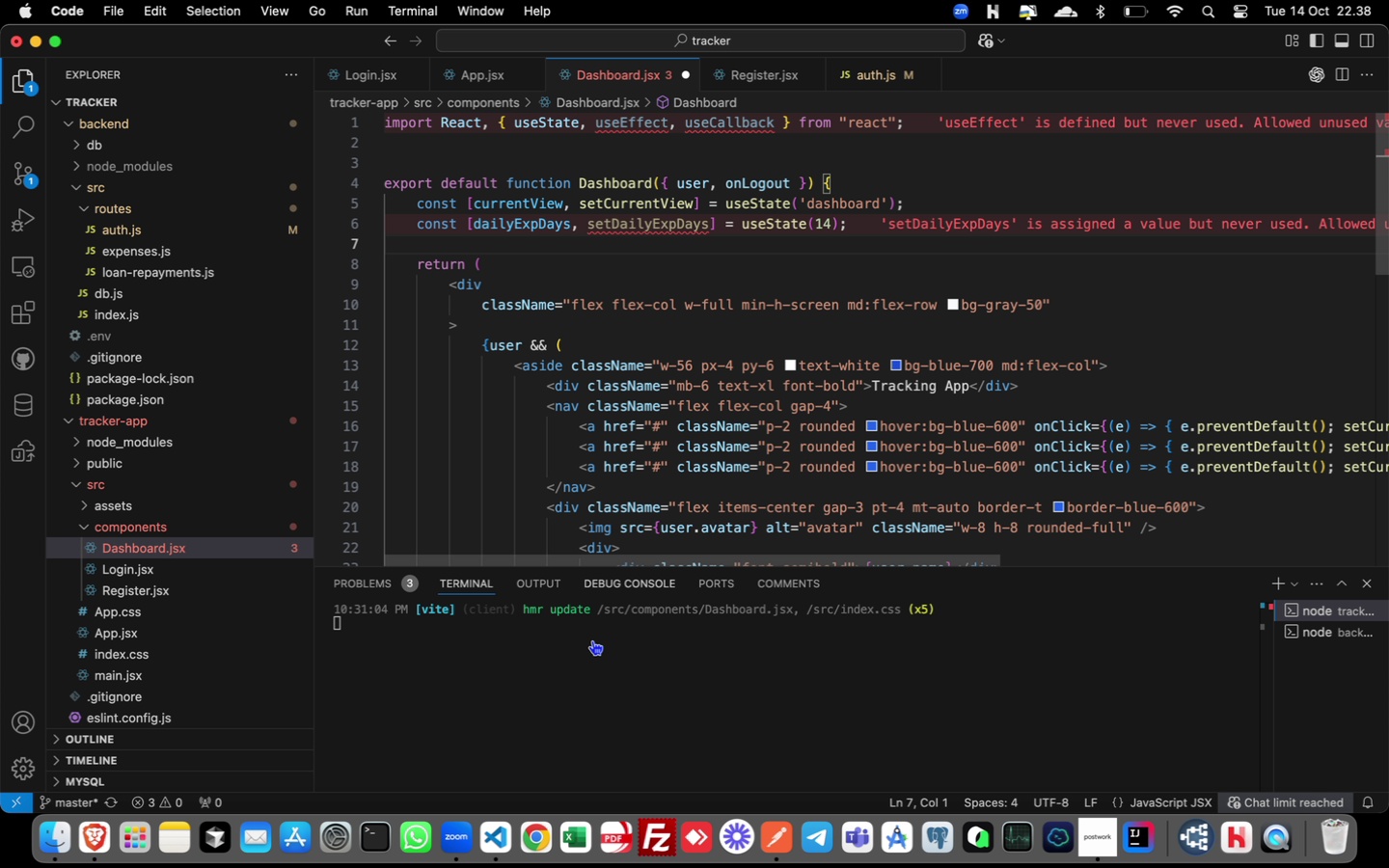 
wait(6.23)
 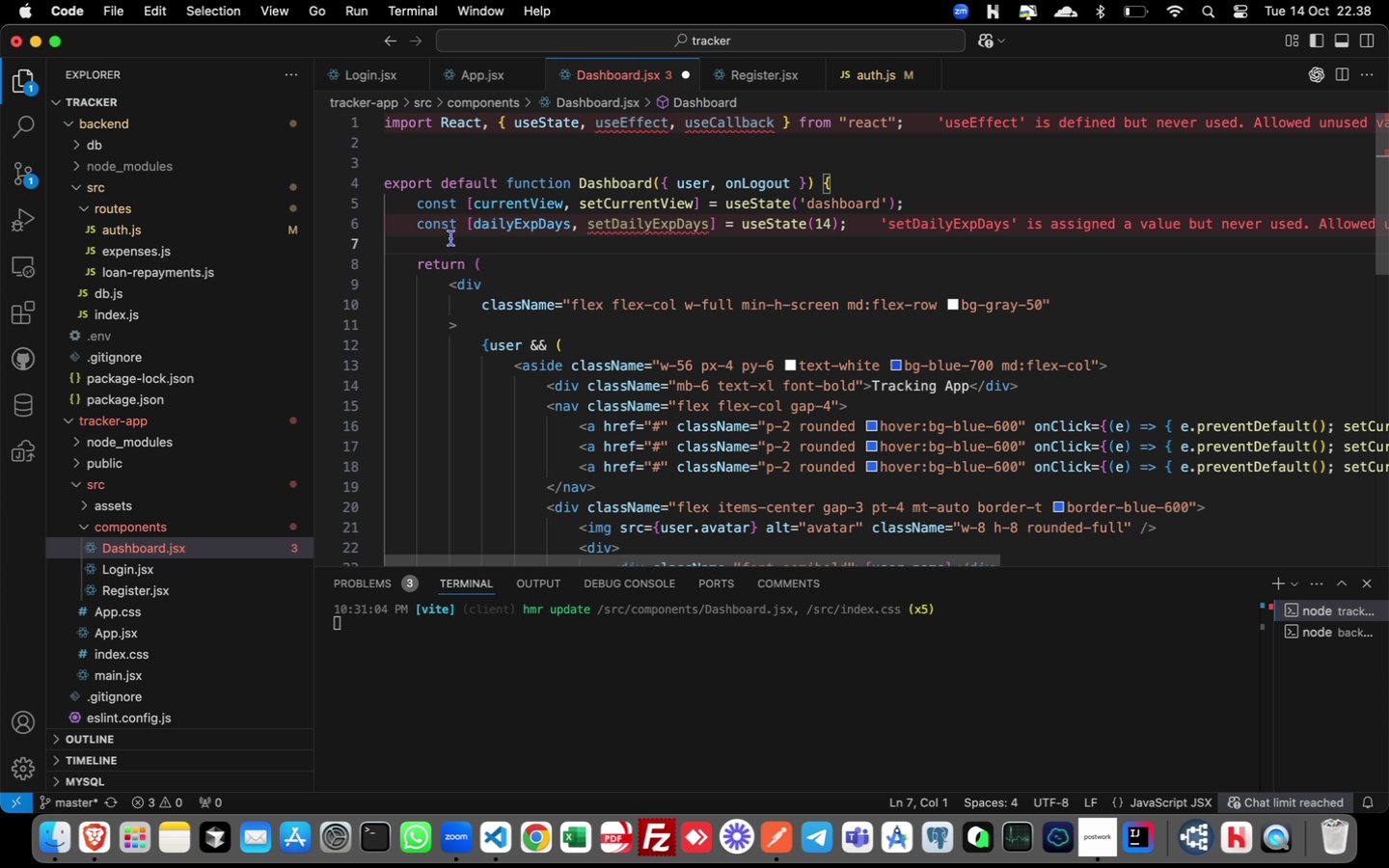 
key(Meta+CommandLeft)
 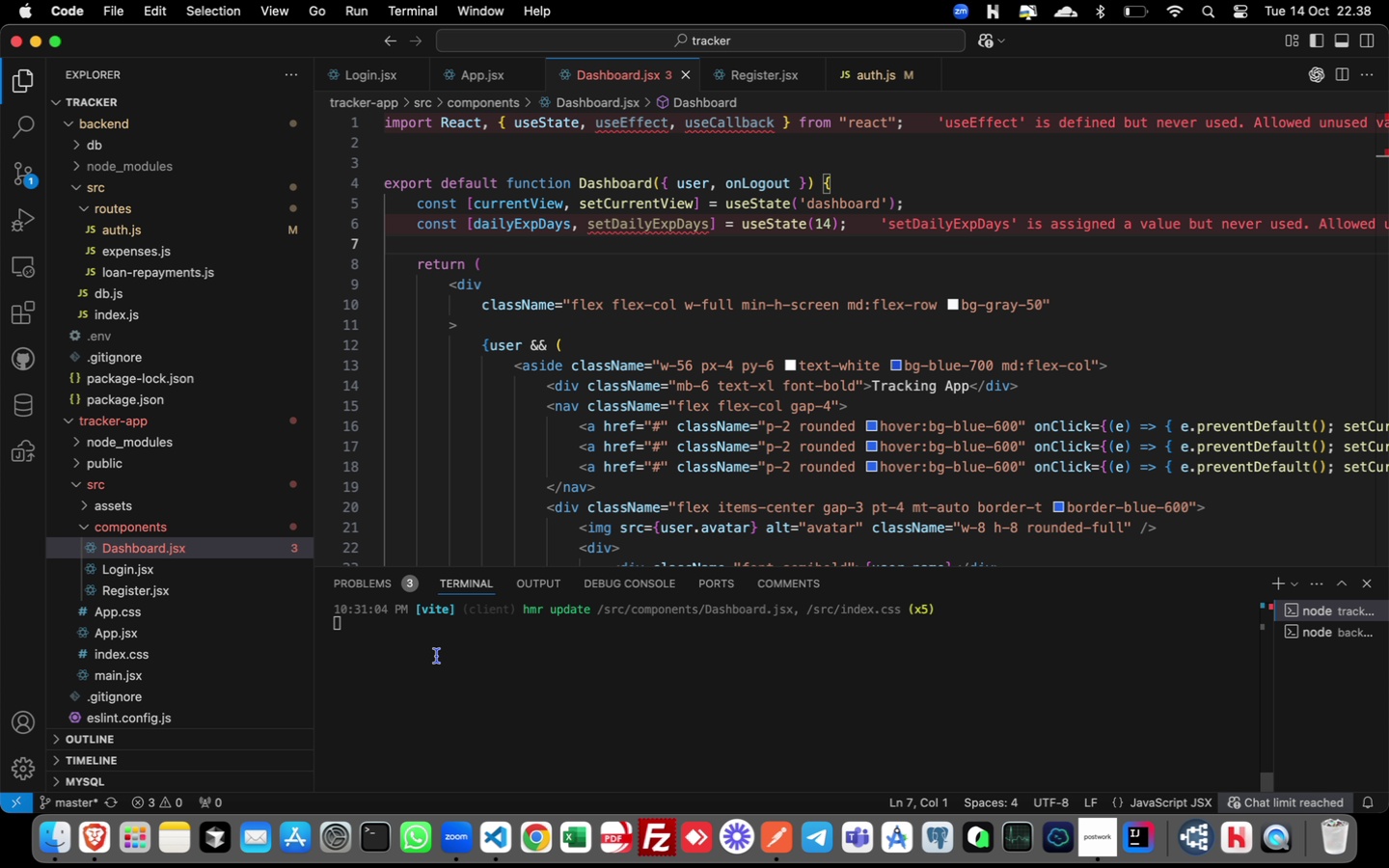 
key(Meta+S)
 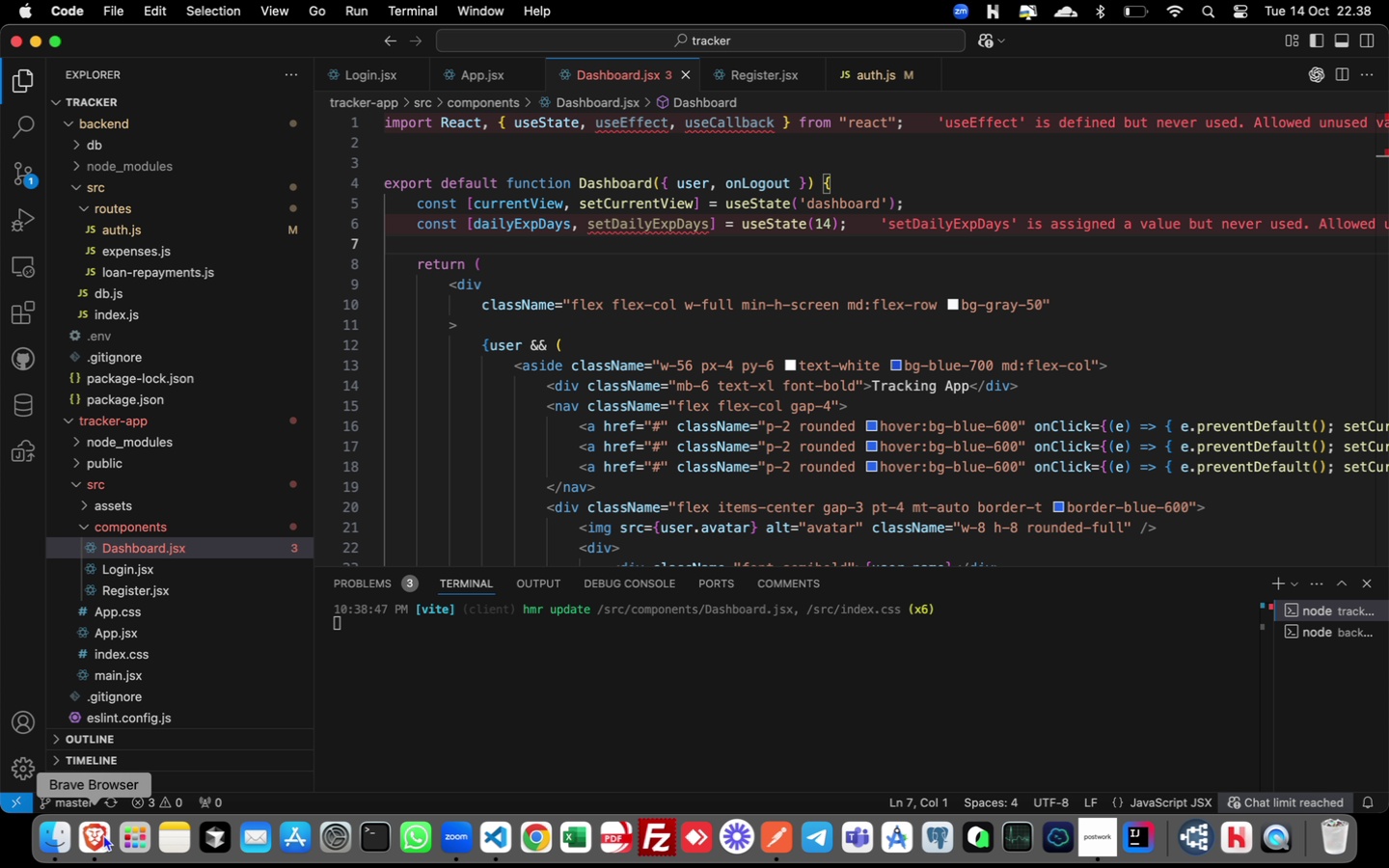 
left_click([97, 837])
 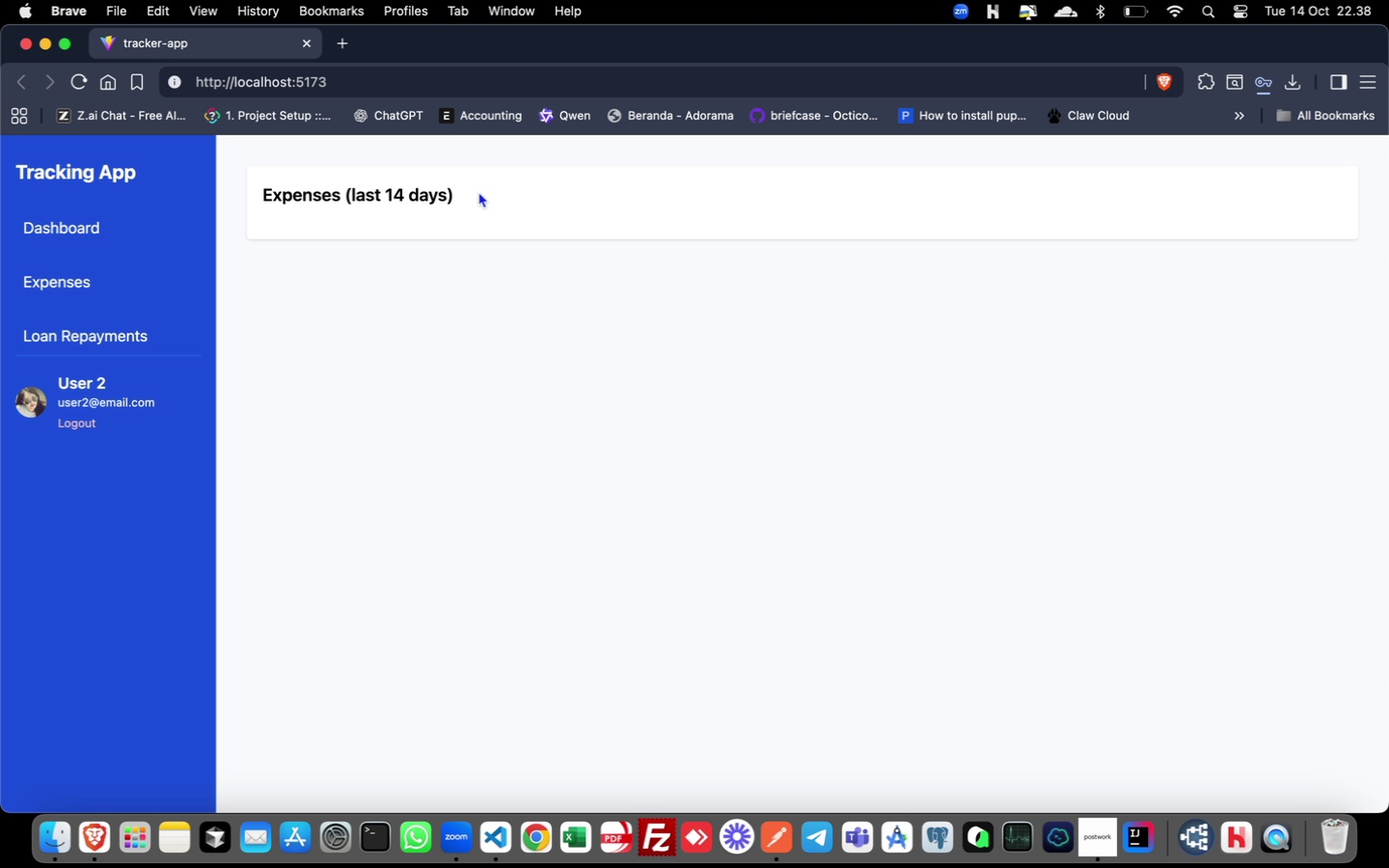 
key(Meta+Tab)
 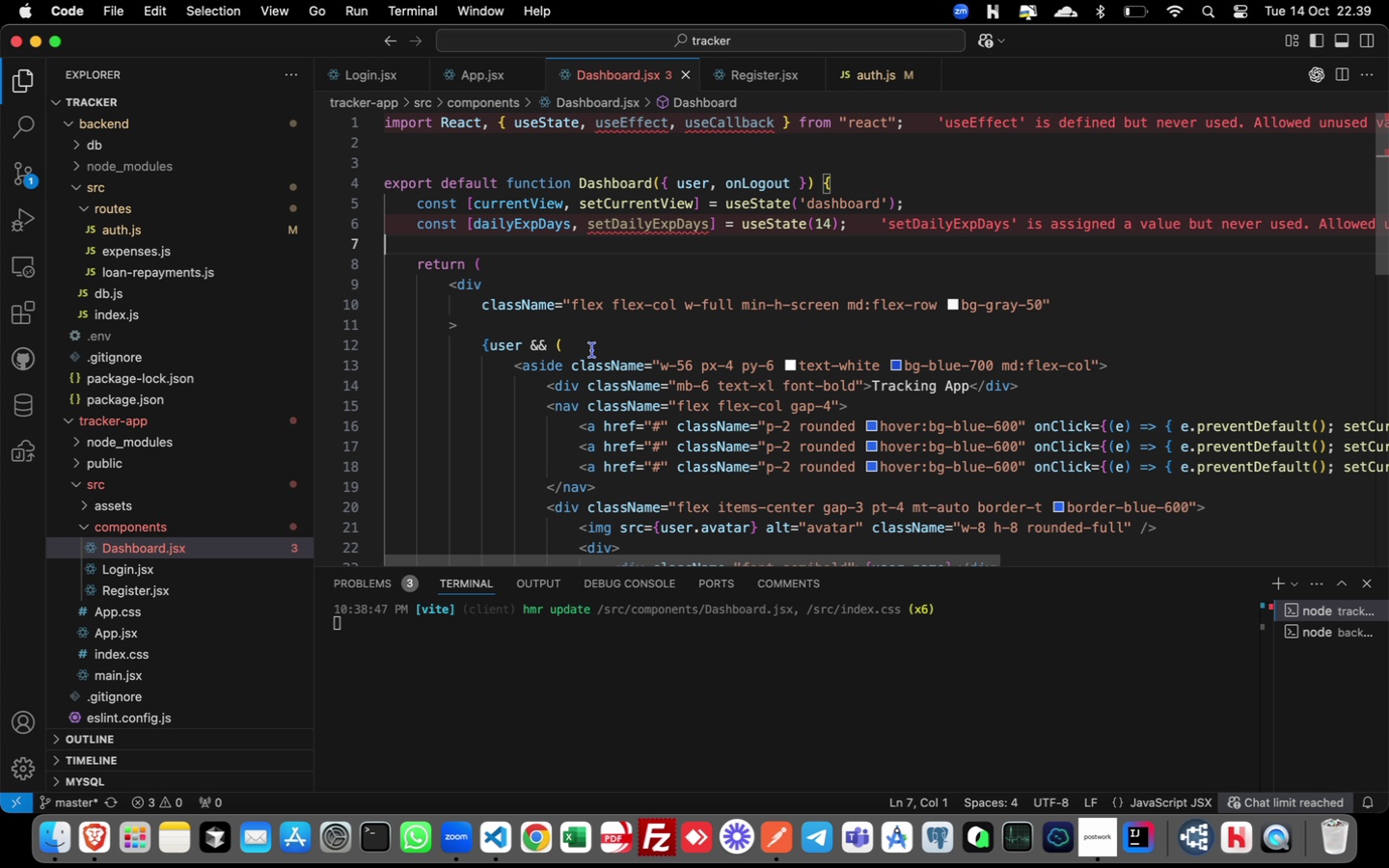 
wait(28.01)
 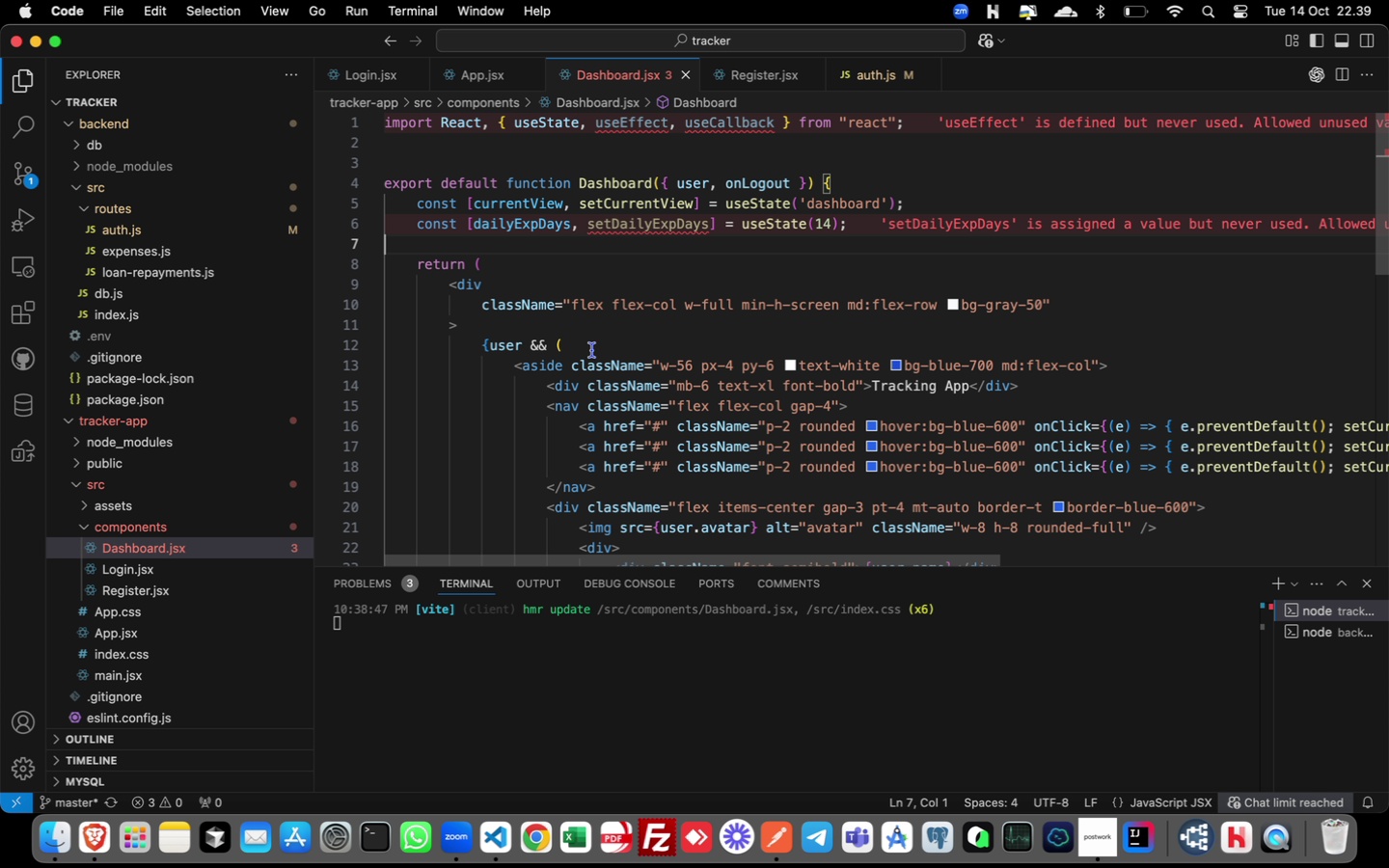 
scroll: coordinate [864, 334], scroll_direction: down, amount: 9.0
 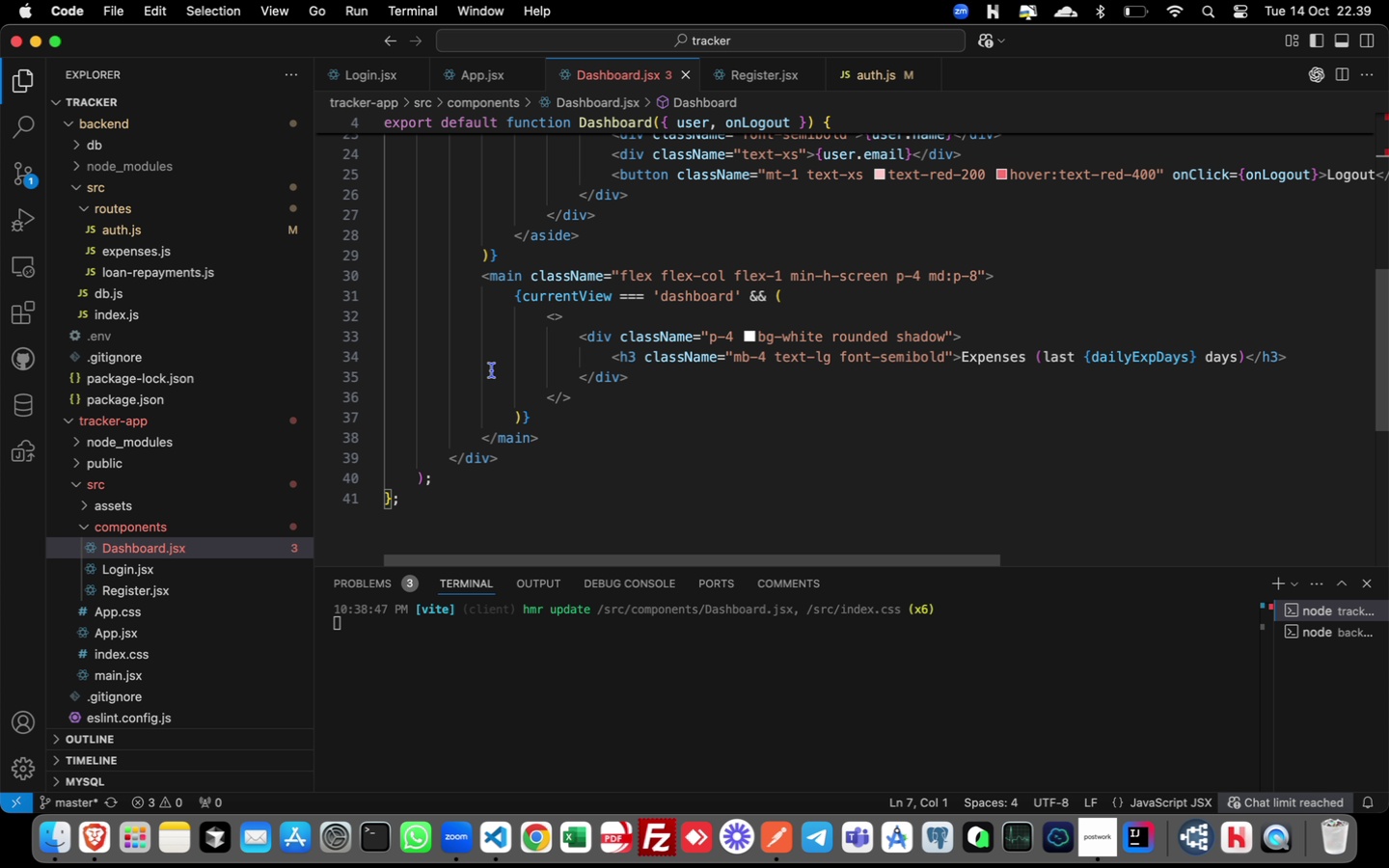 
left_click_drag(start_coordinate=[509, 291], to_coordinate=[808, 299])
 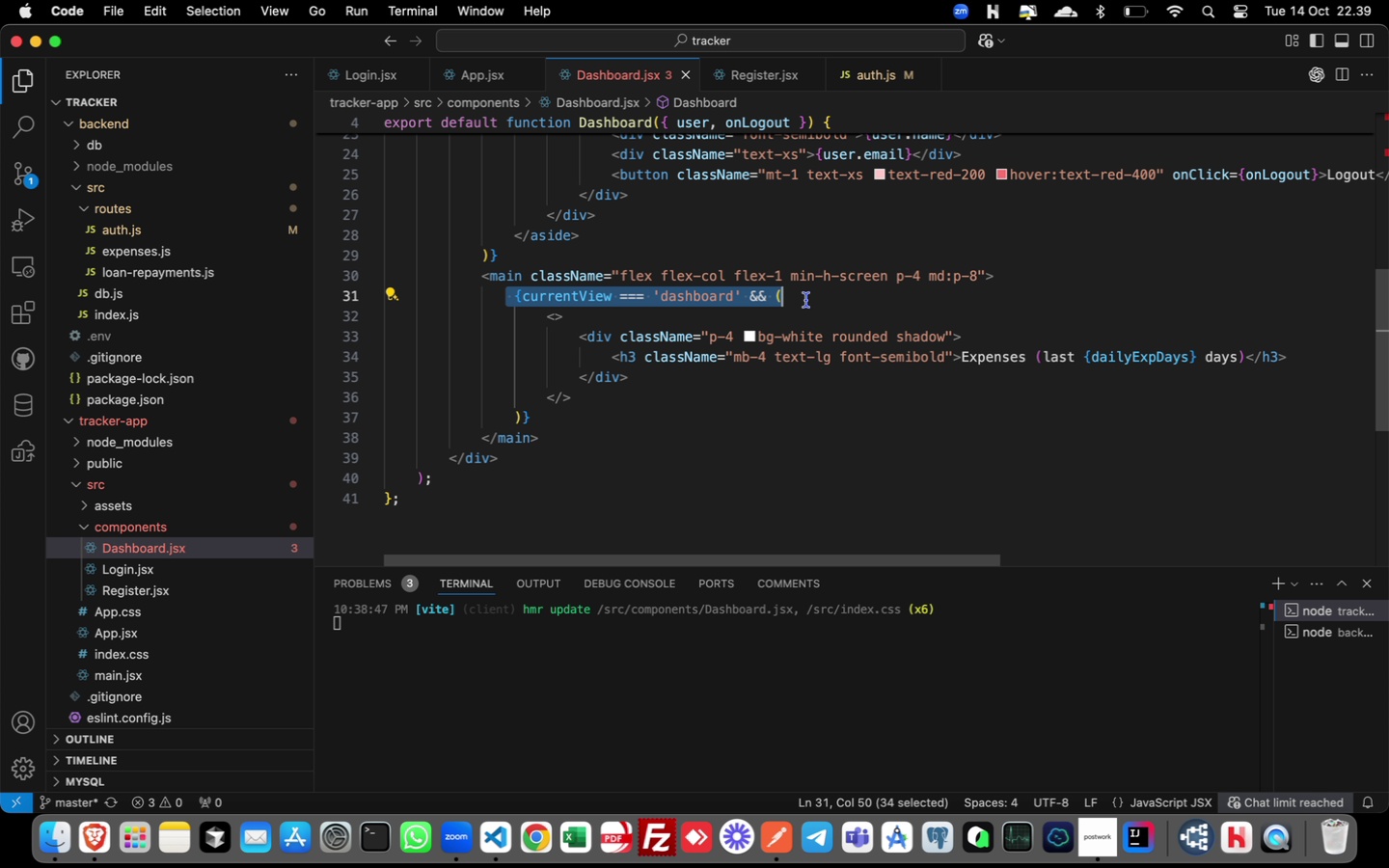 
key(Meta+C)
 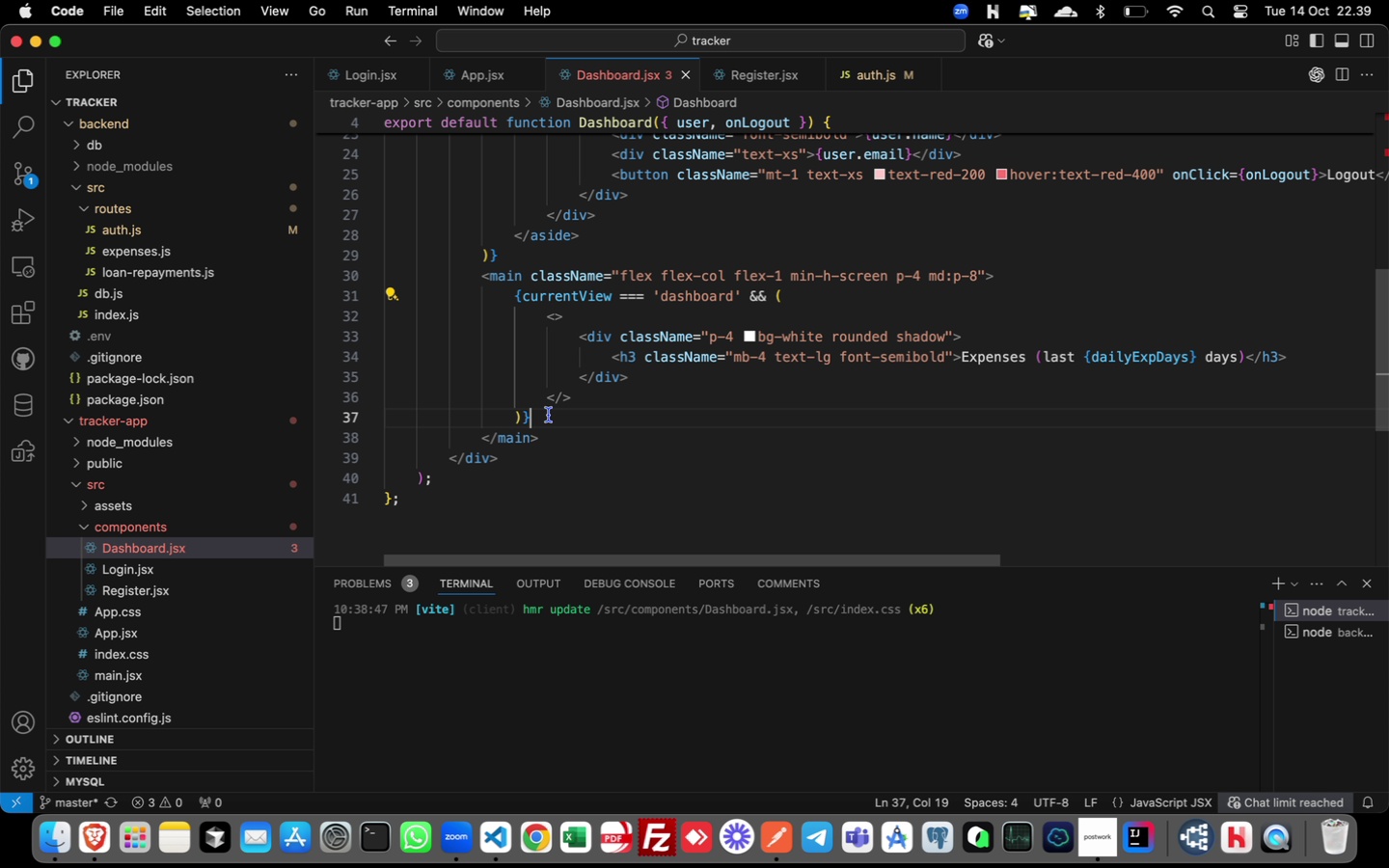 
left_click([549, 415])
 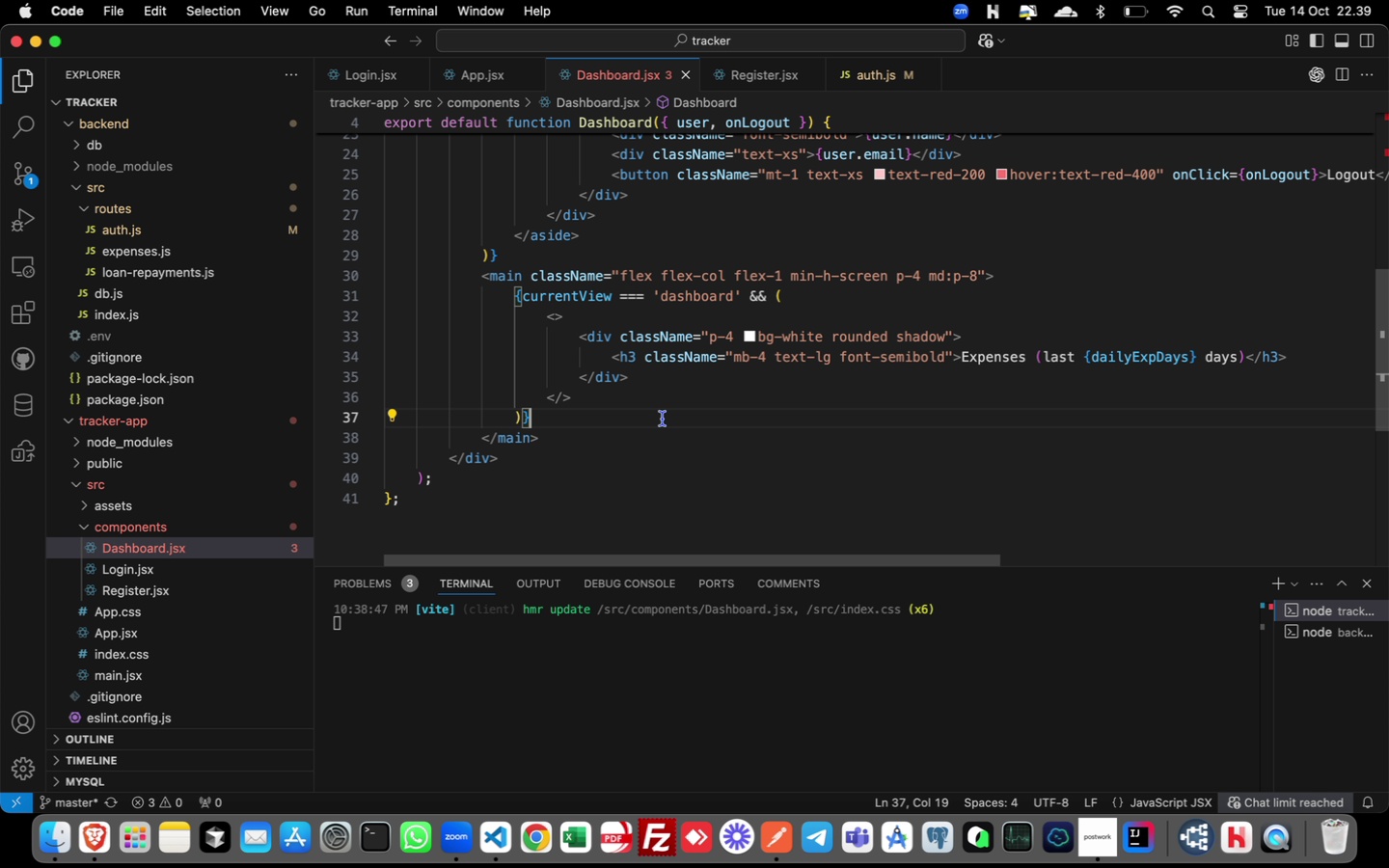 
key(Enter)
 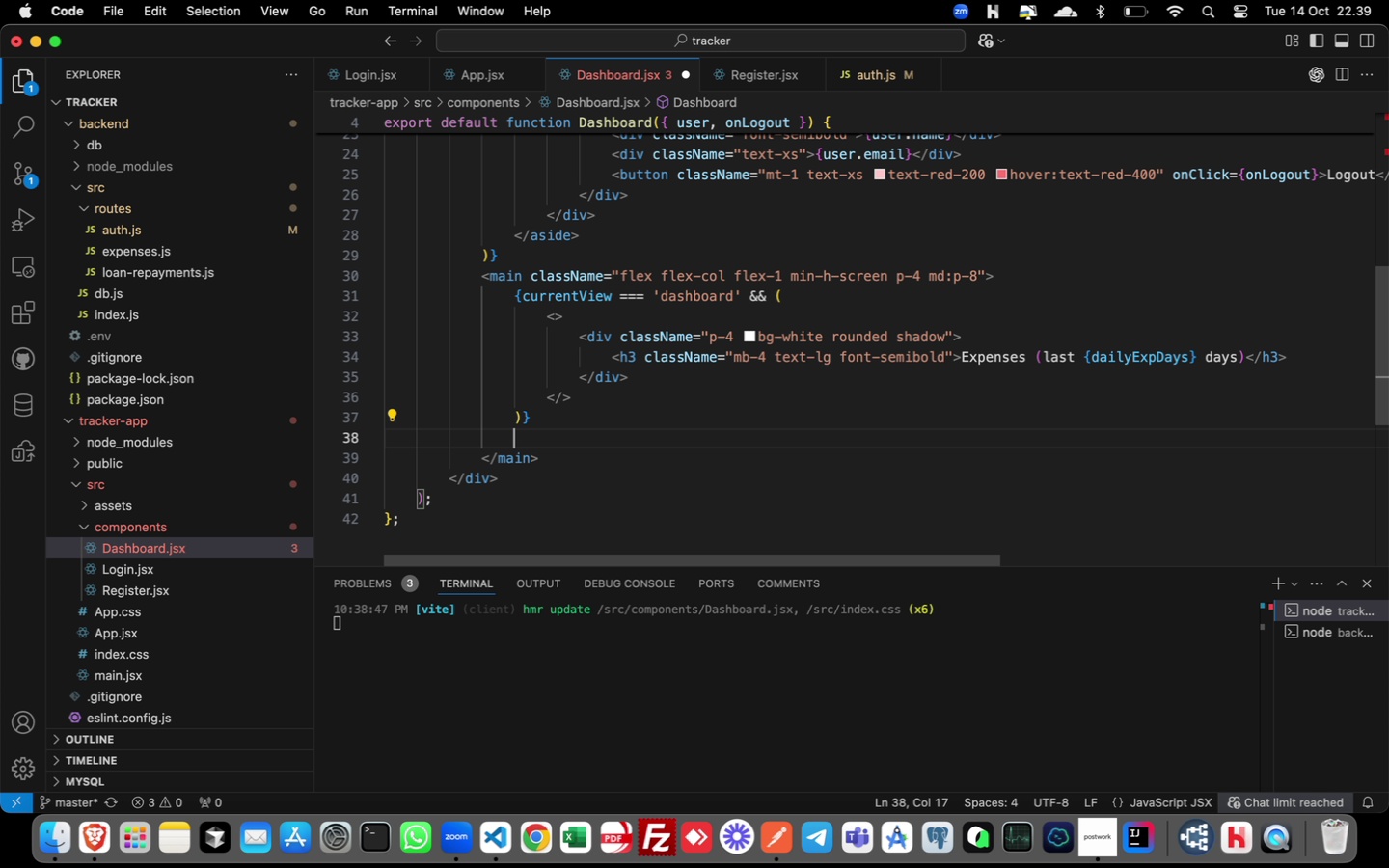 
key(Meta+CommandLeft)
 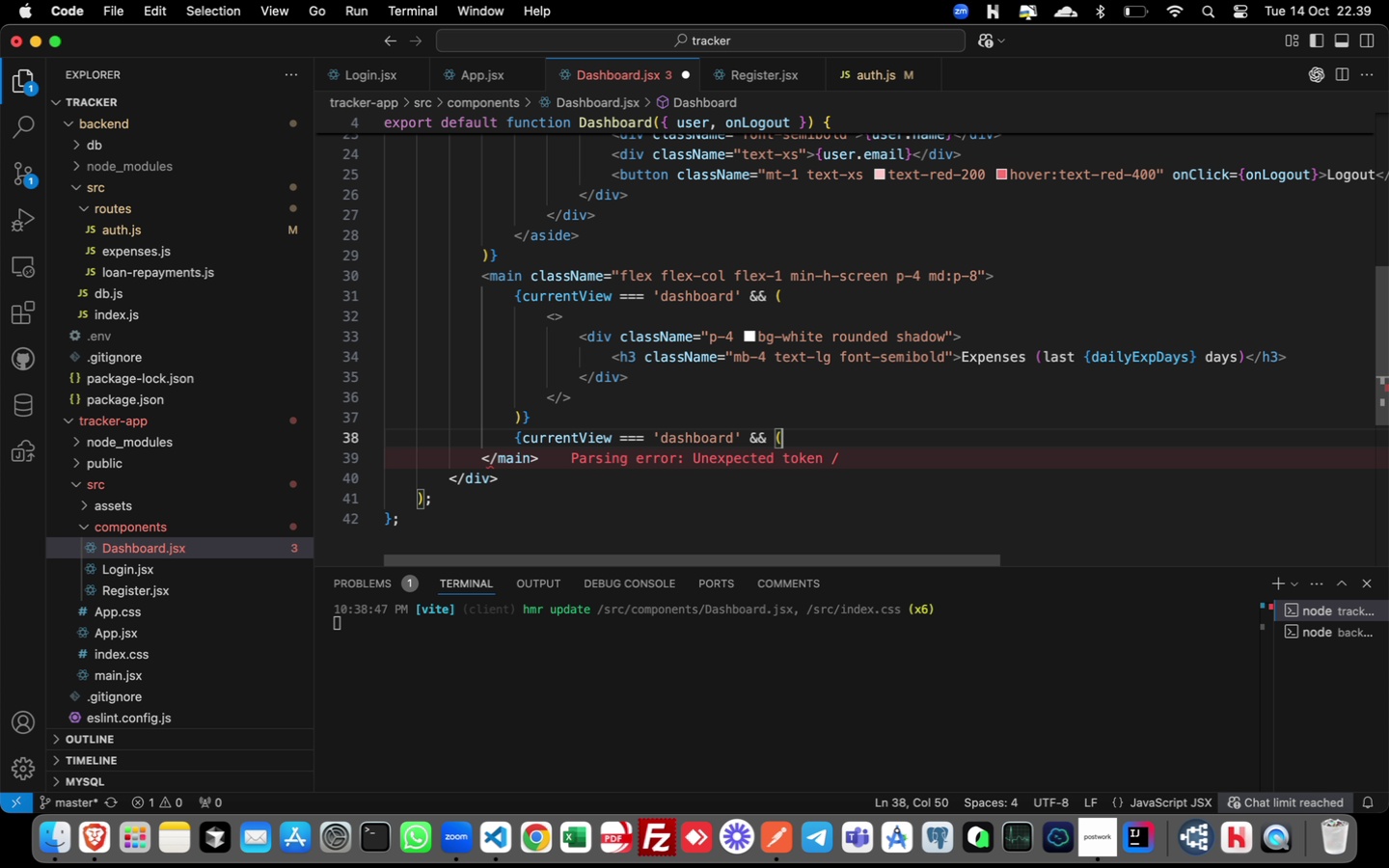 
key(Meta+V)
 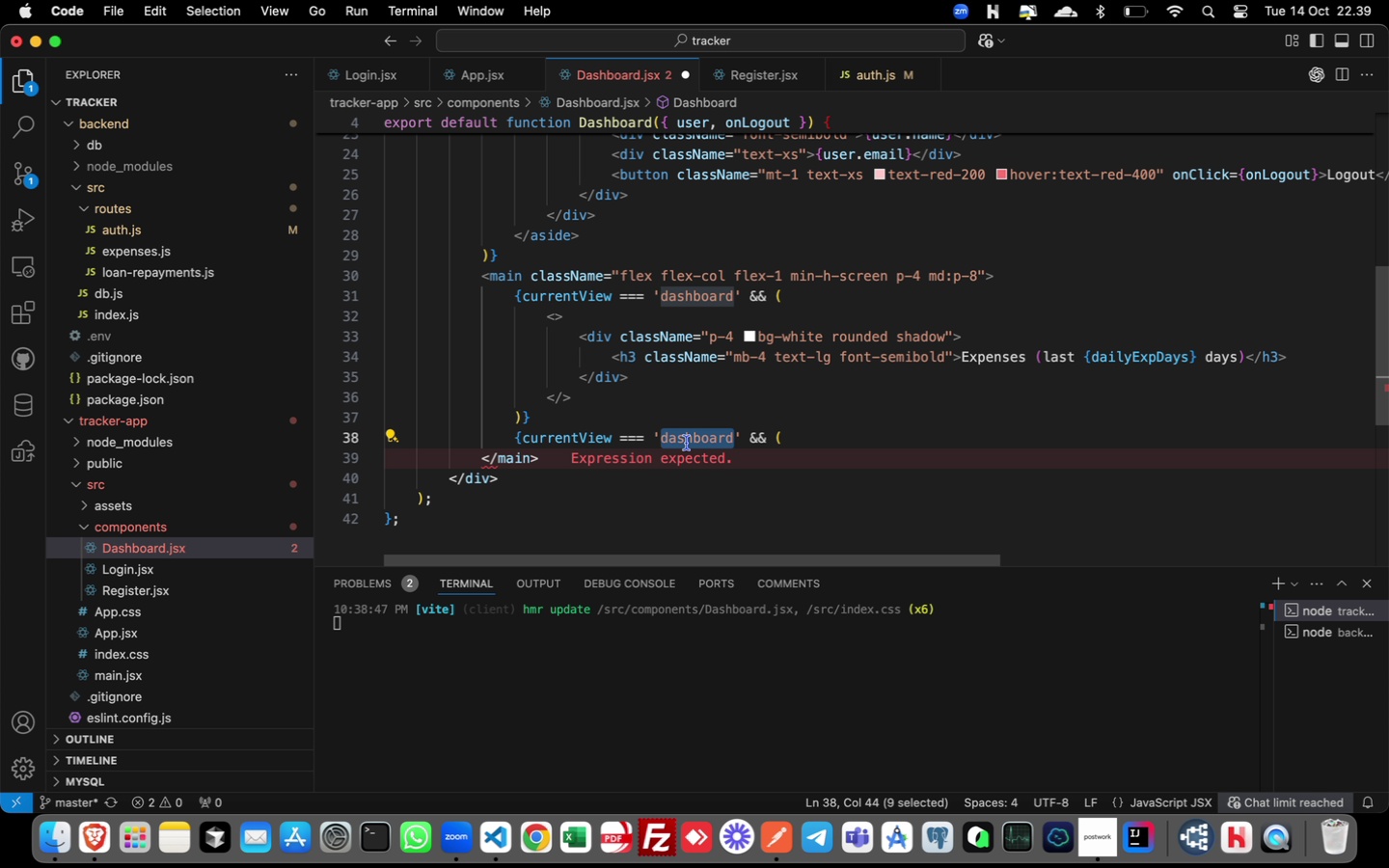 
type(expenses)
 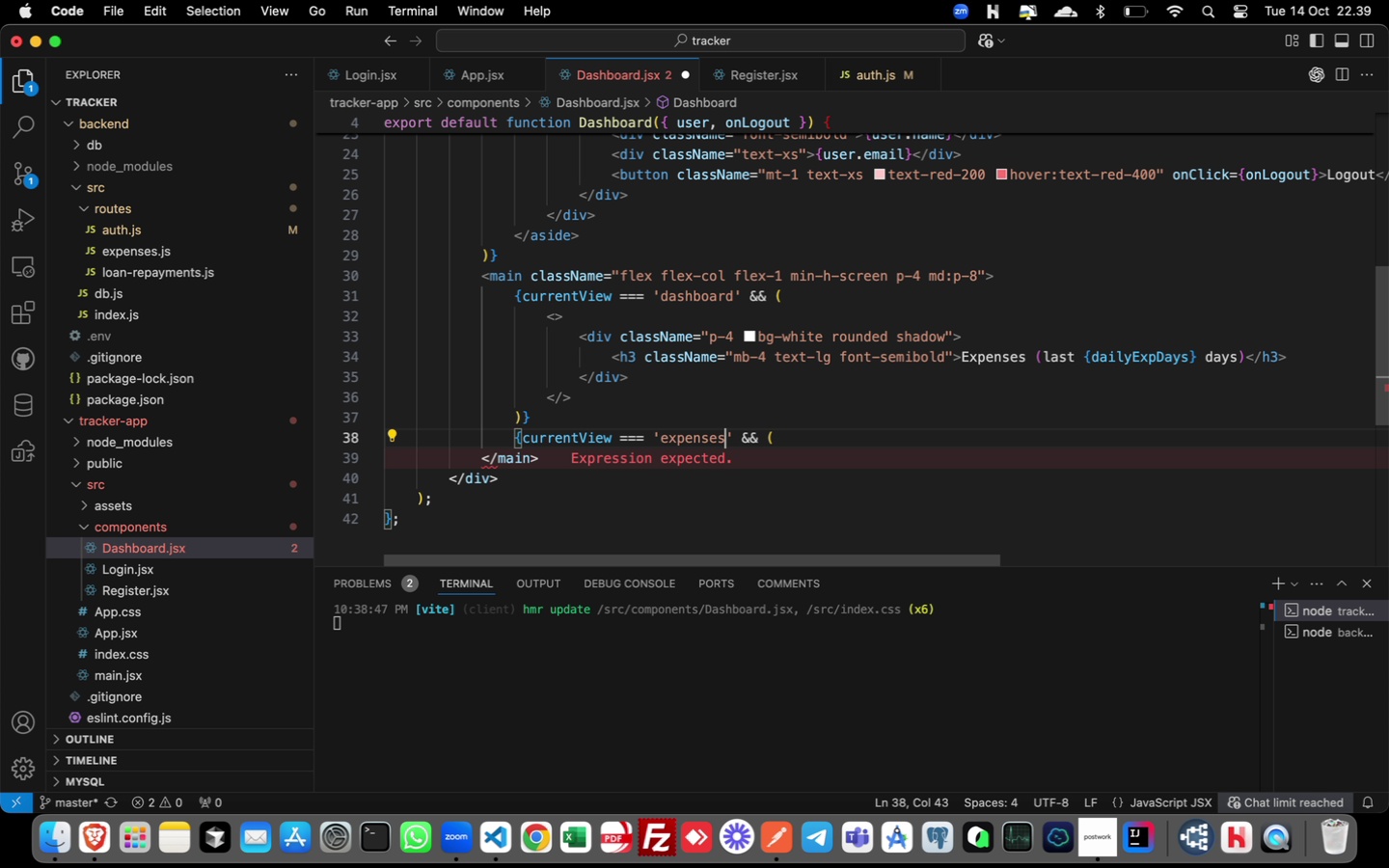 
key(ArrowRight)
 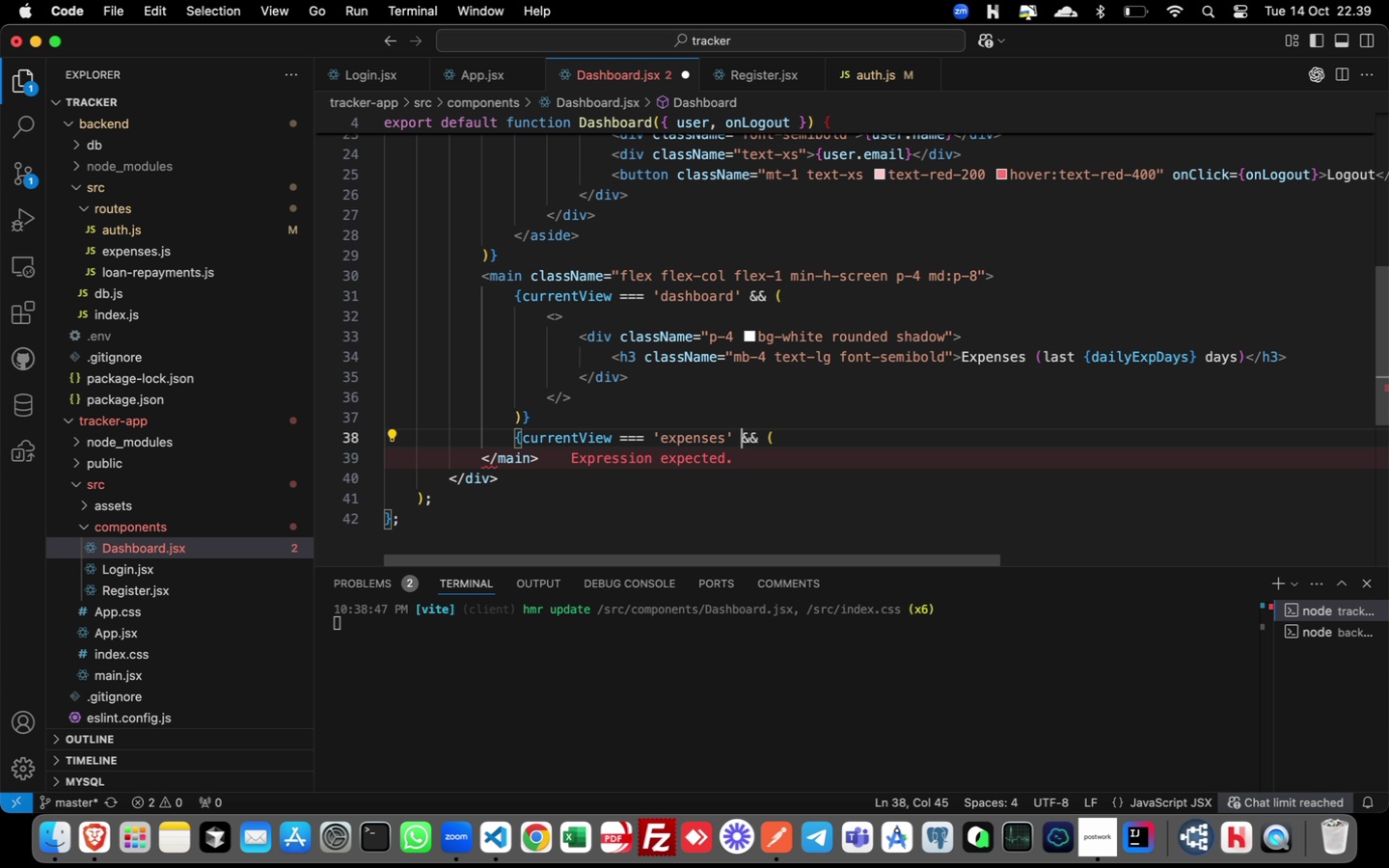 
key(ArrowRight)
 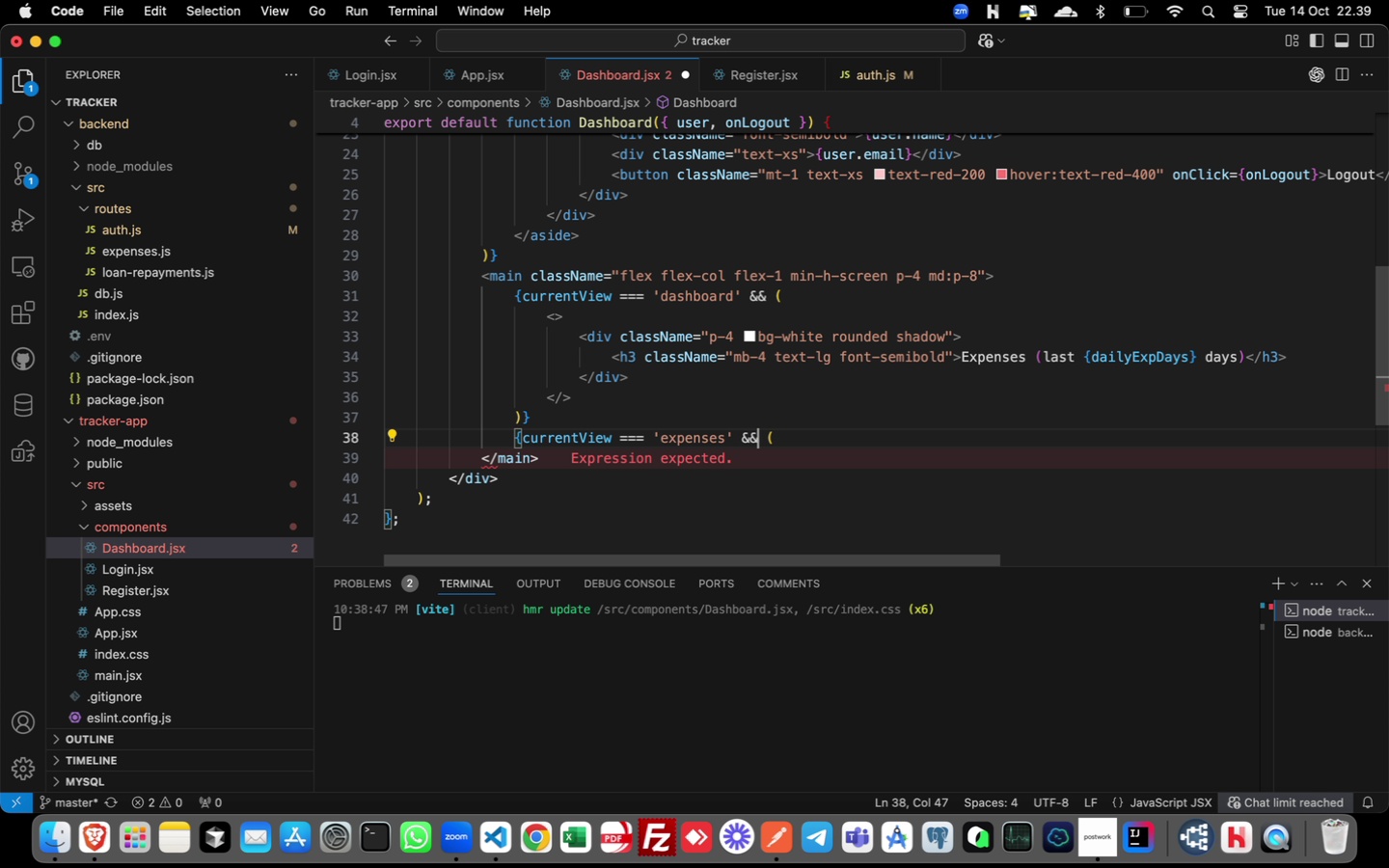 
key(ArrowRight)
 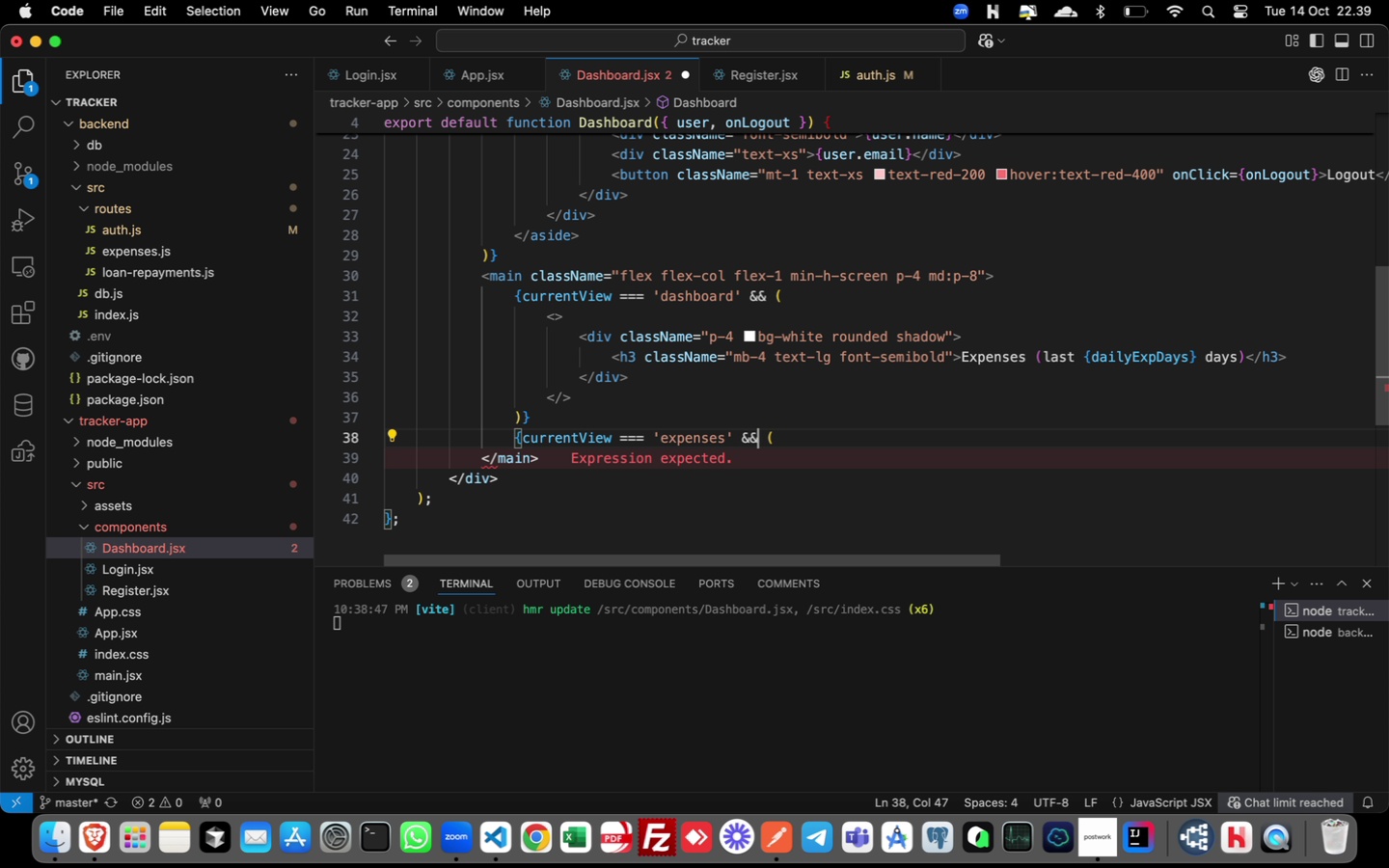 
key(ArrowRight)
 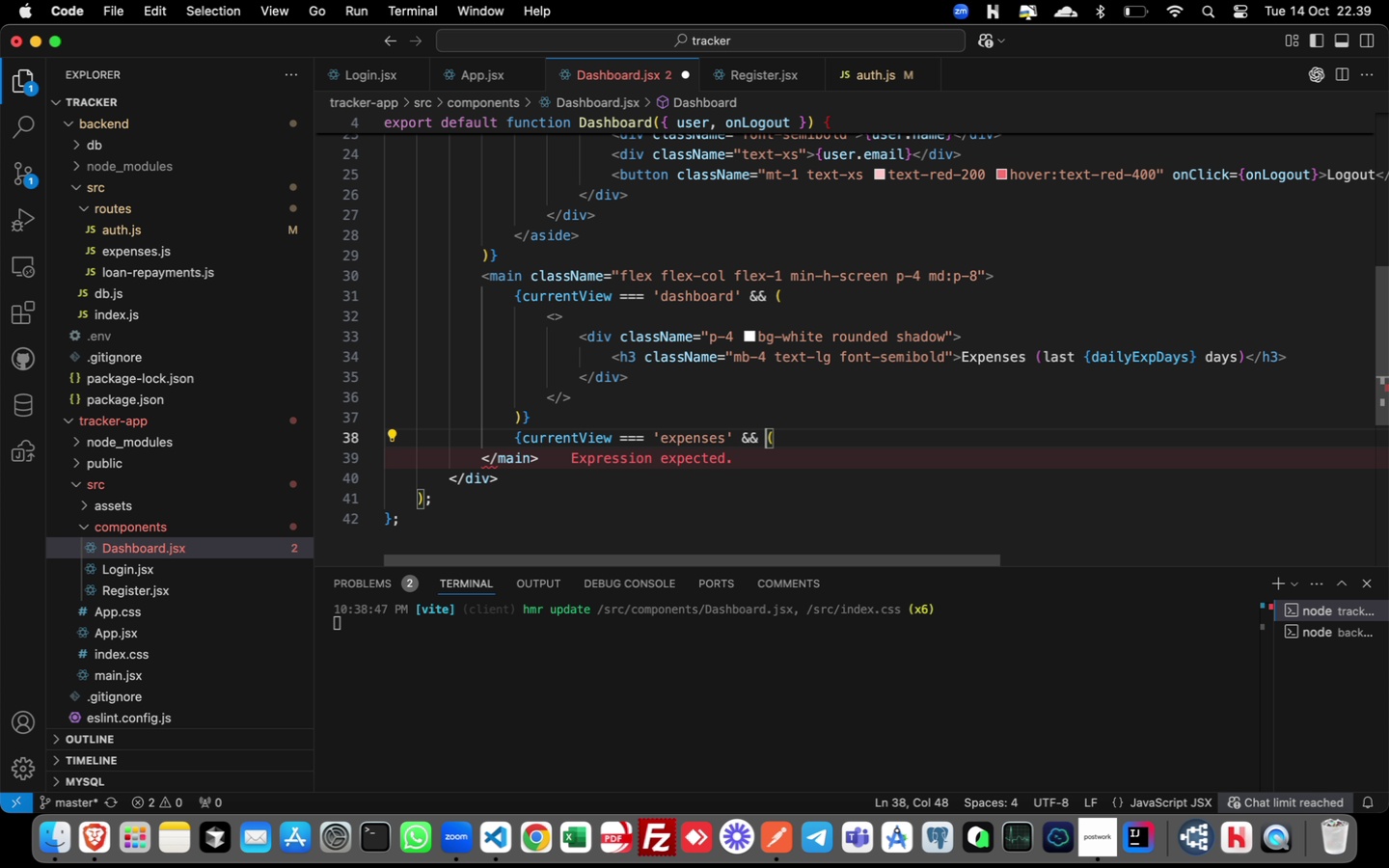 
key(ArrowRight)
 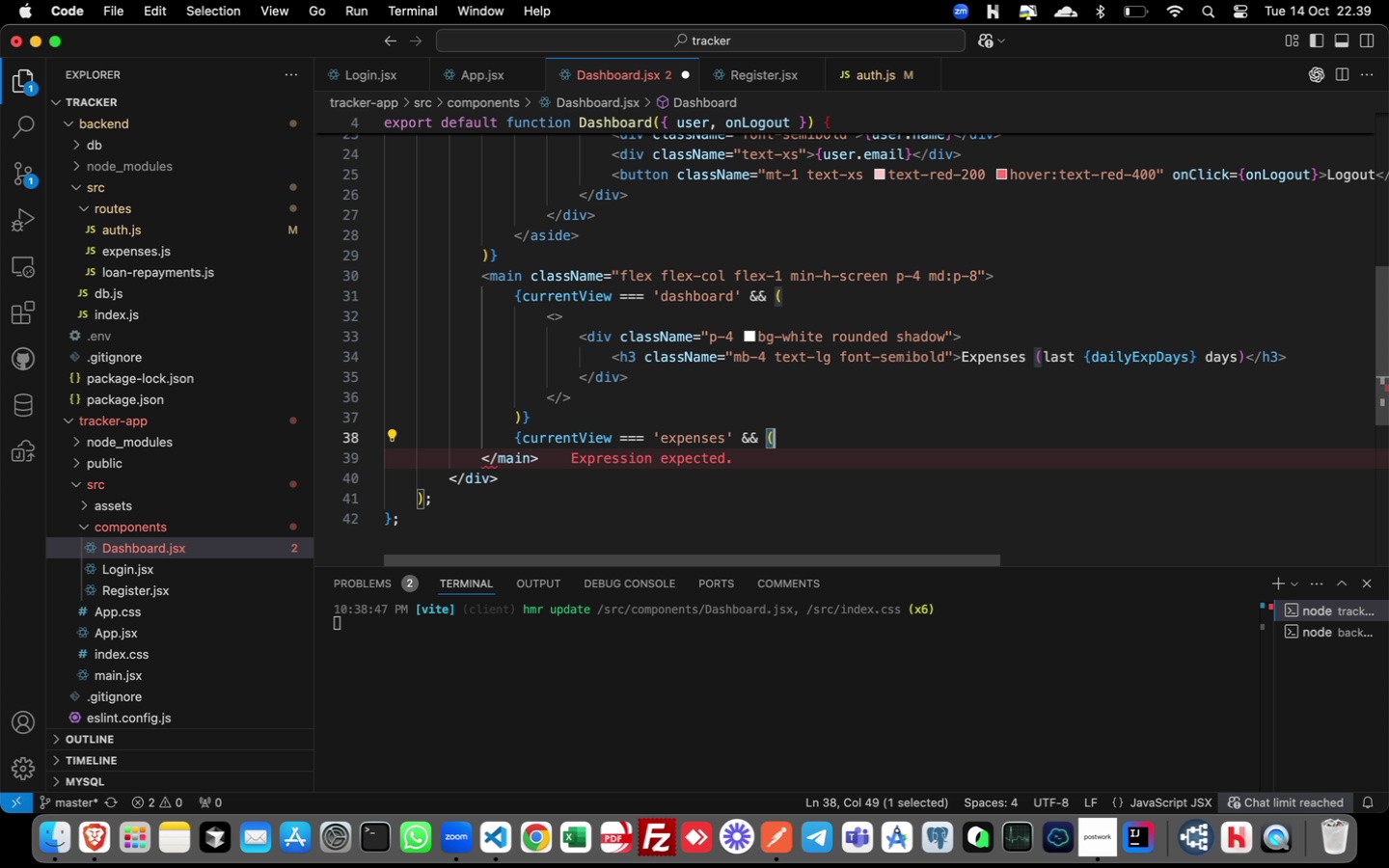 
key(Shift+ShiftLeft)
 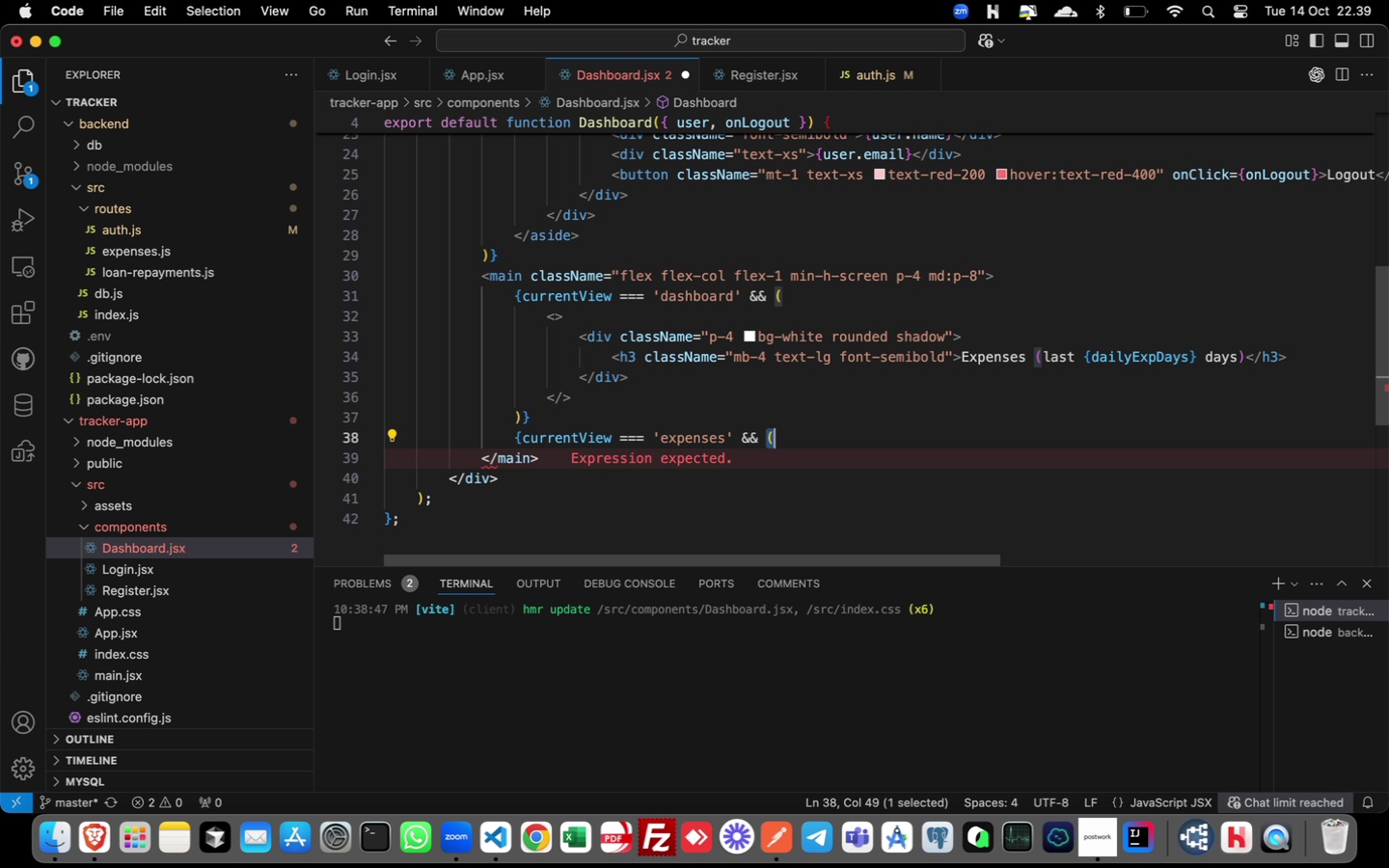 
key(Shift+ArrowRight)
 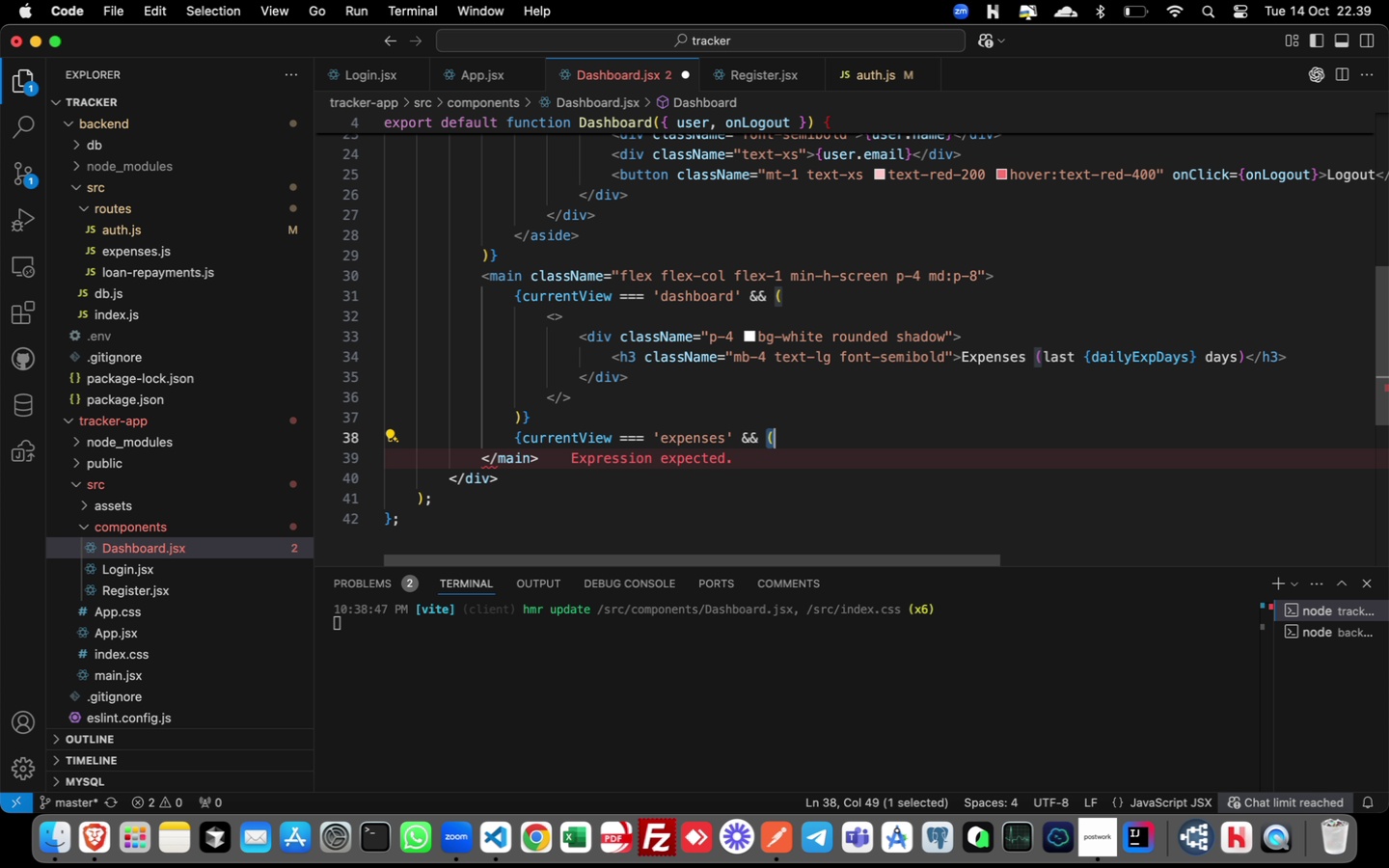 
key(Shift+Comma)
 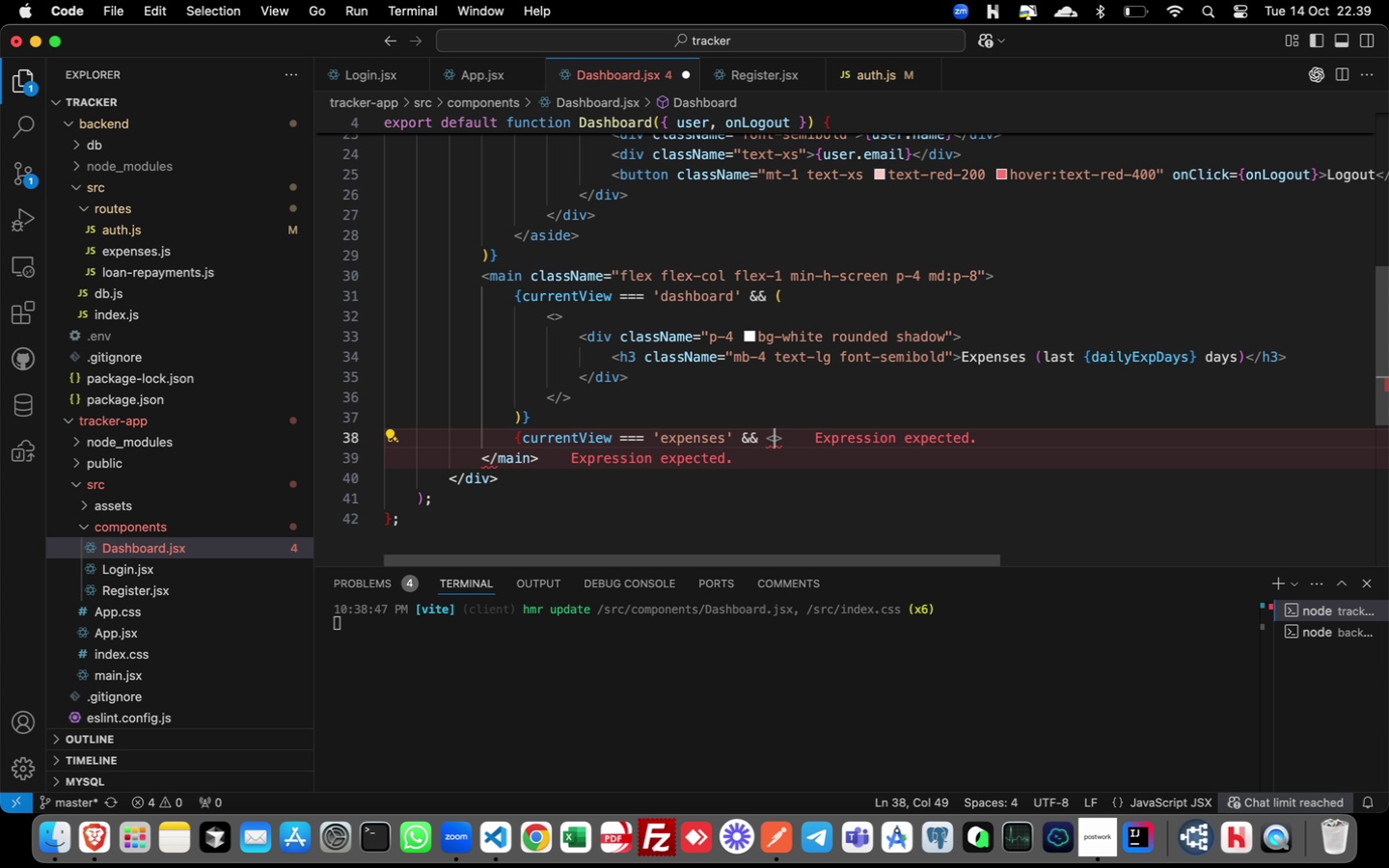 
key(Backspace)
 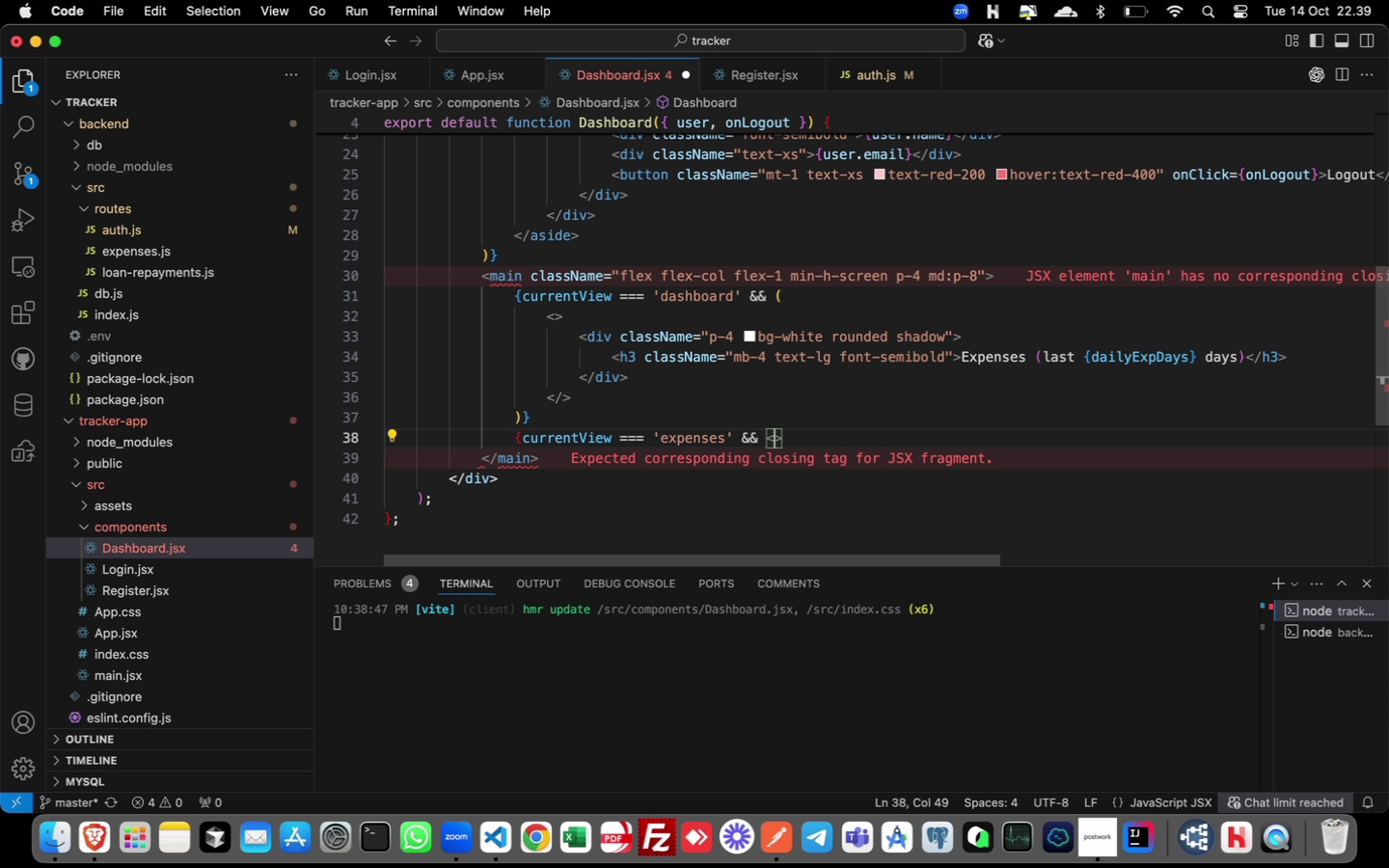 
type(Expenses /)
 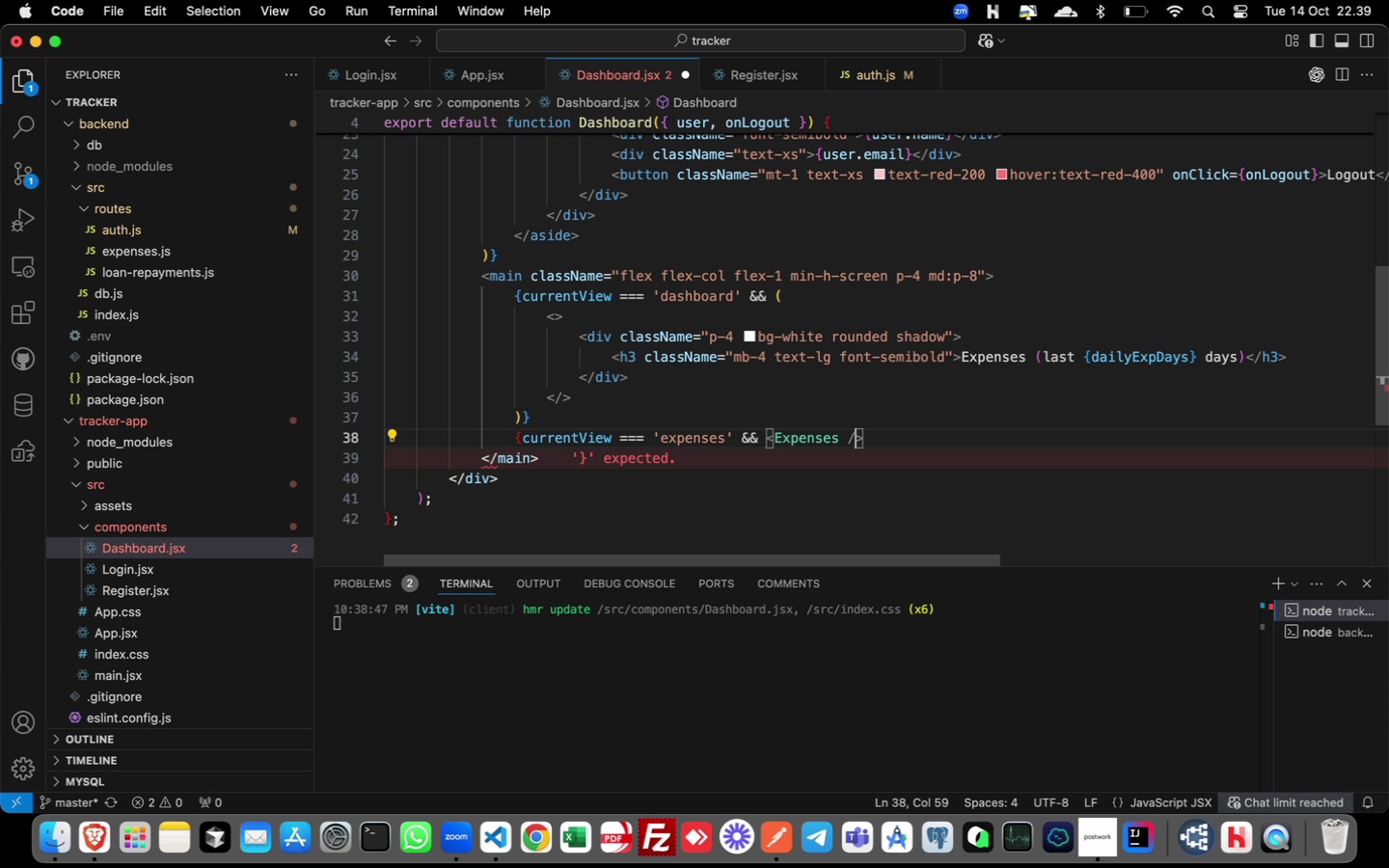 
key(ArrowRight)
 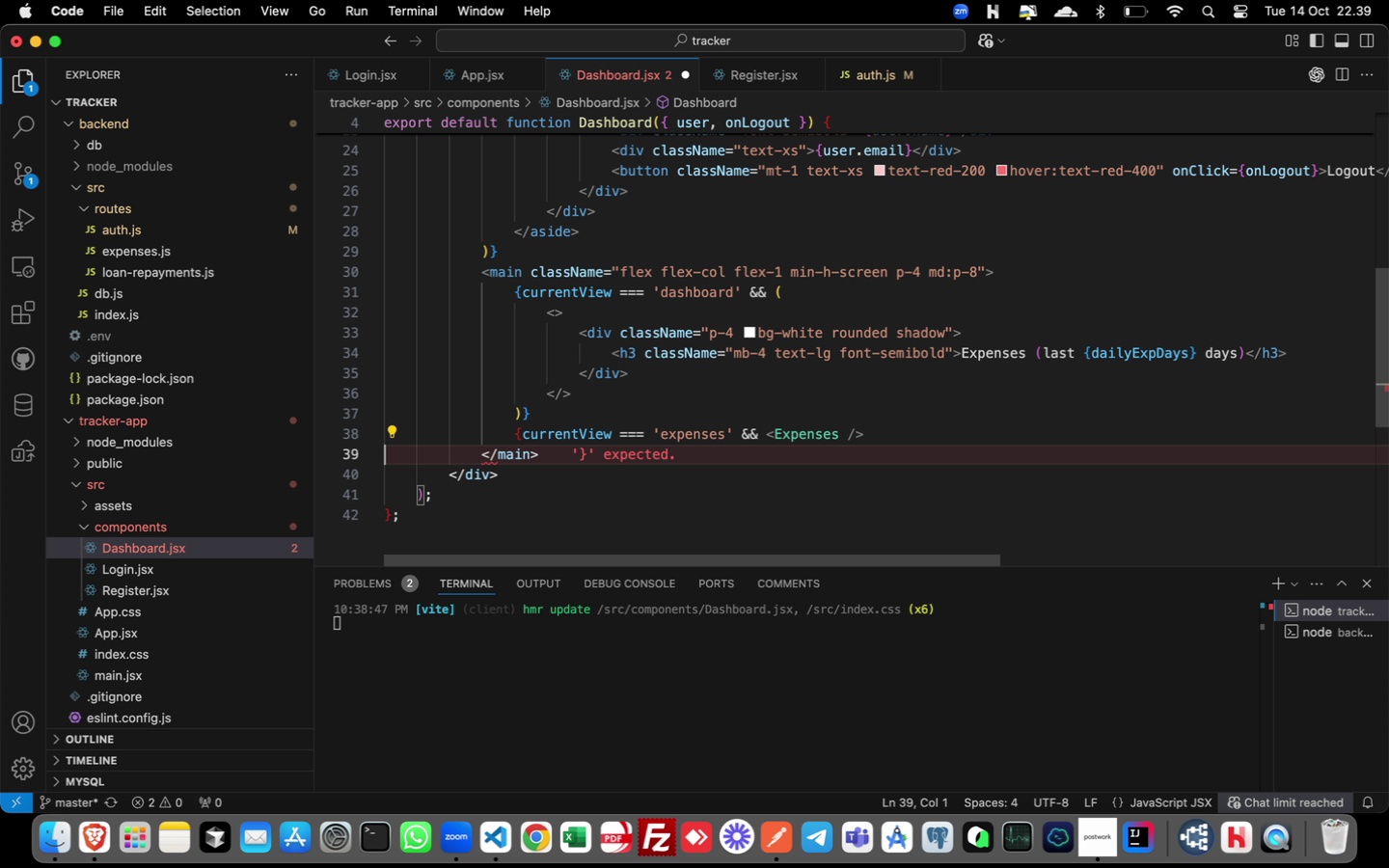 
key(ArrowRight)
 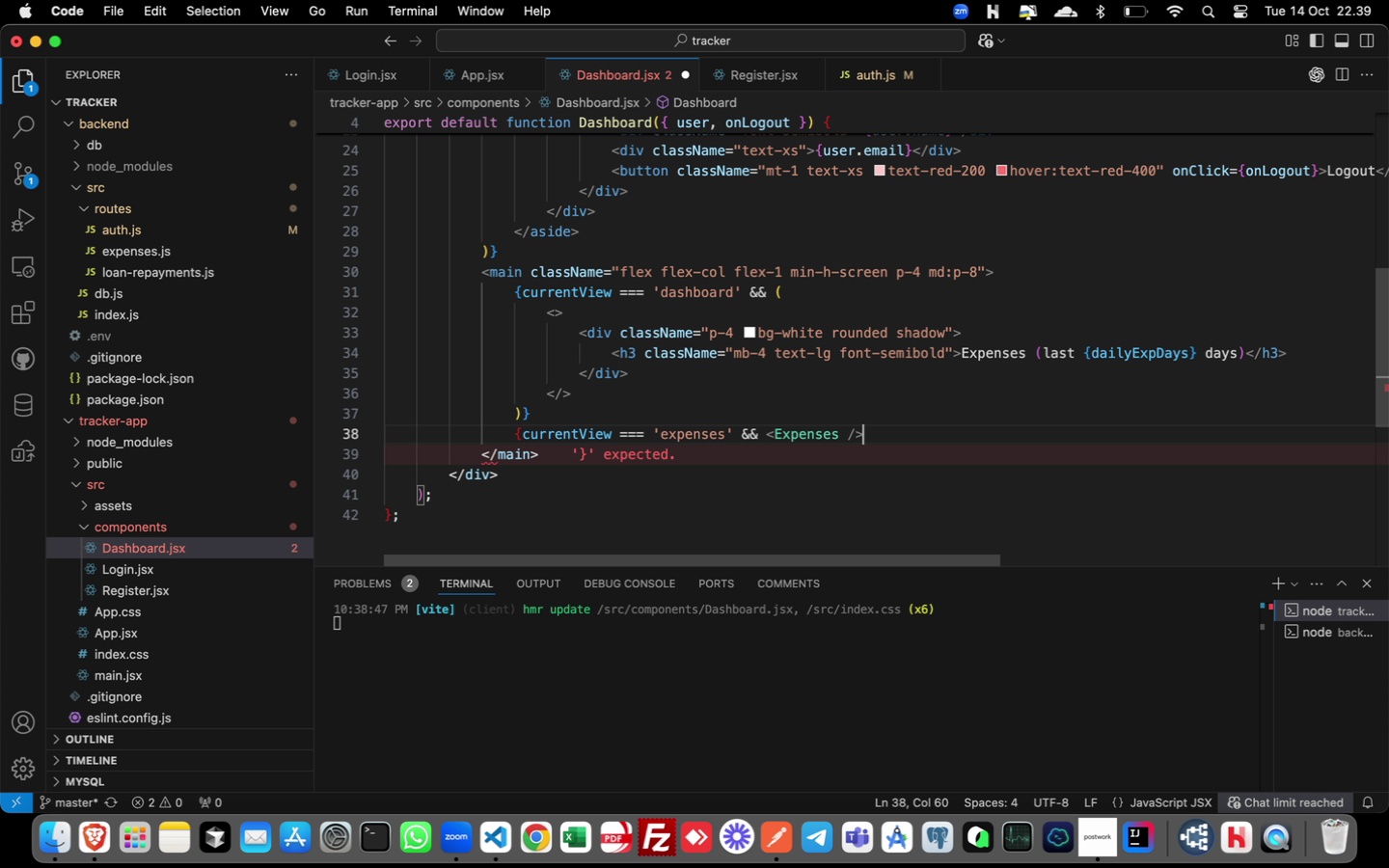 
key(ArrowLeft)
 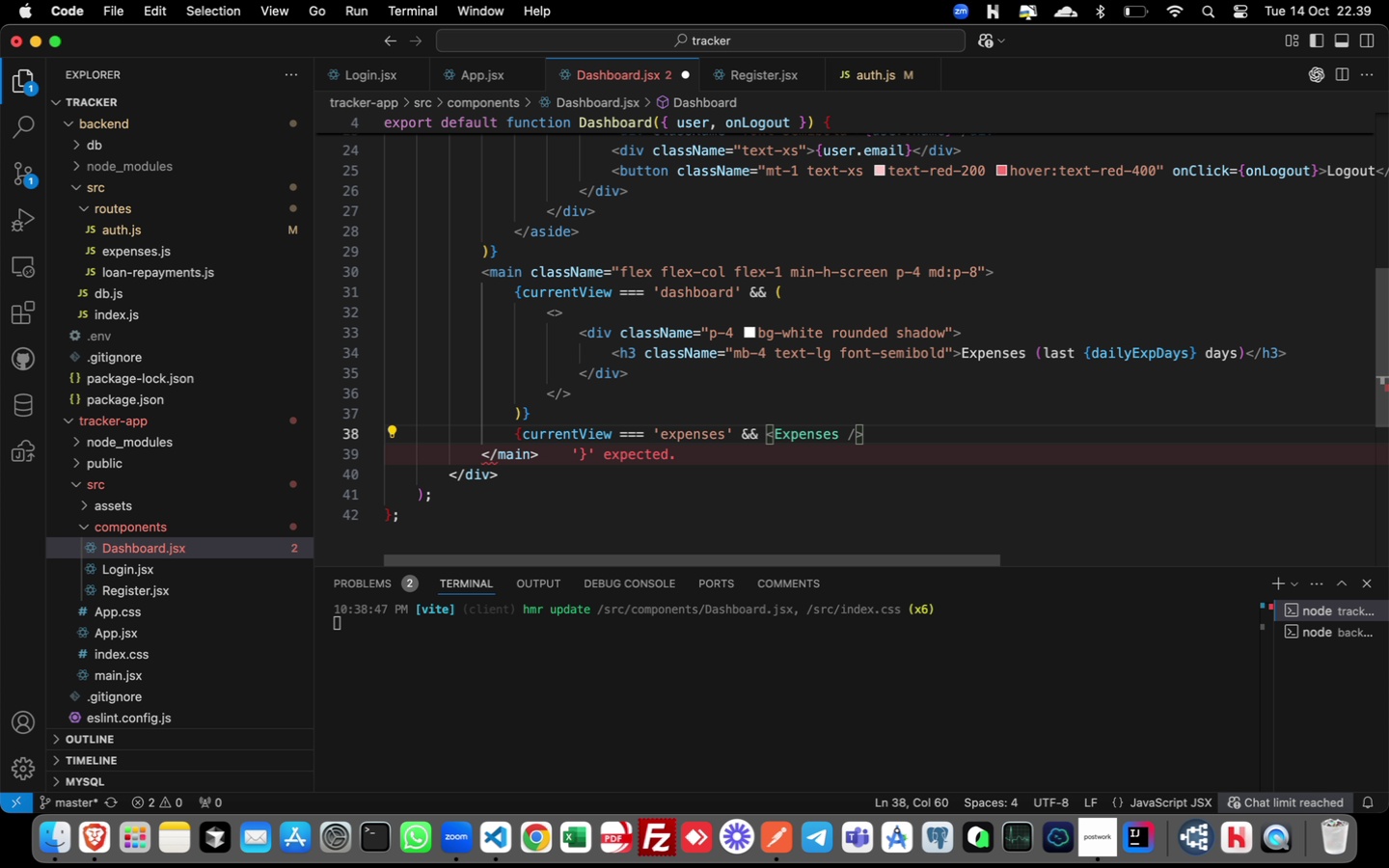 
key(Shift+BracketRight)
 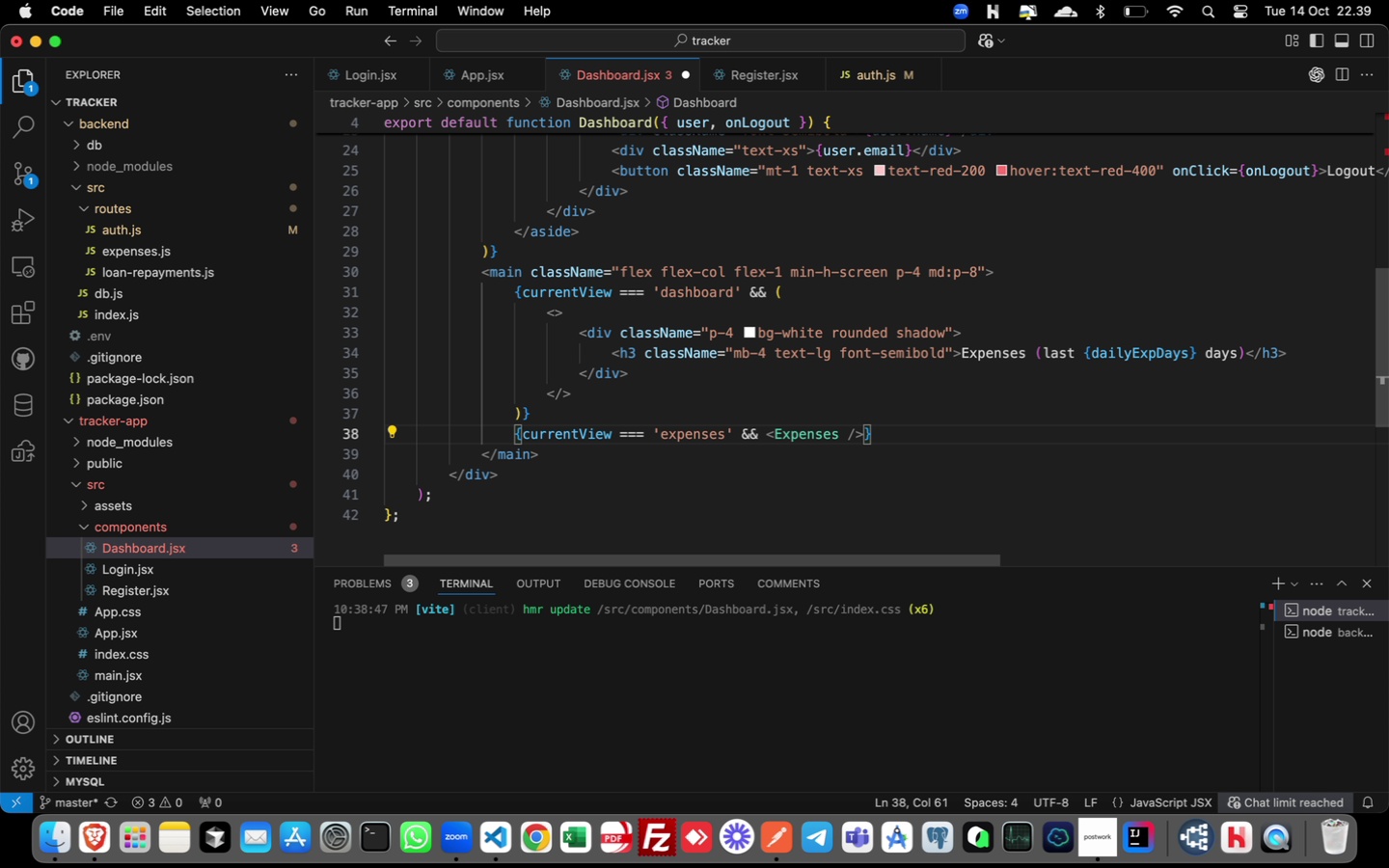 
key(Alt+Shift+ArrowDown)
 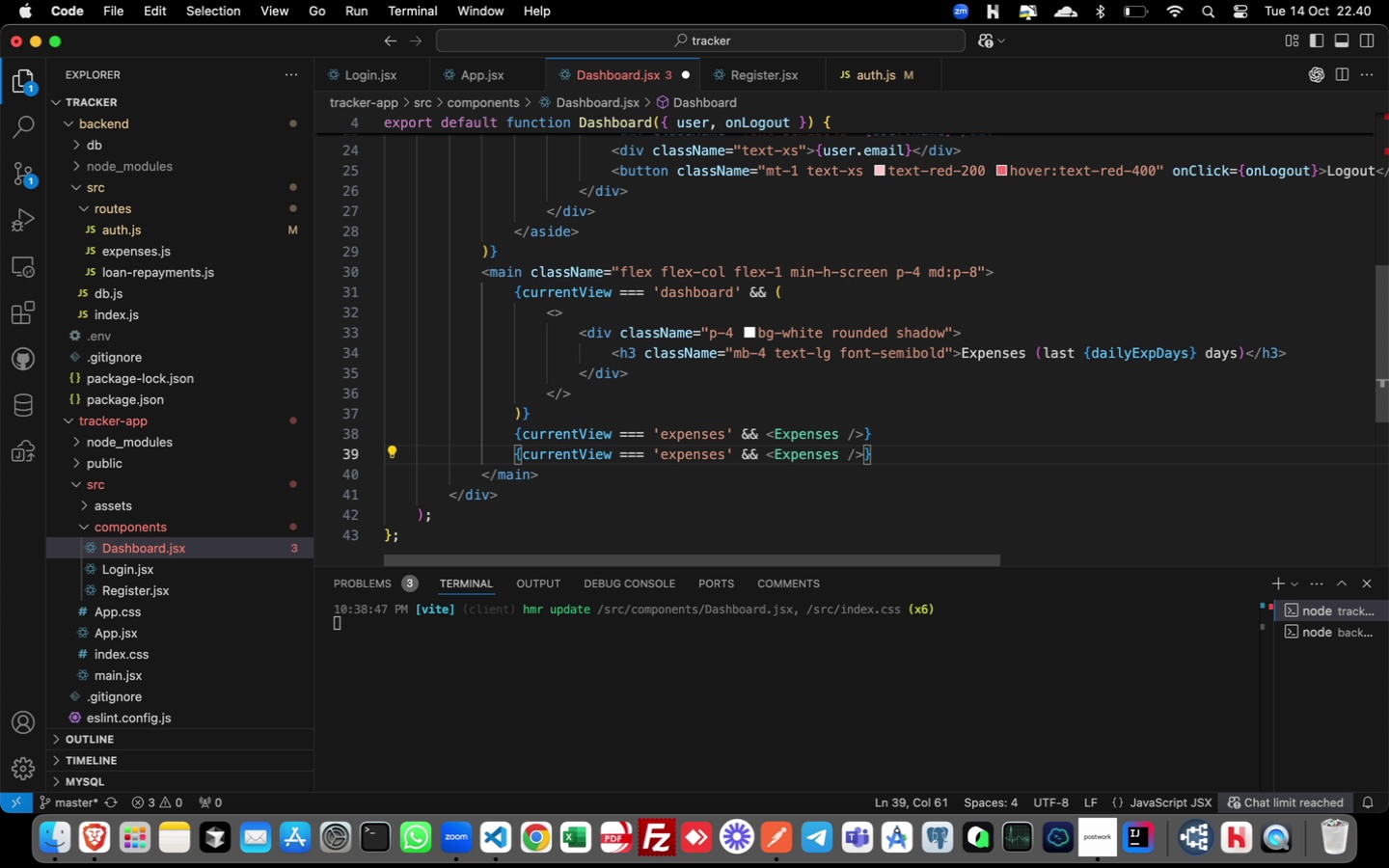 
key(ArrowLeft)
 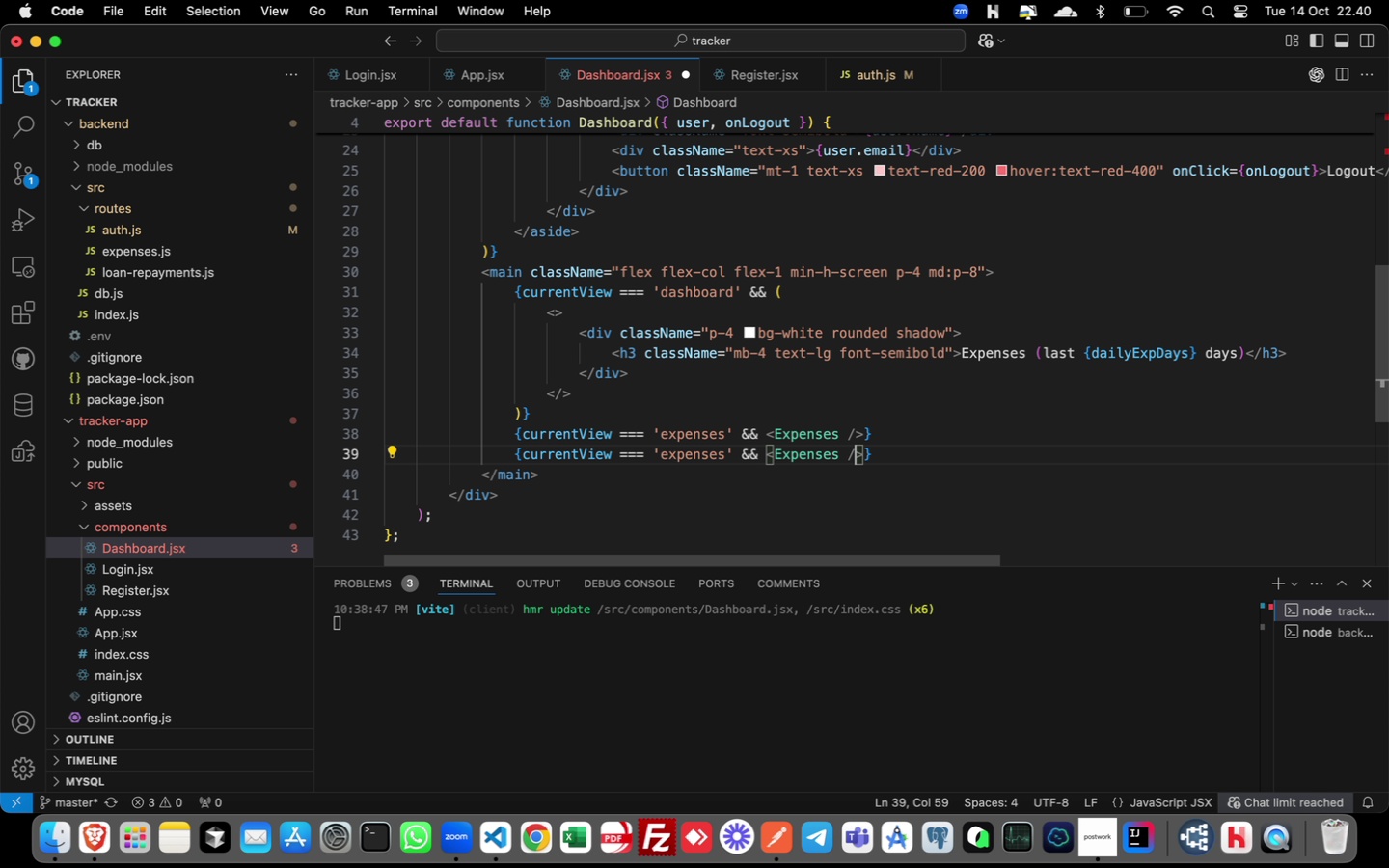 
key(ArrowLeft)
 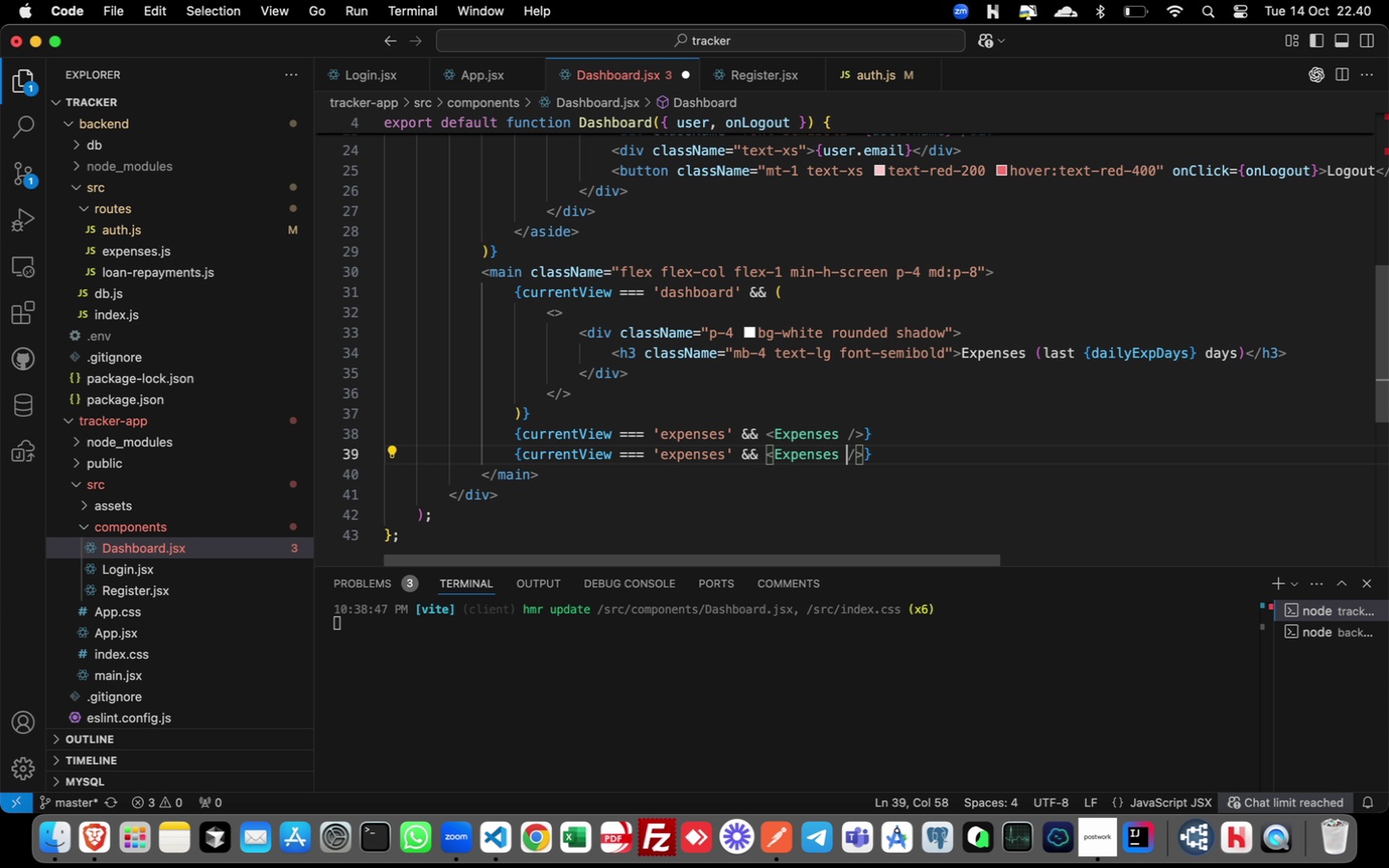 
key(ArrowLeft)
 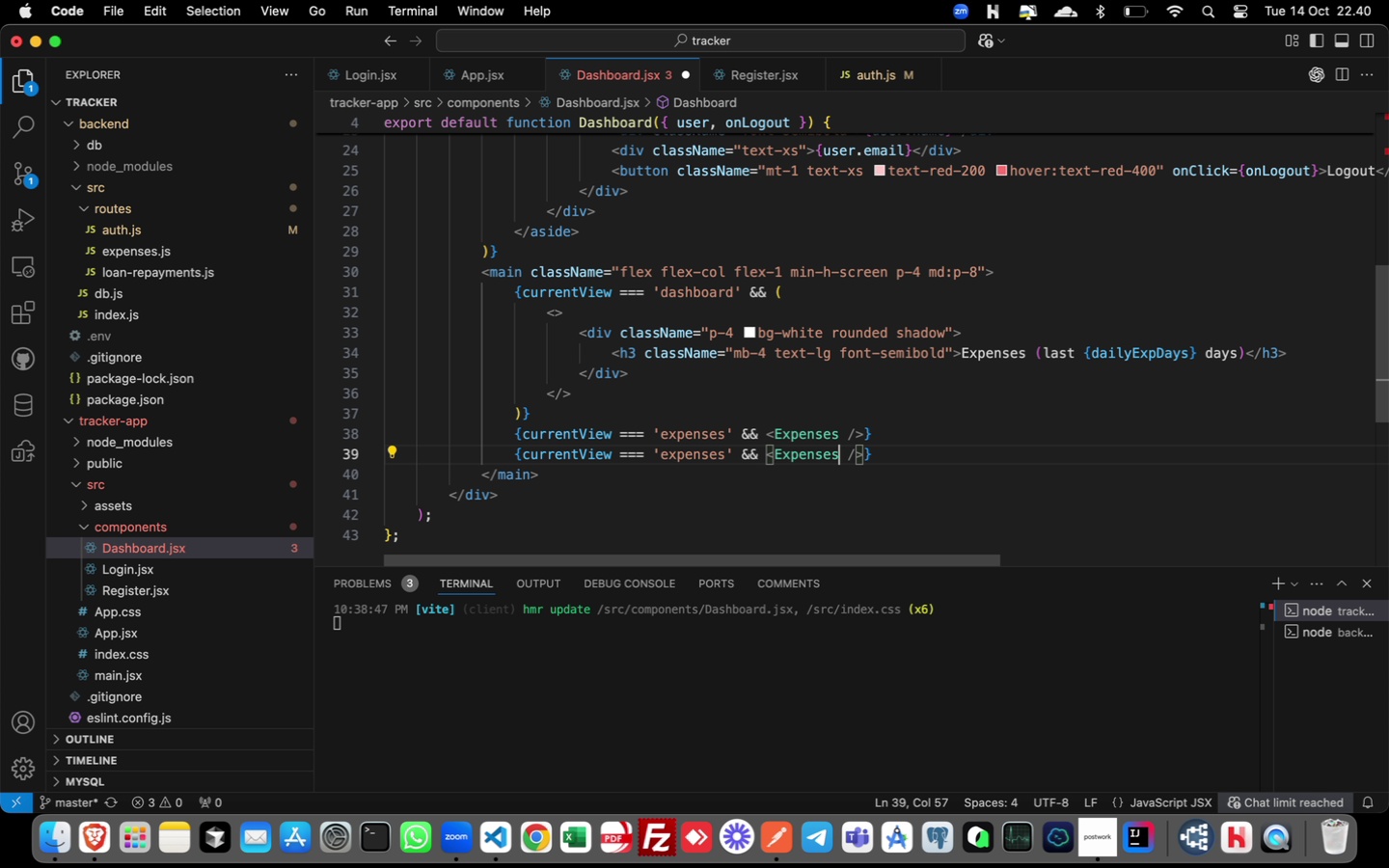 
key(ArrowLeft)
 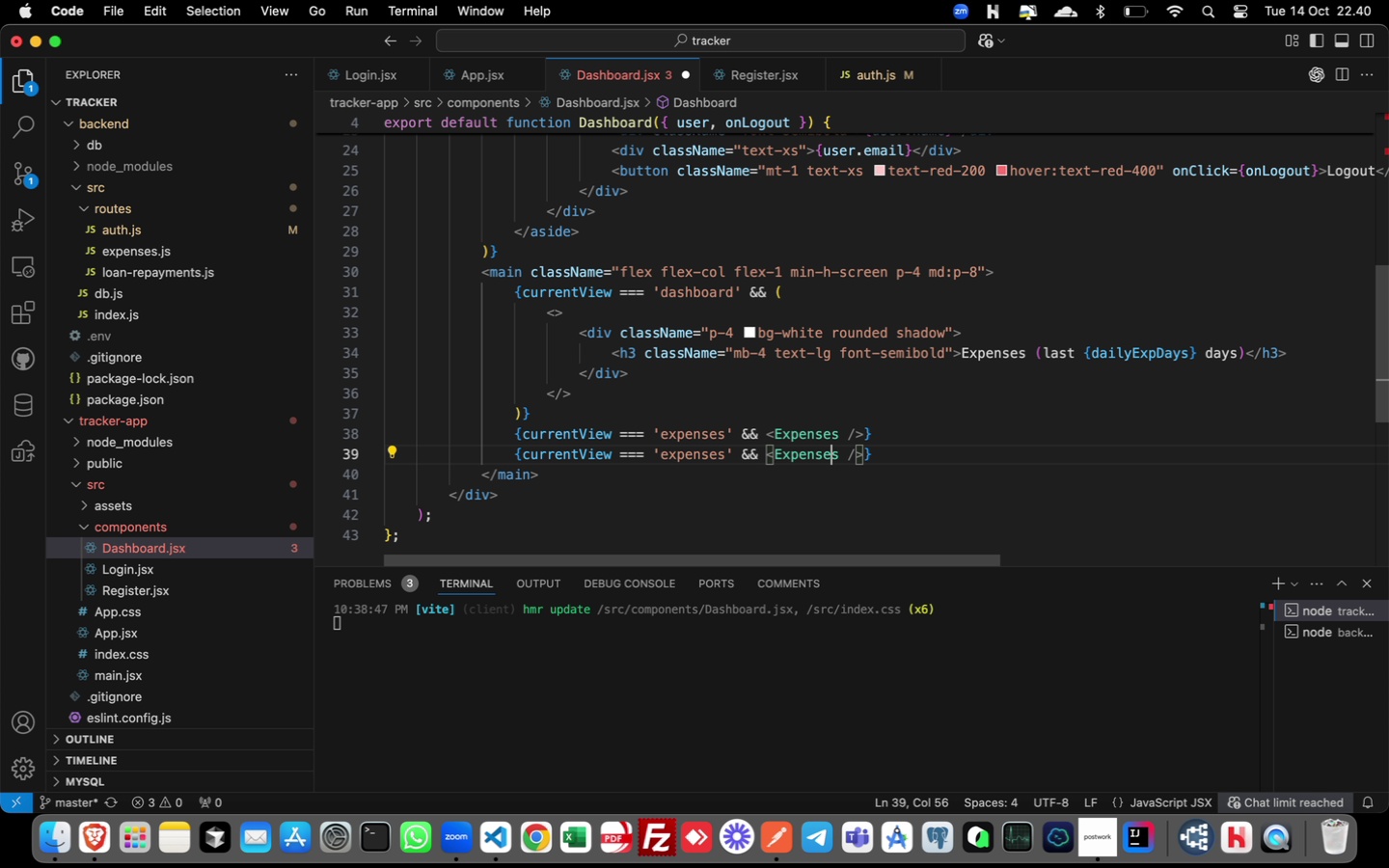 
key(ArrowLeft)
 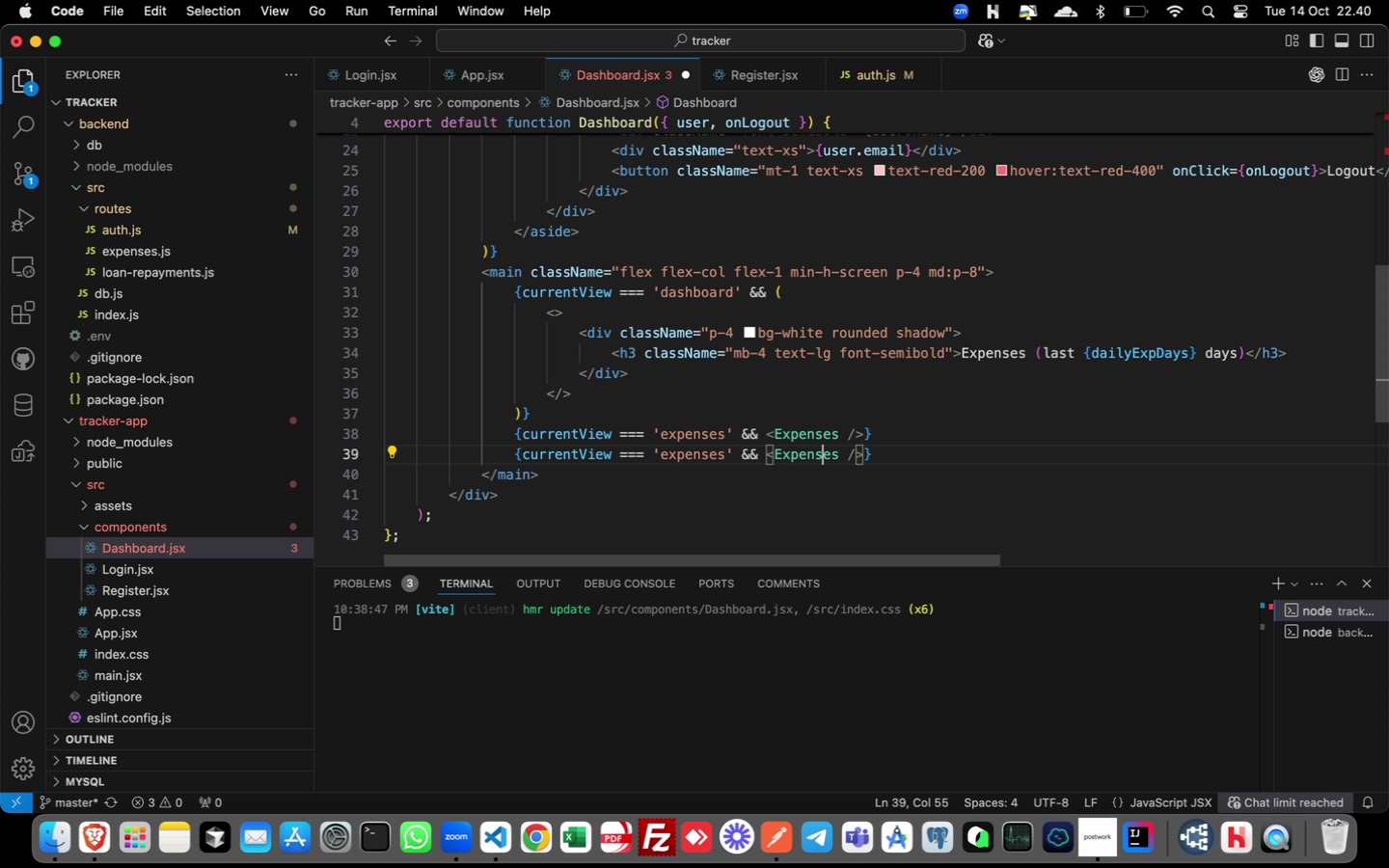 
key(ArrowLeft)
 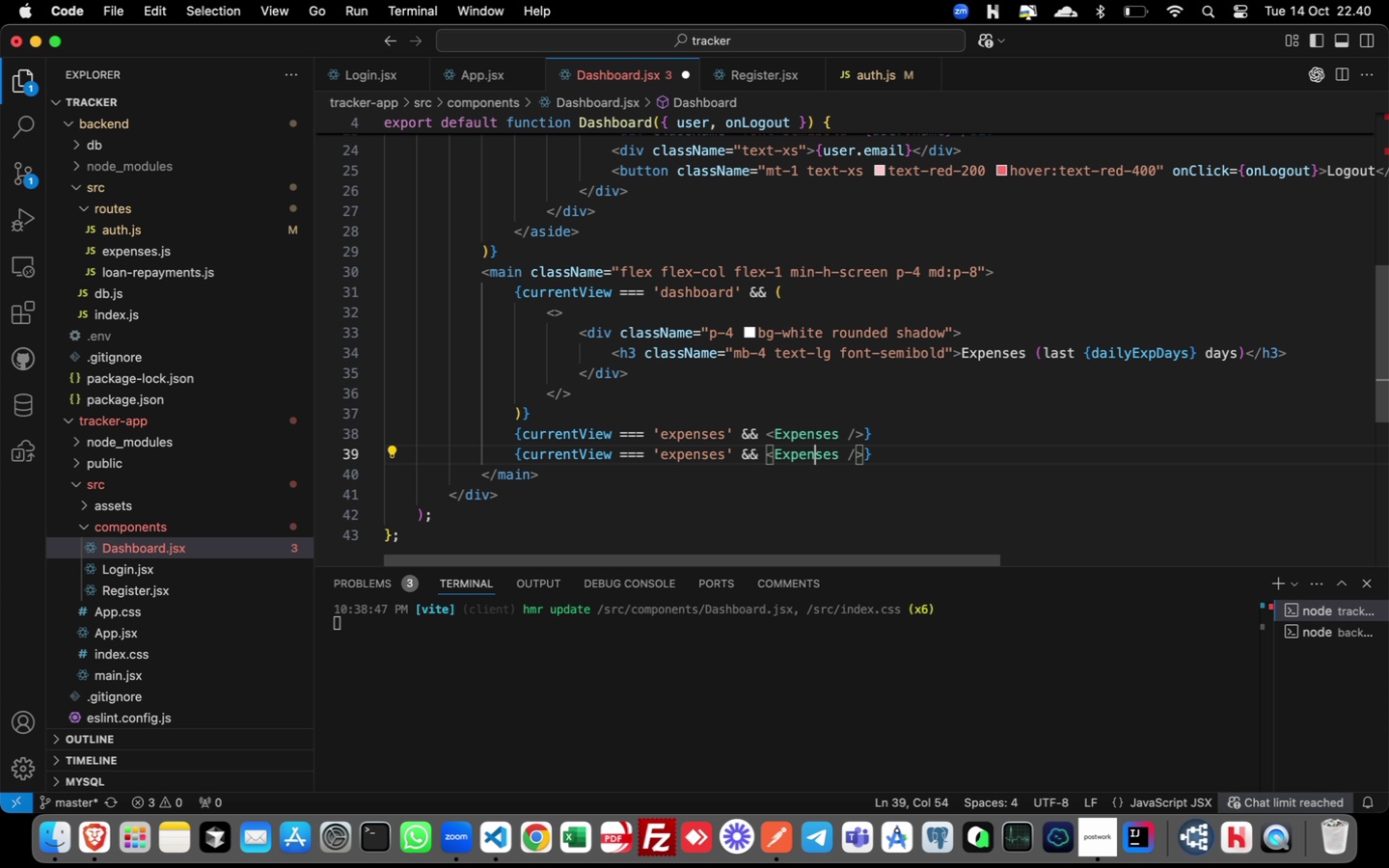 
key(ArrowLeft)
 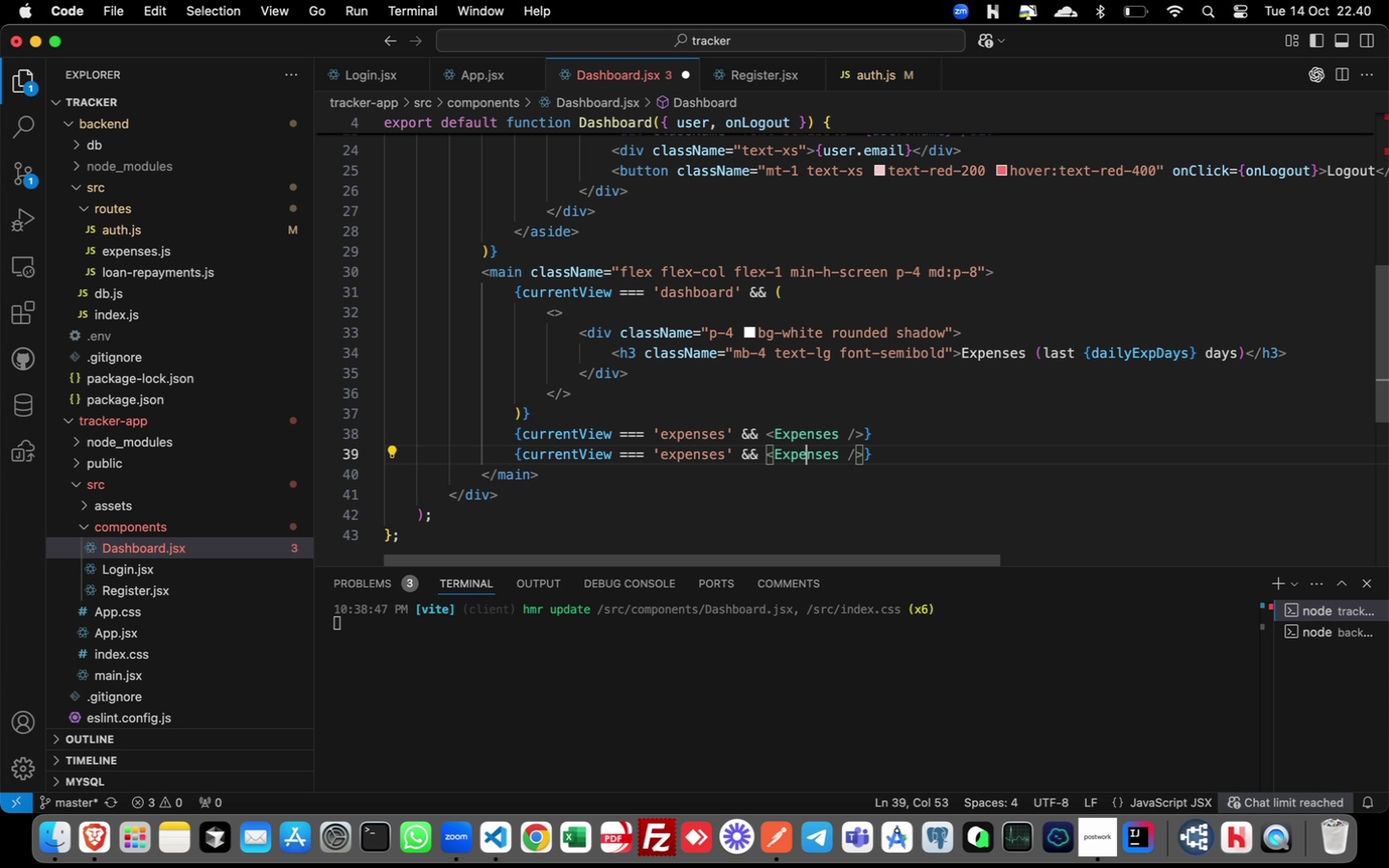 
key(ArrowLeft)
 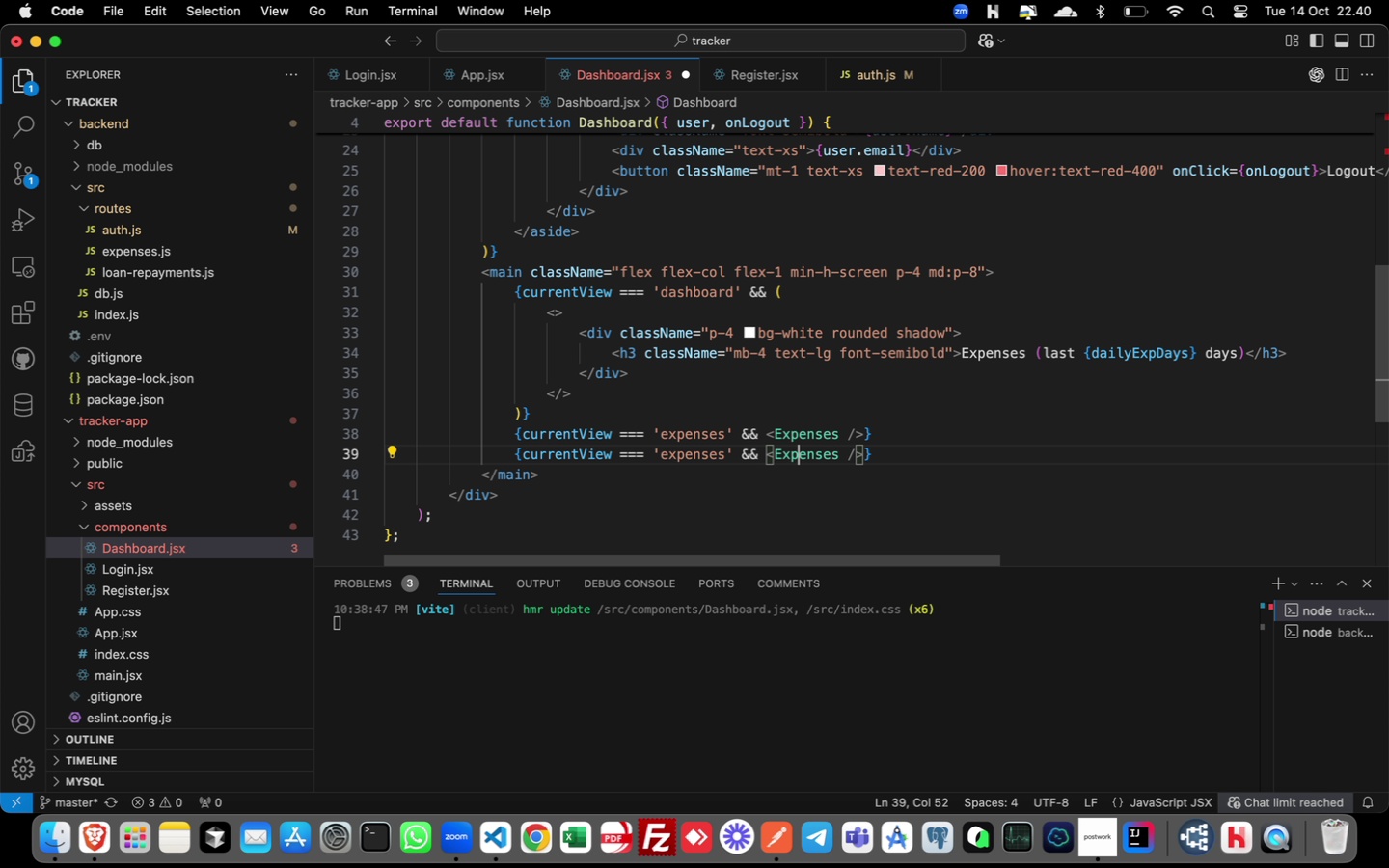 
key(ArrowLeft)
 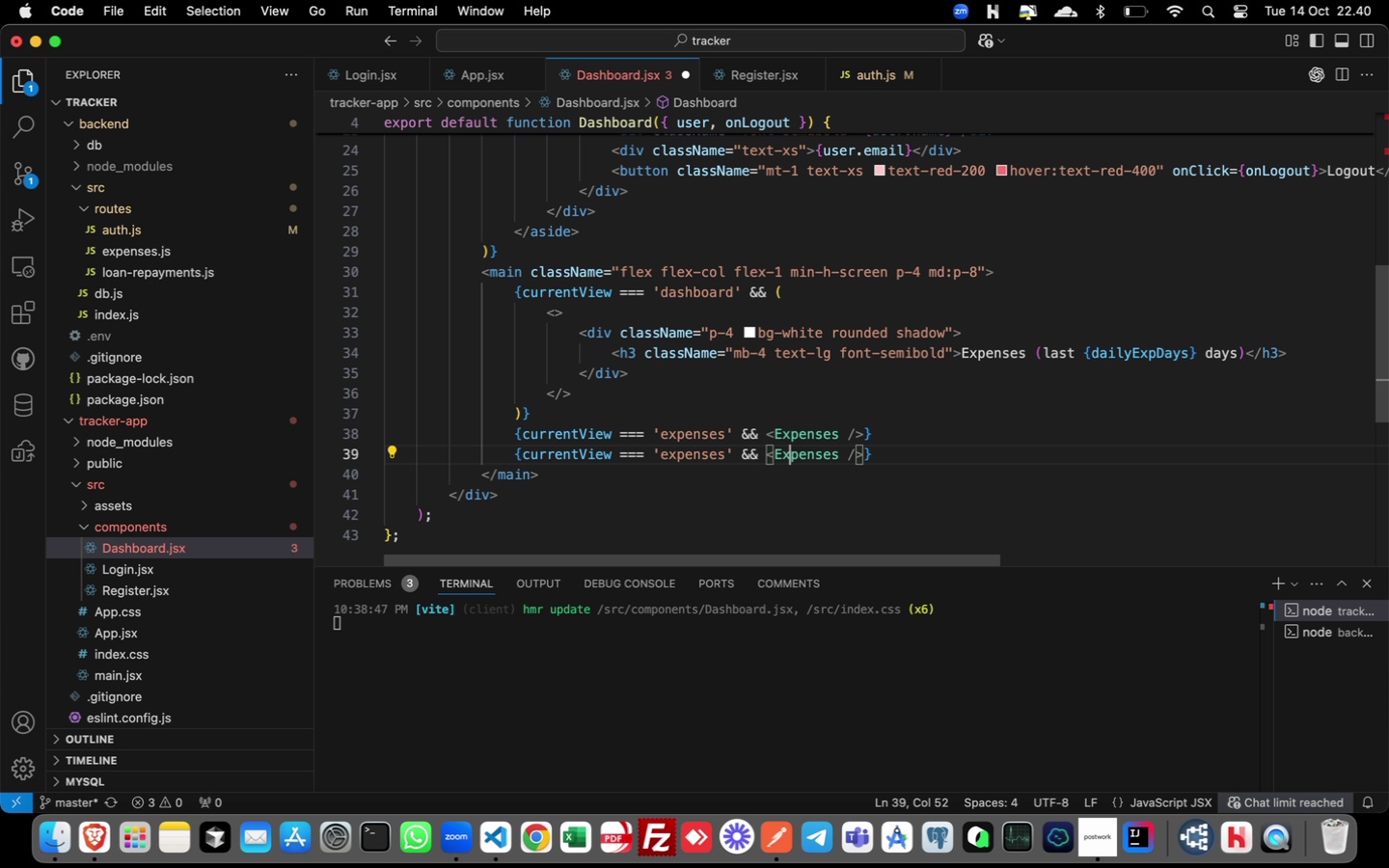 
key(ArrowLeft)
 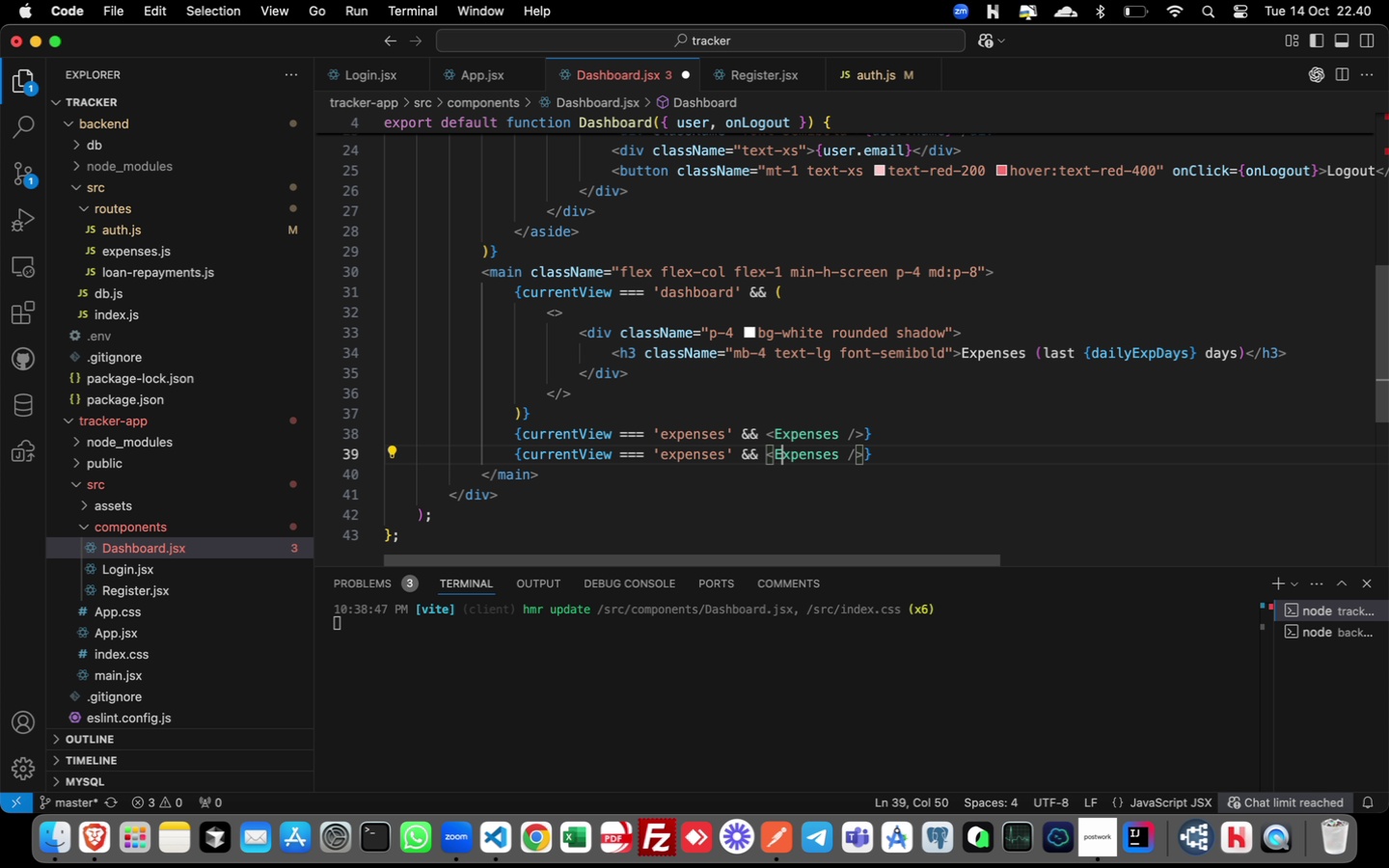 
key(ArrowLeft)
 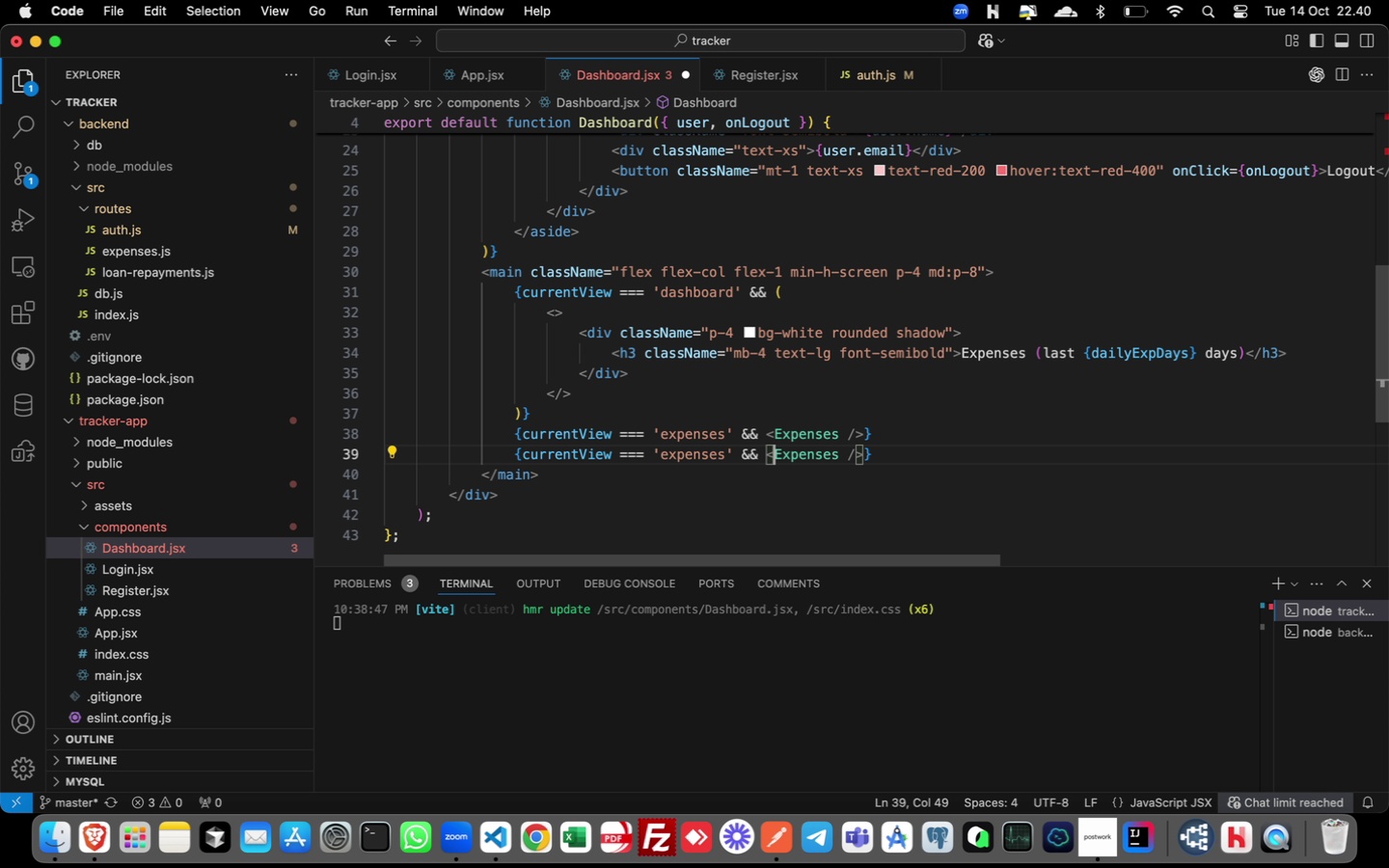 
key(ArrowLeft)
 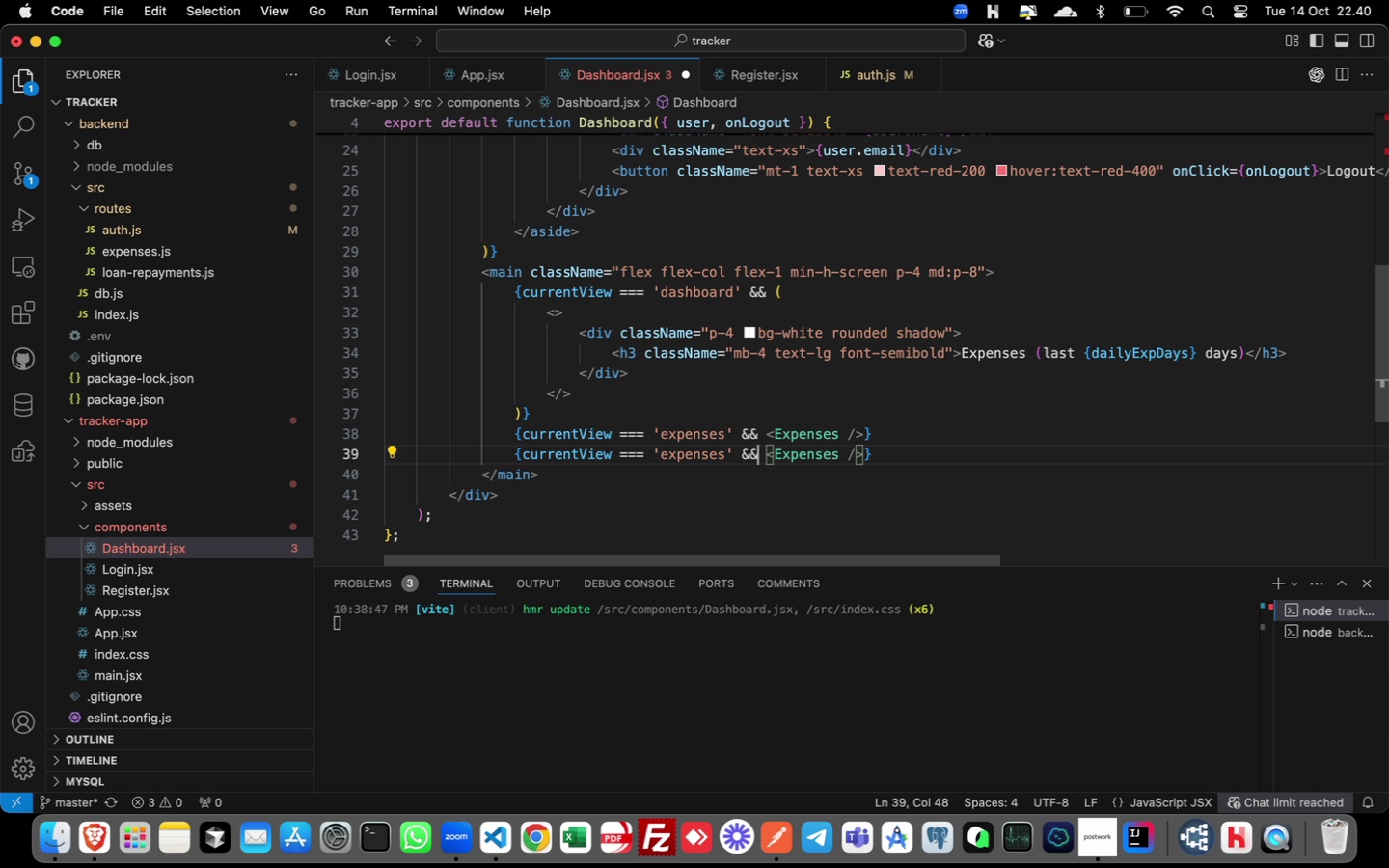 
key(ArrowLeft)
 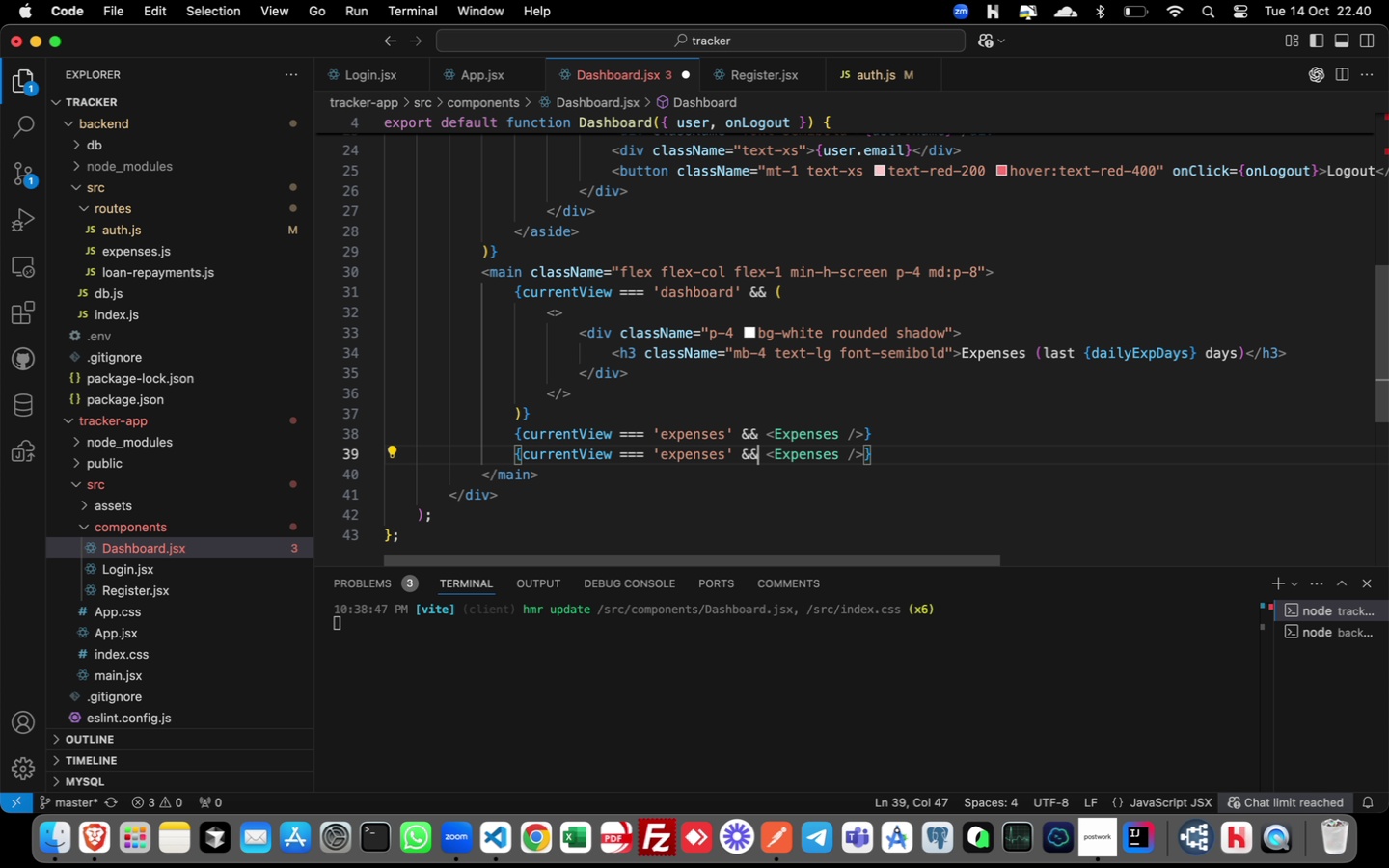 
key(ArrowLeft)
 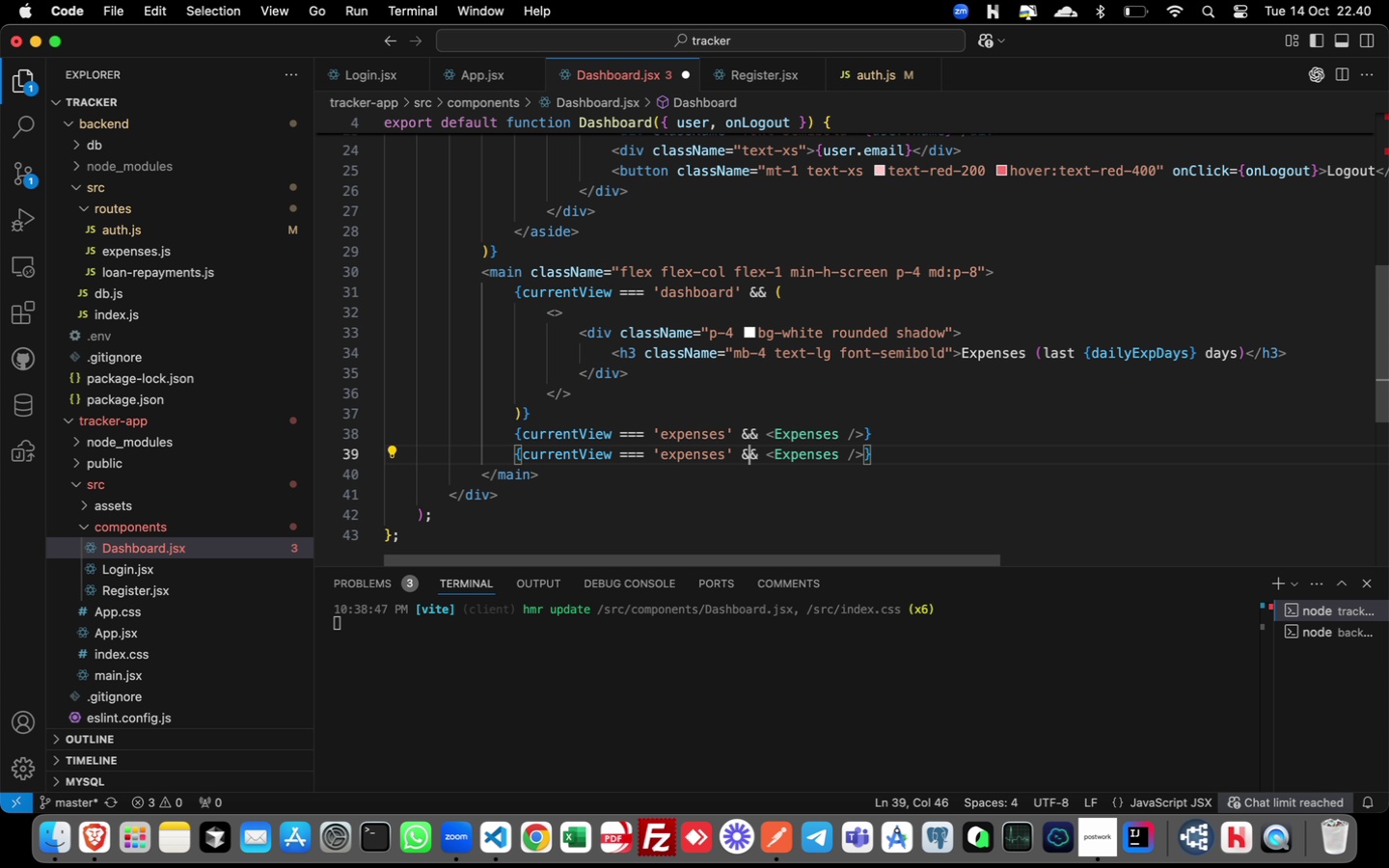 
key(ArrowLeft)
 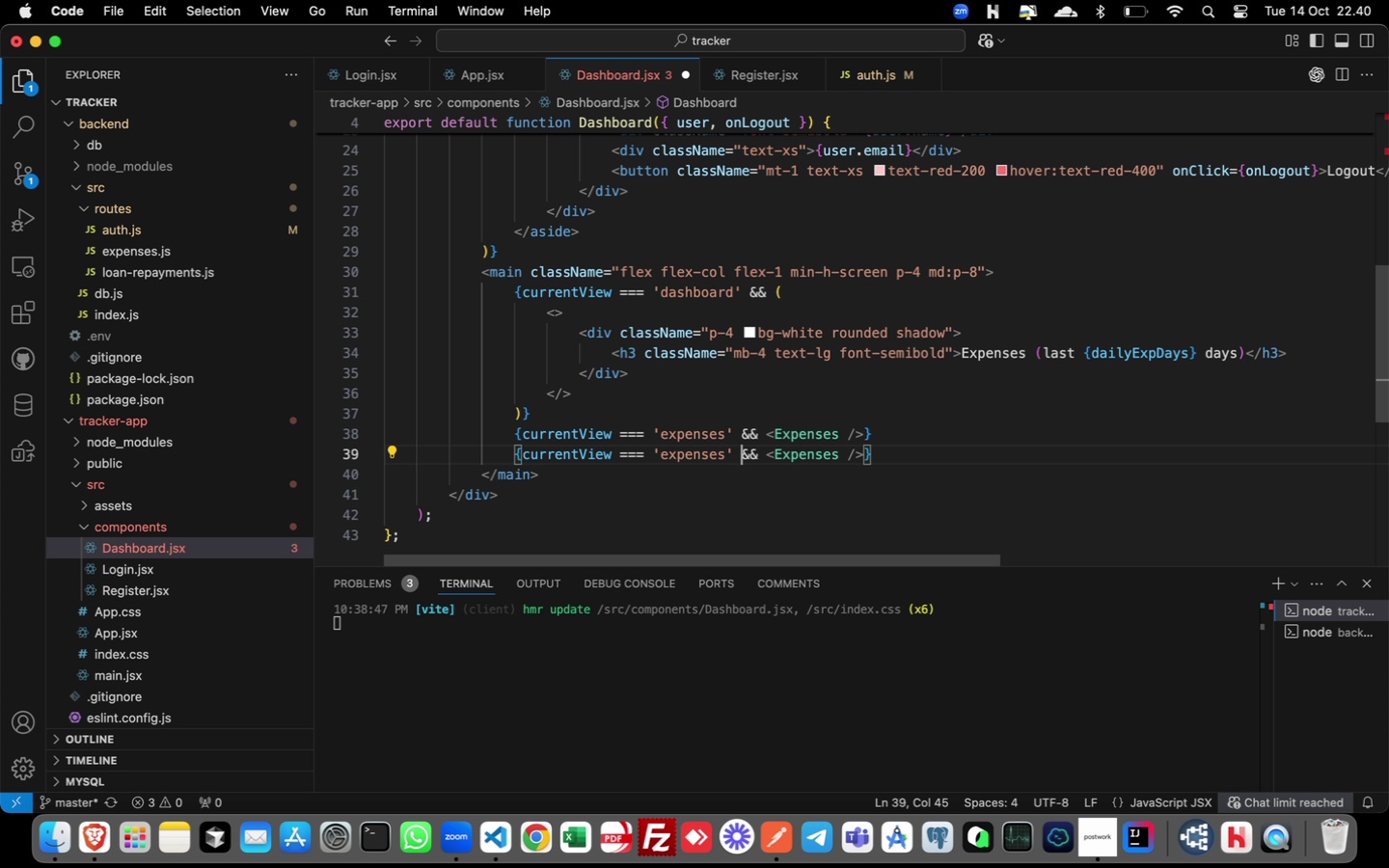 
key(ArrowLeft)
 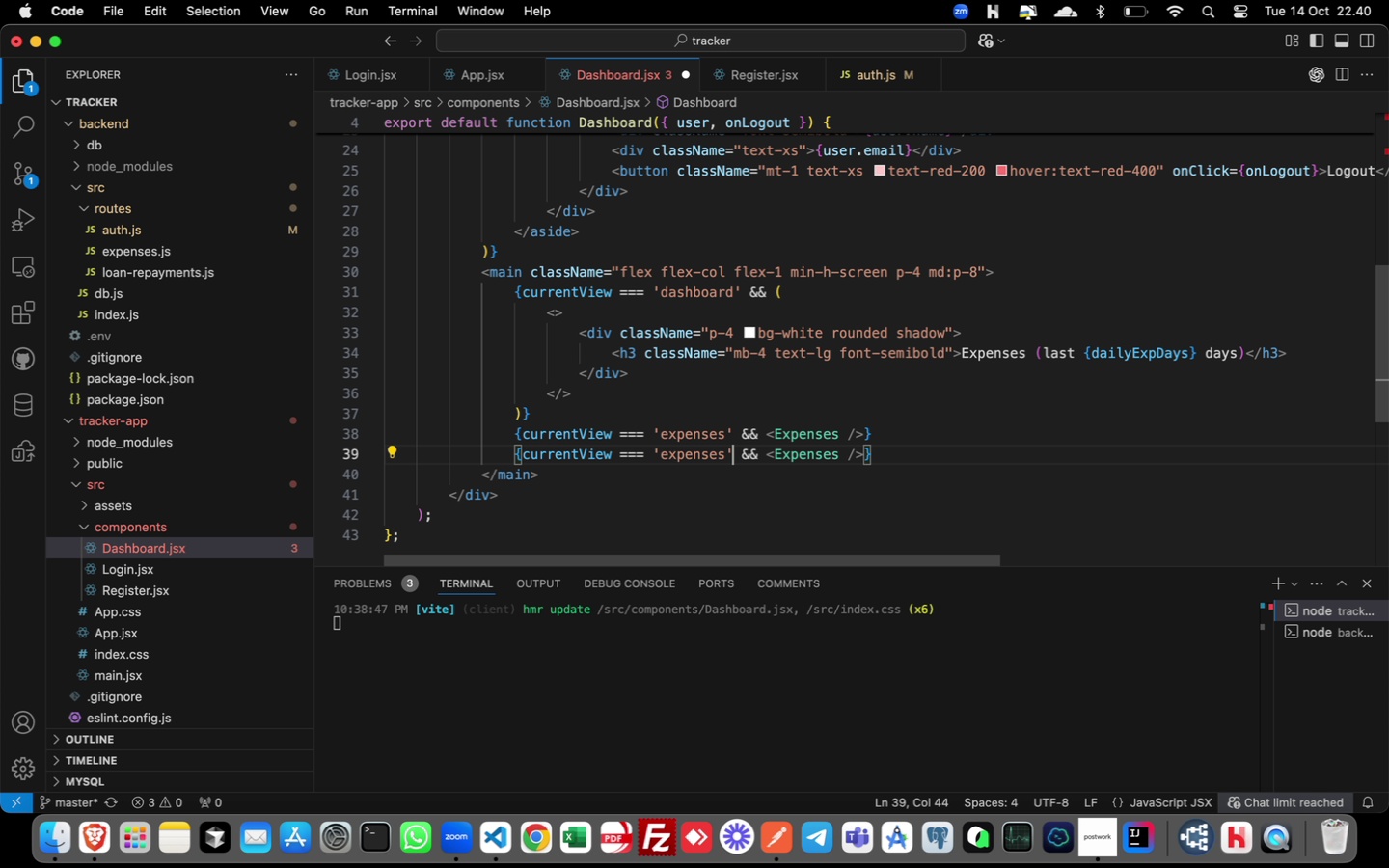 
key(ArrowLeft)
 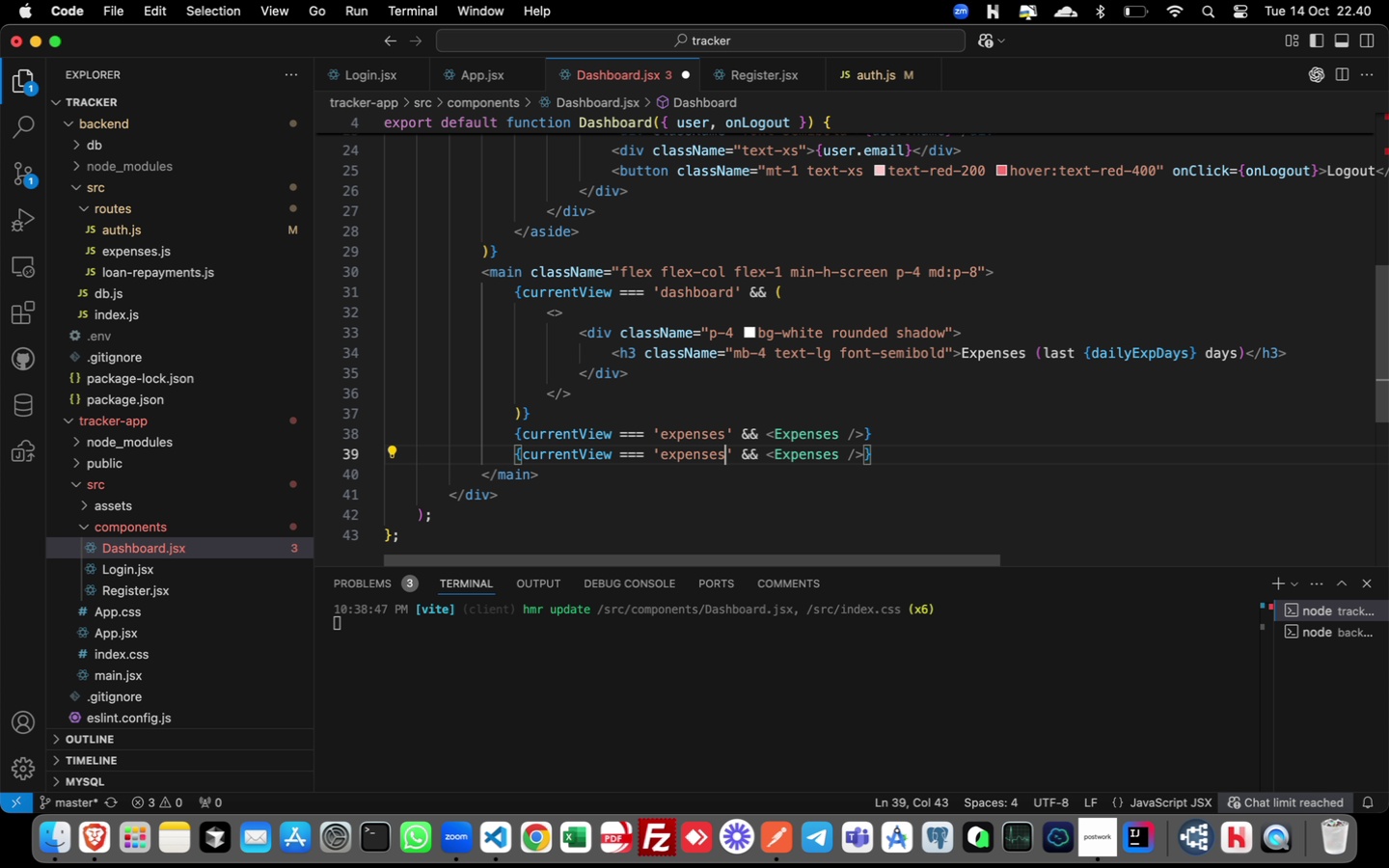 
key(ArrowLeft)
 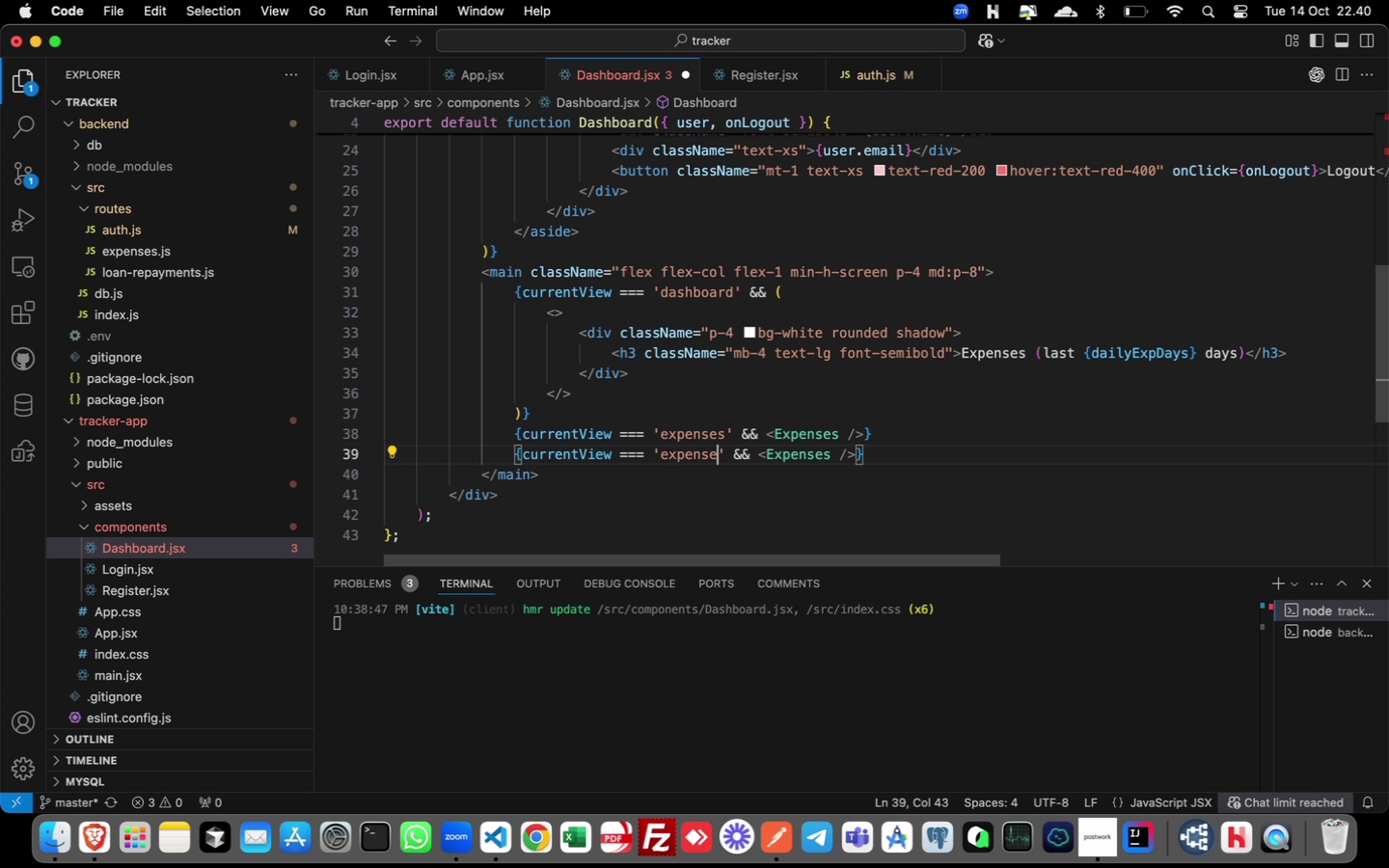 
key(Backspace)
key(Backspace)
key(Backspace)
key(Backspace)
key(Backspace)
key(Backspace)
key(Backspace)
key(Backspace)
type(loanRepayments)
key(Backspace)
 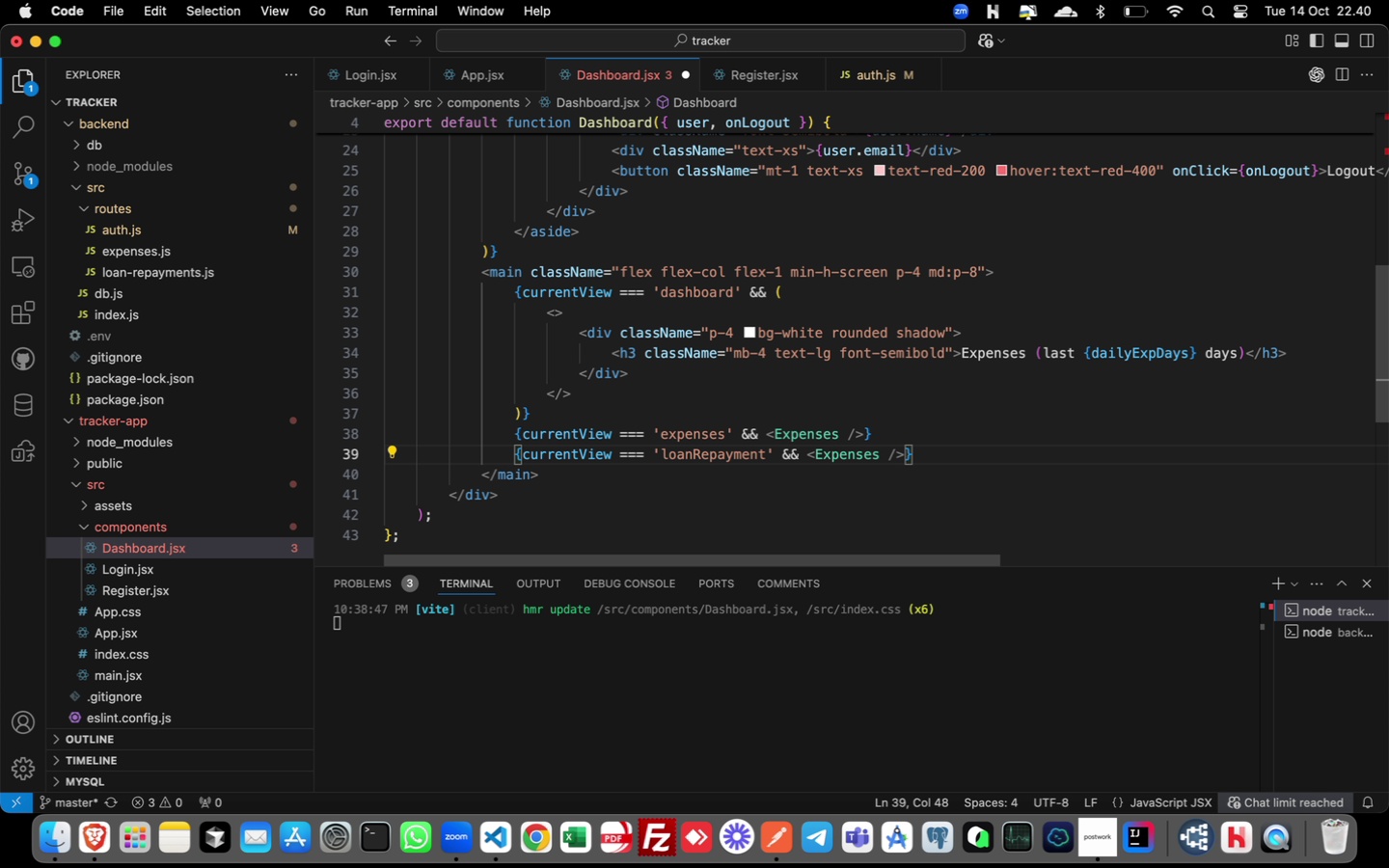 
key(ArrowRight)
 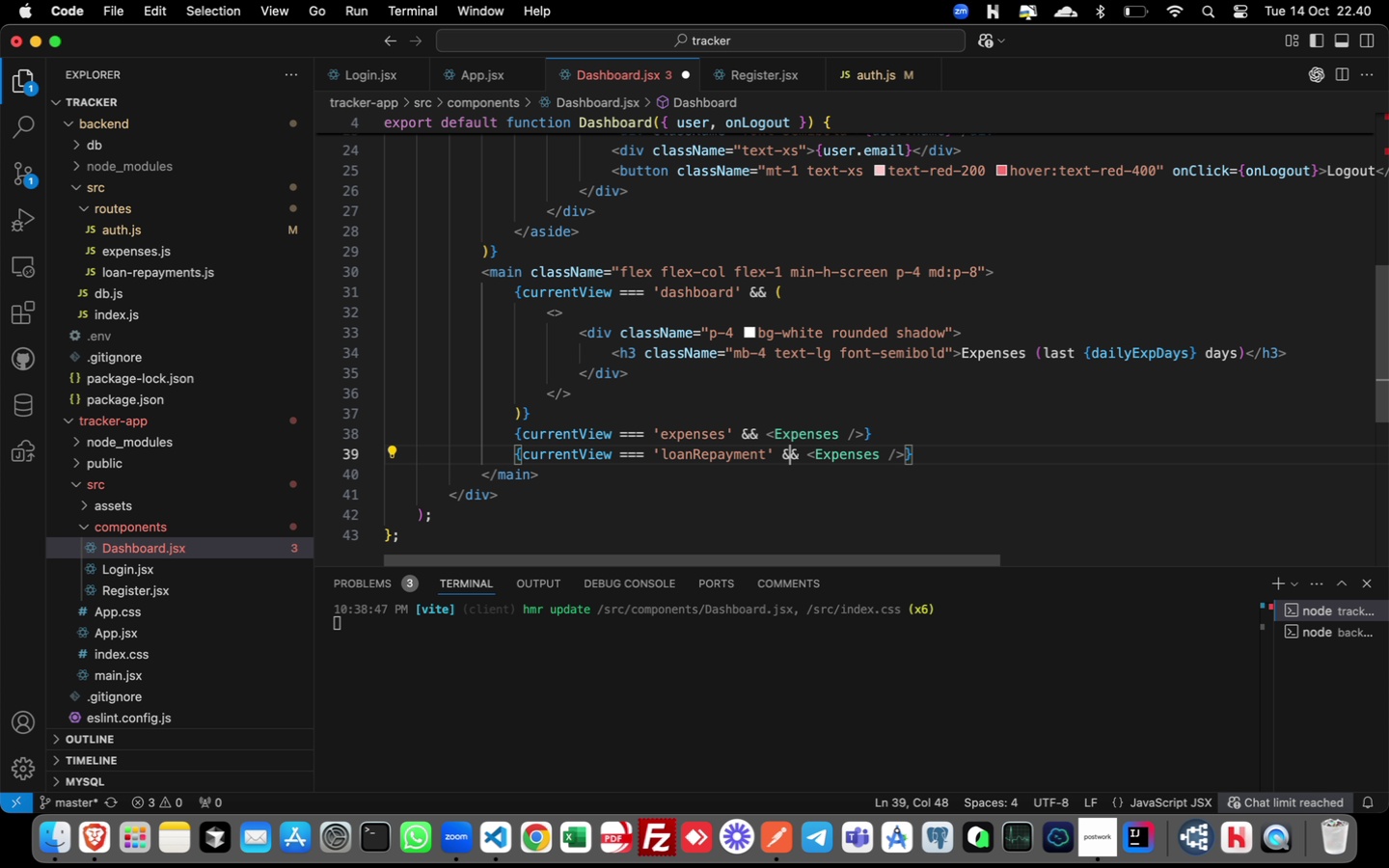 
key(ArrowRight)
 